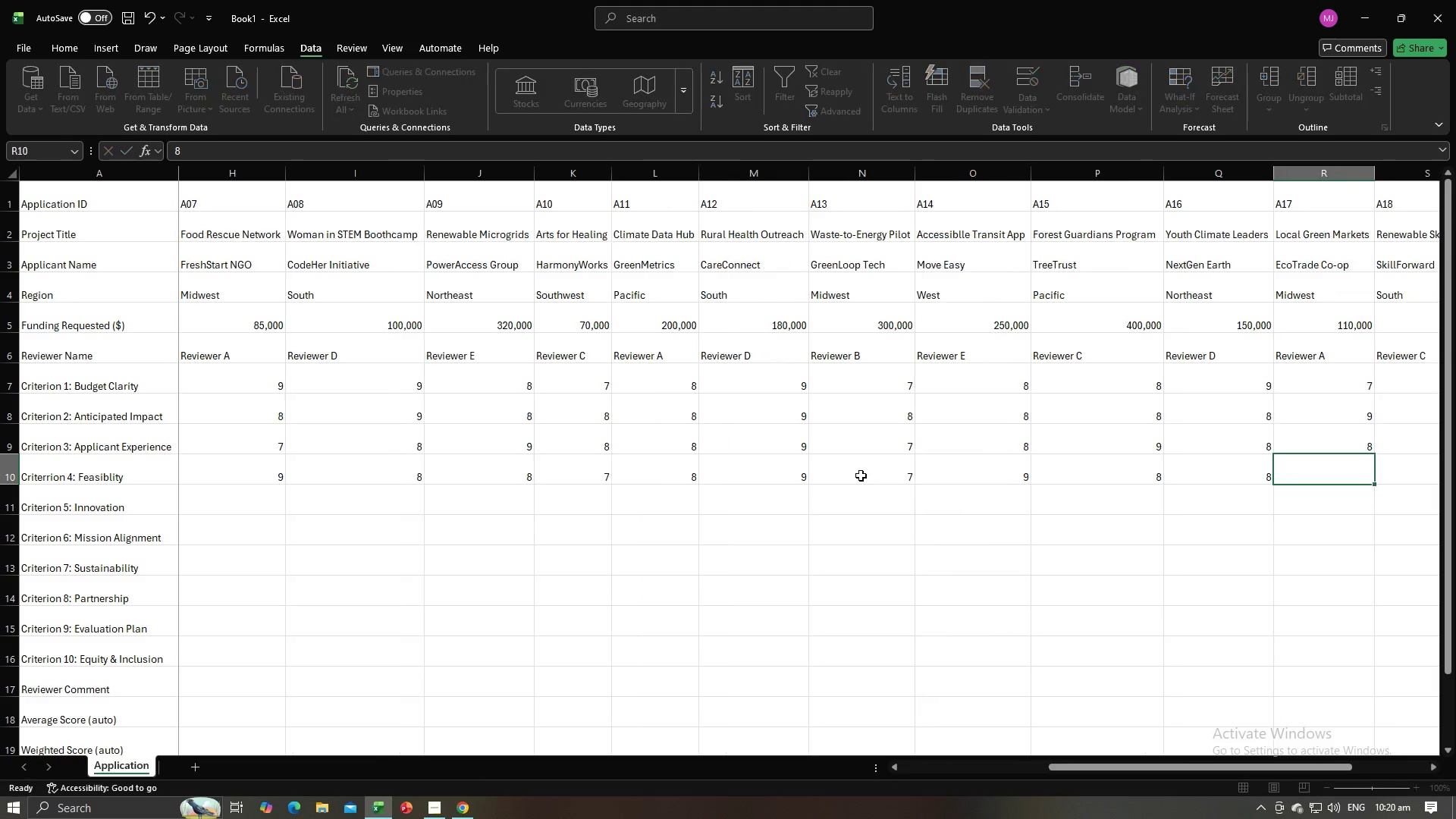 
key(Tab)
 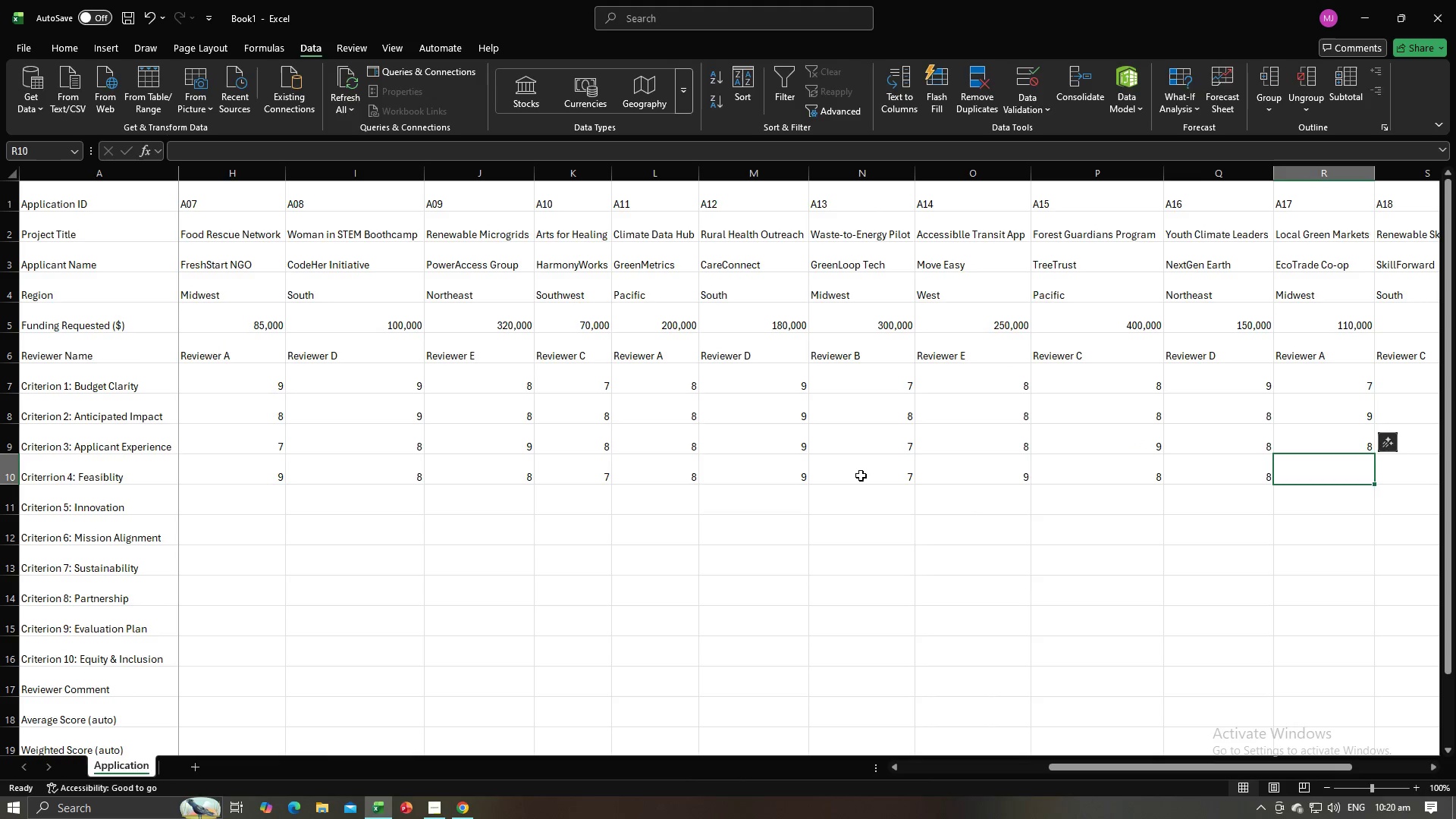 
key(8)
 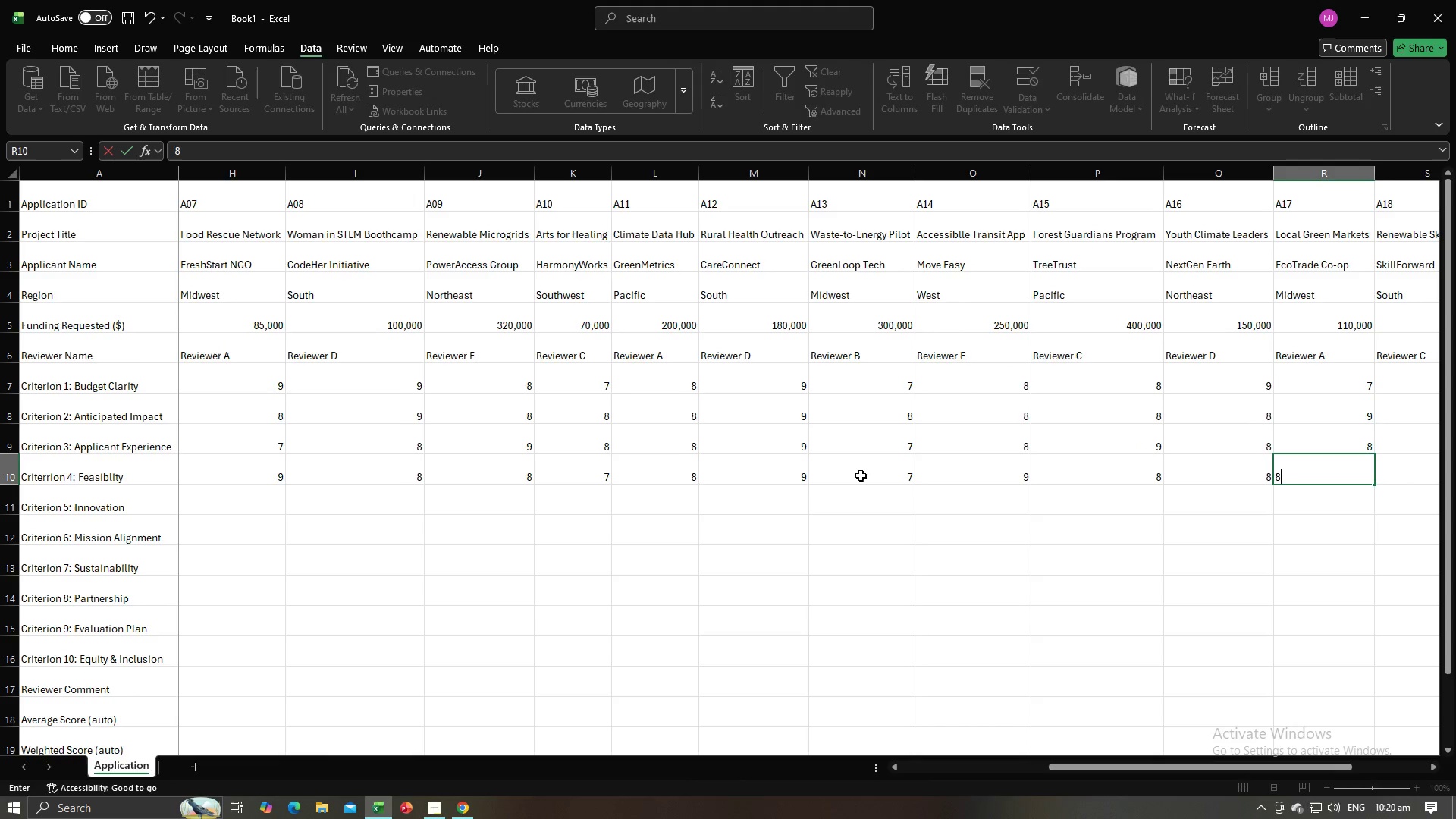 
key(Tab)
 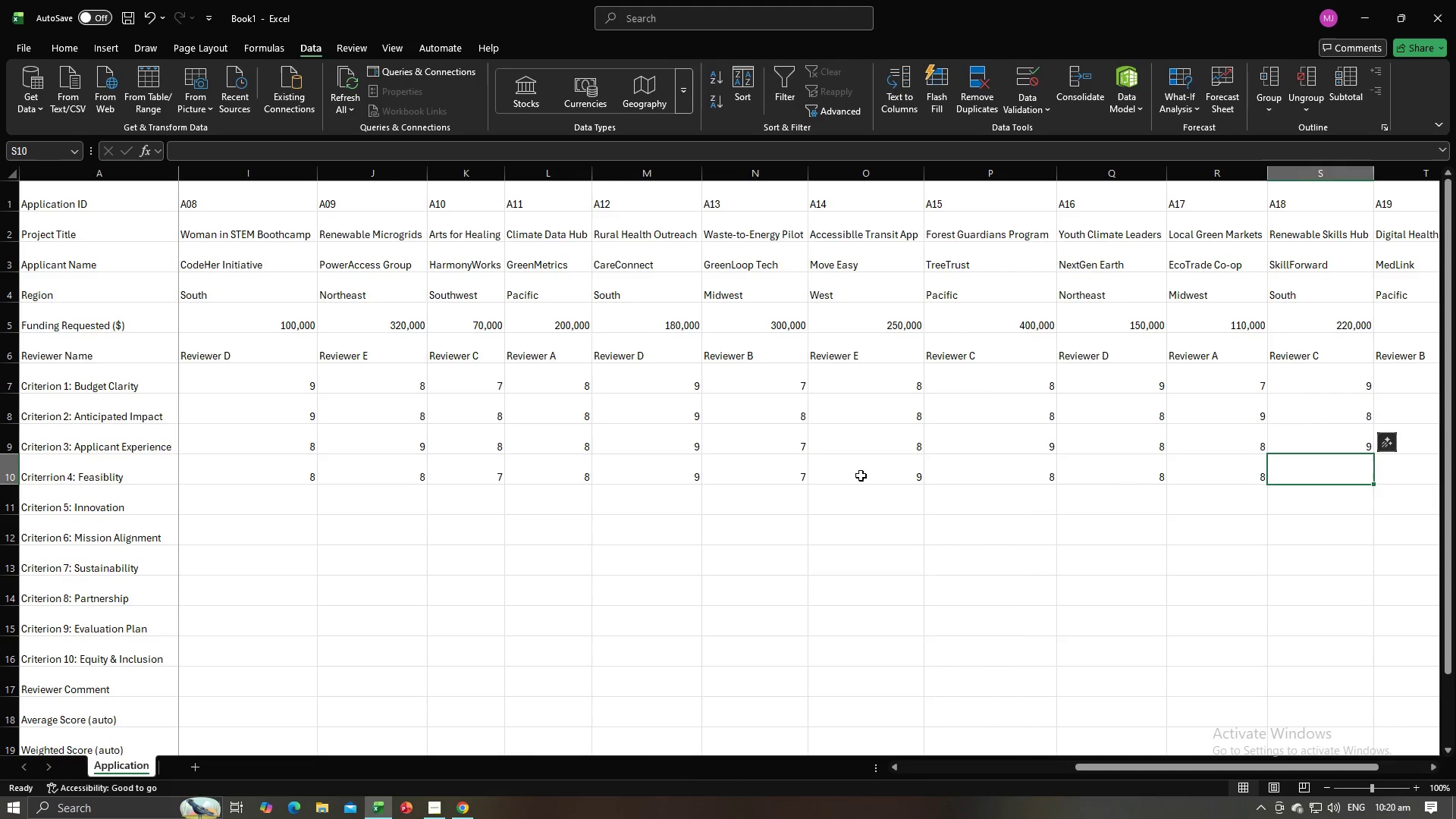 
key(8)
 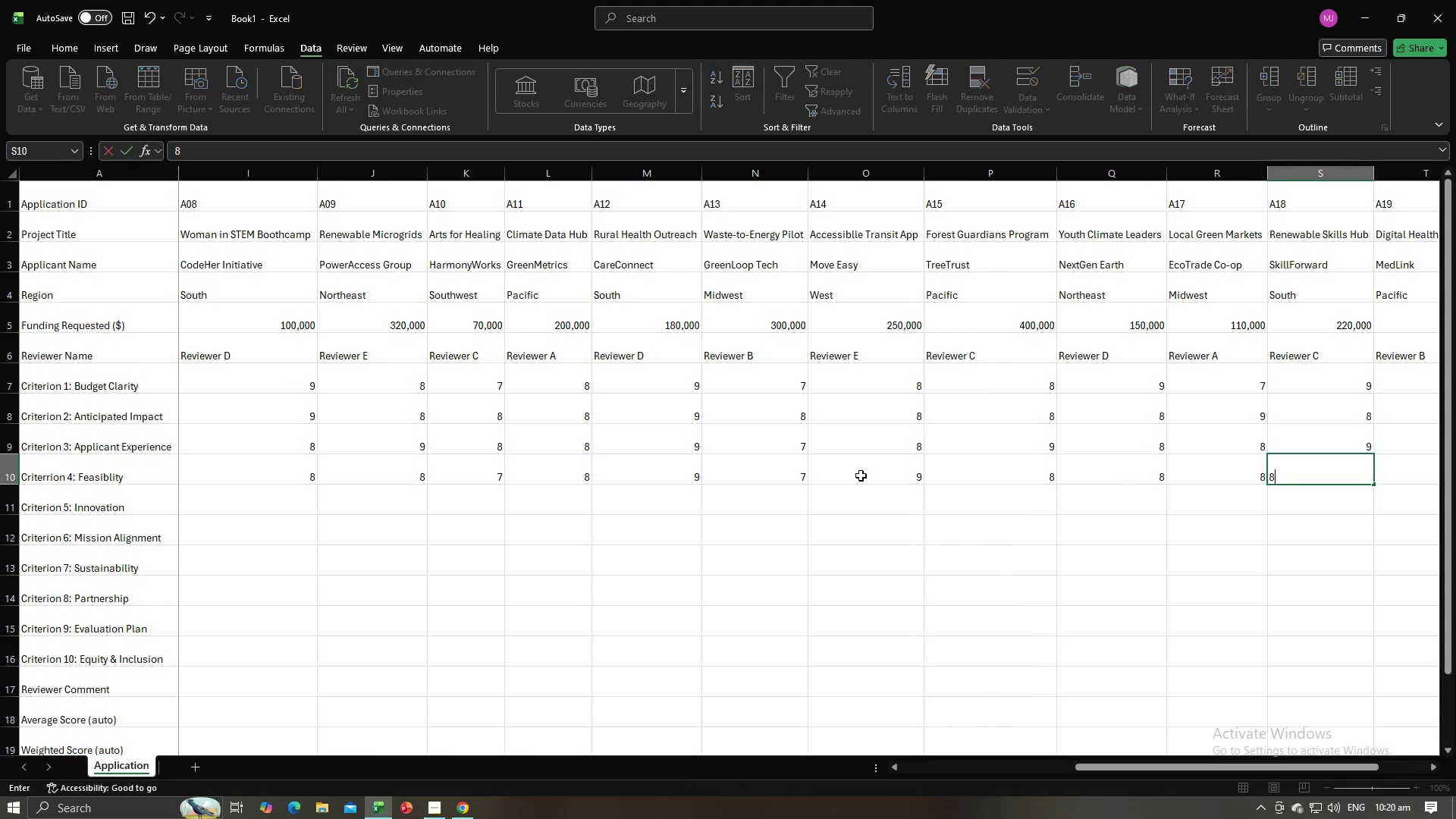 
key(Tab)
 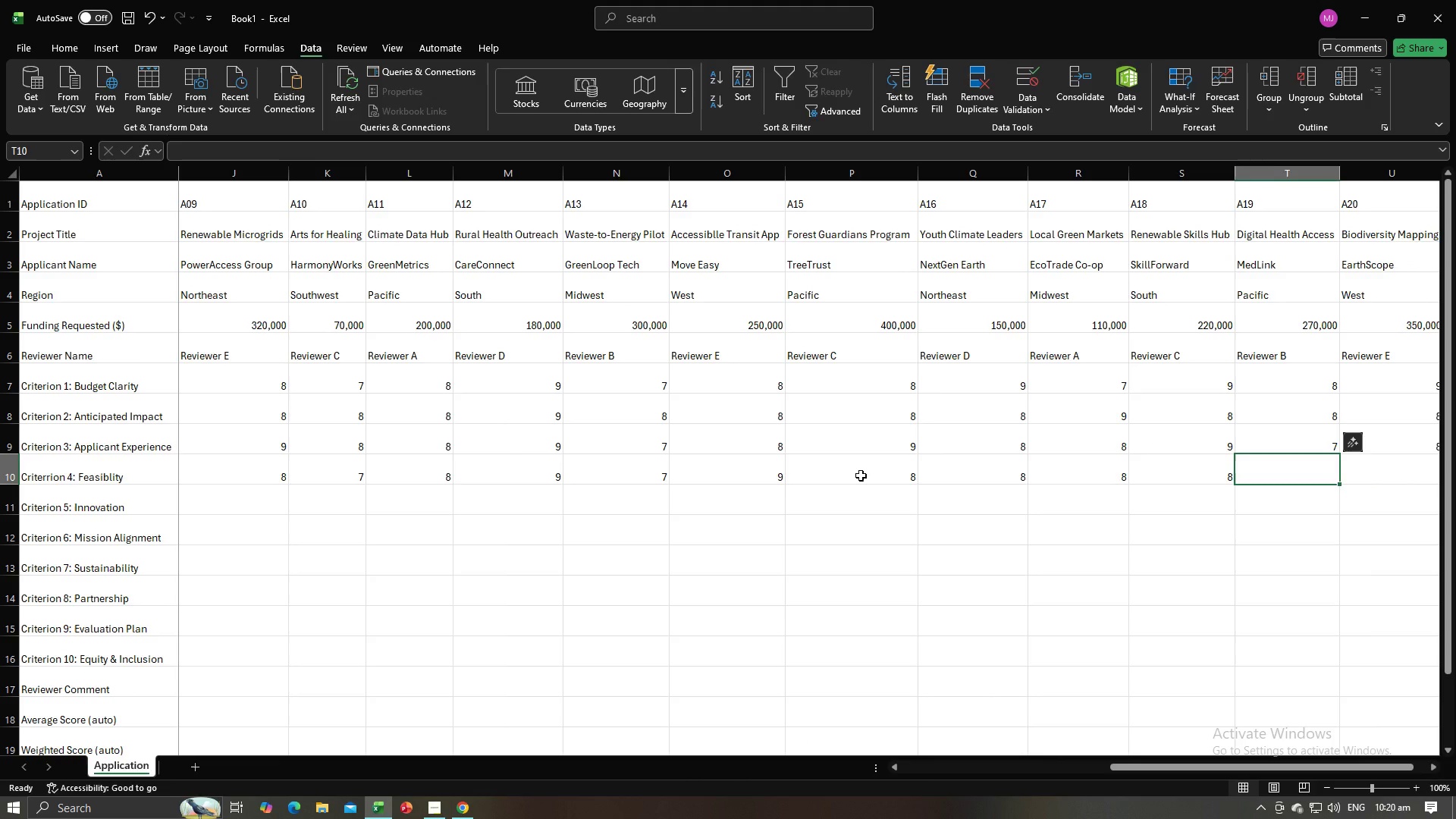 
key(9)
 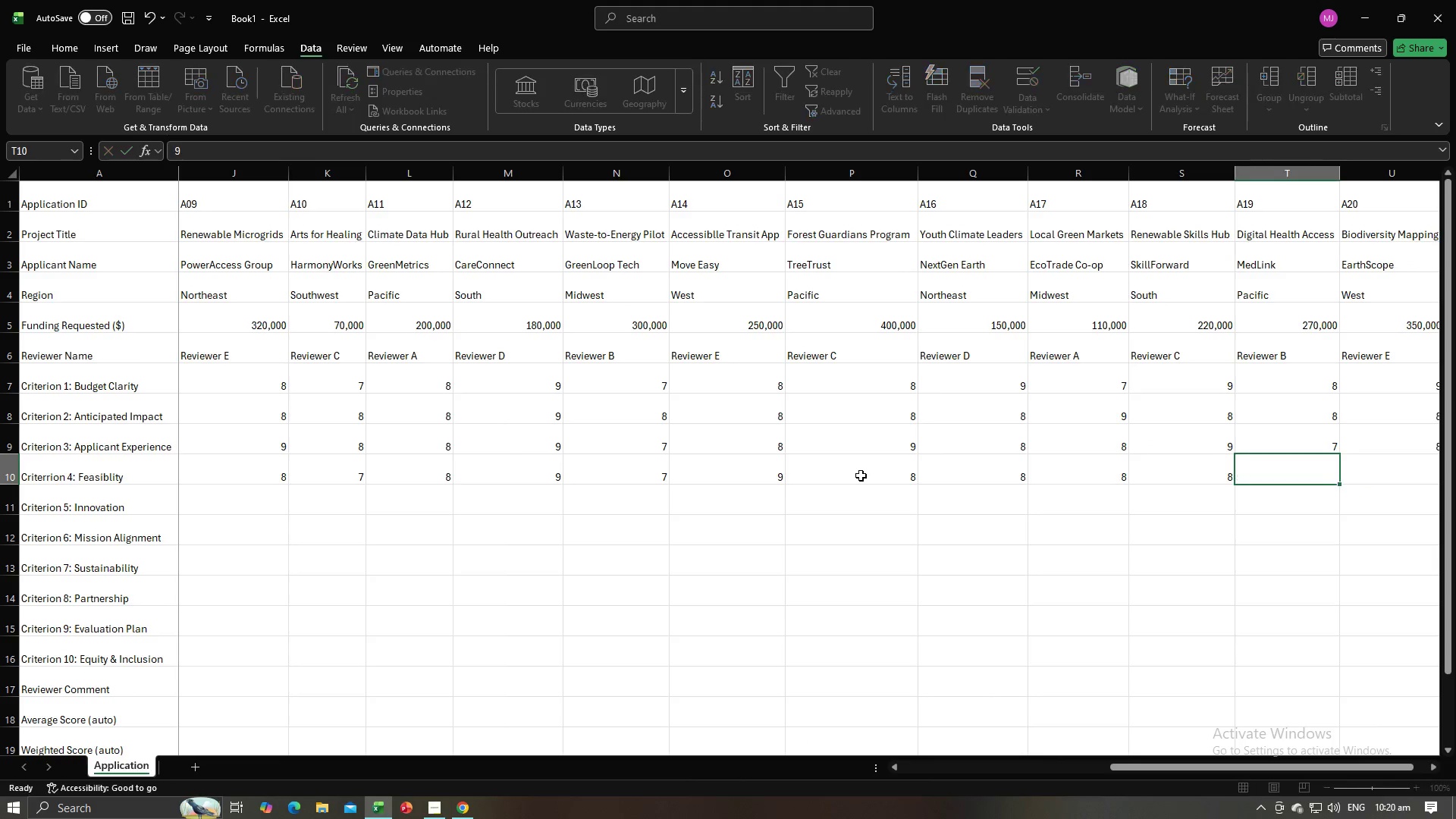 
key(Tab)
 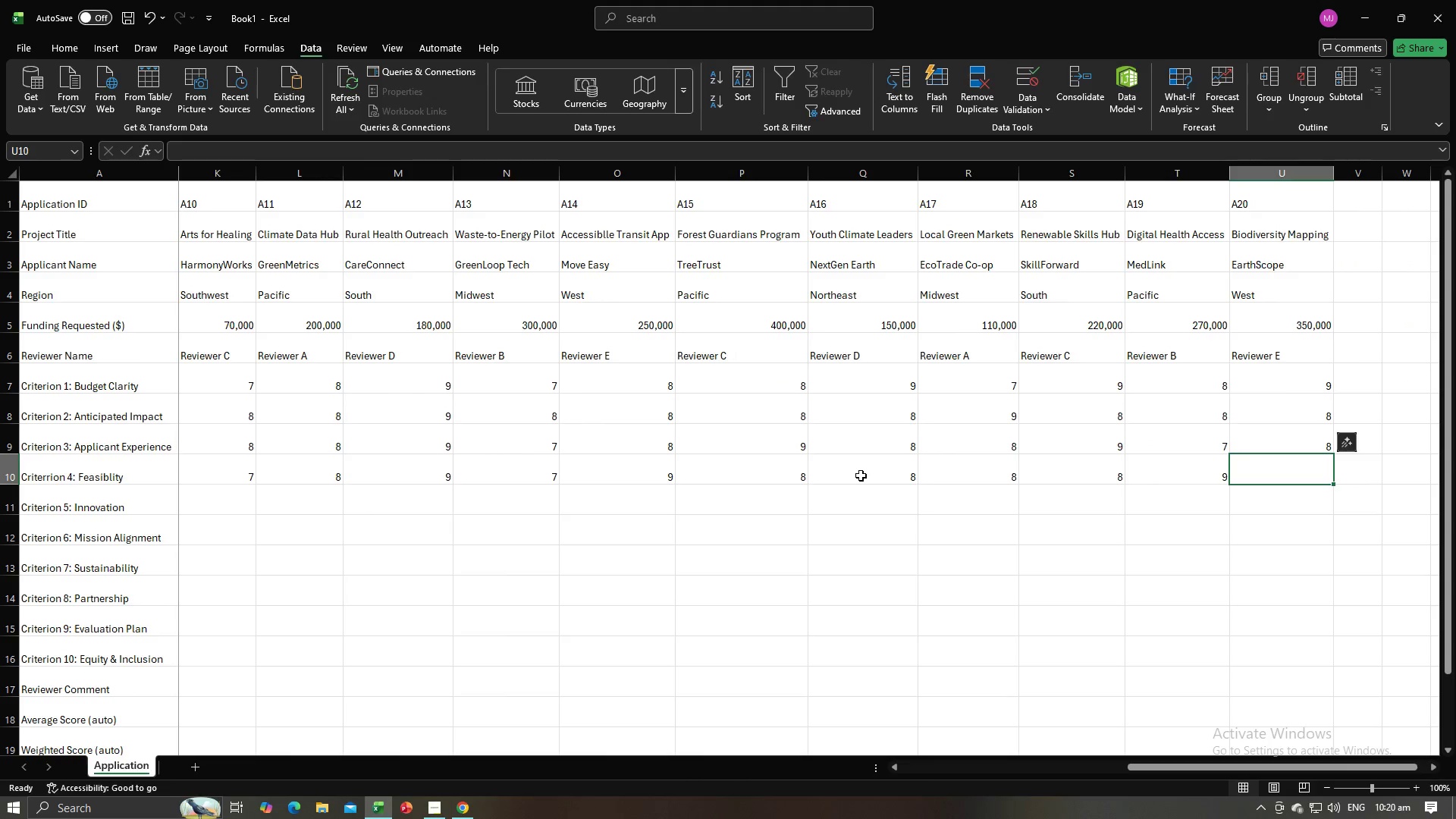 
key(9)
 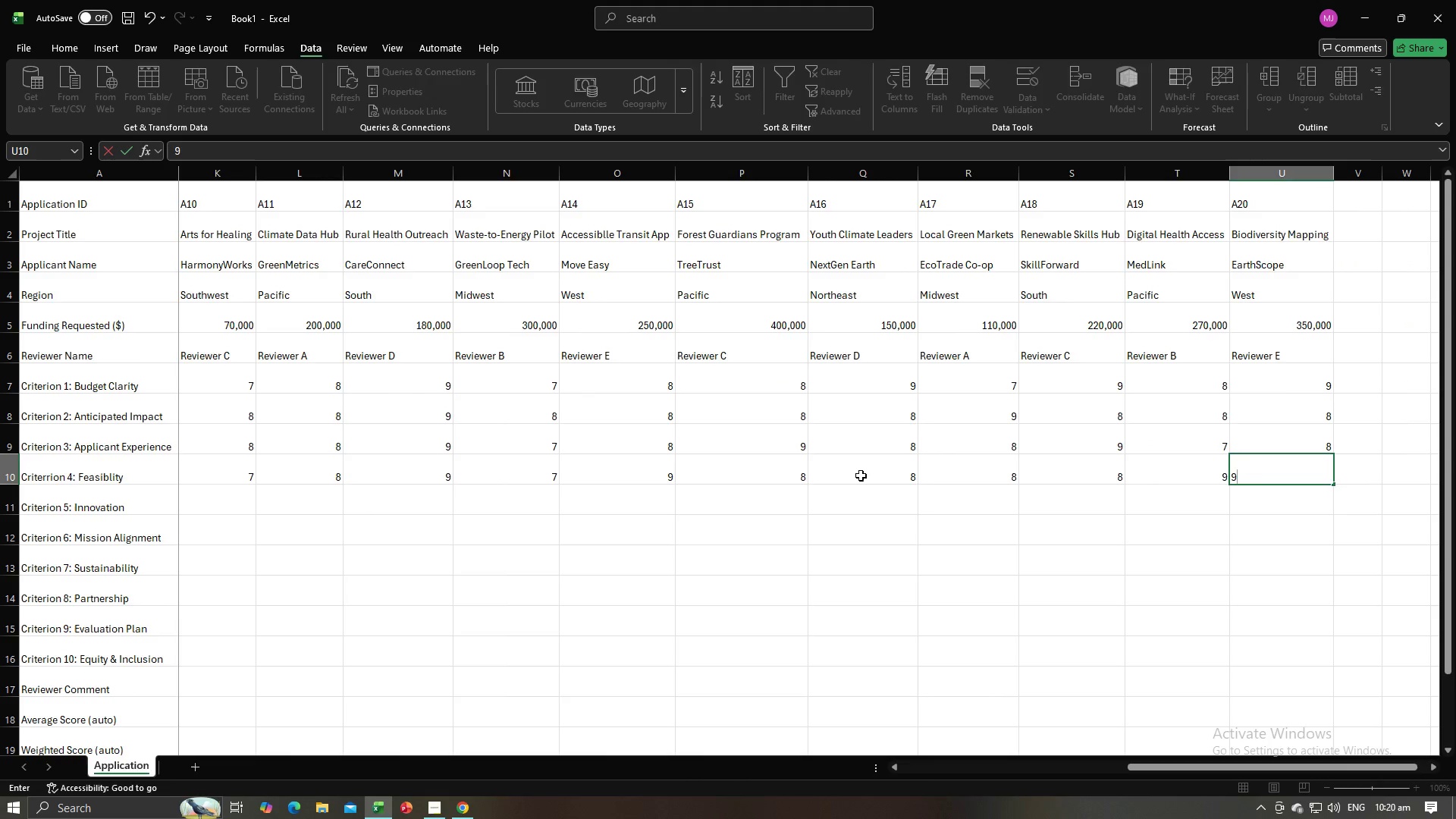 
key(Enter)
 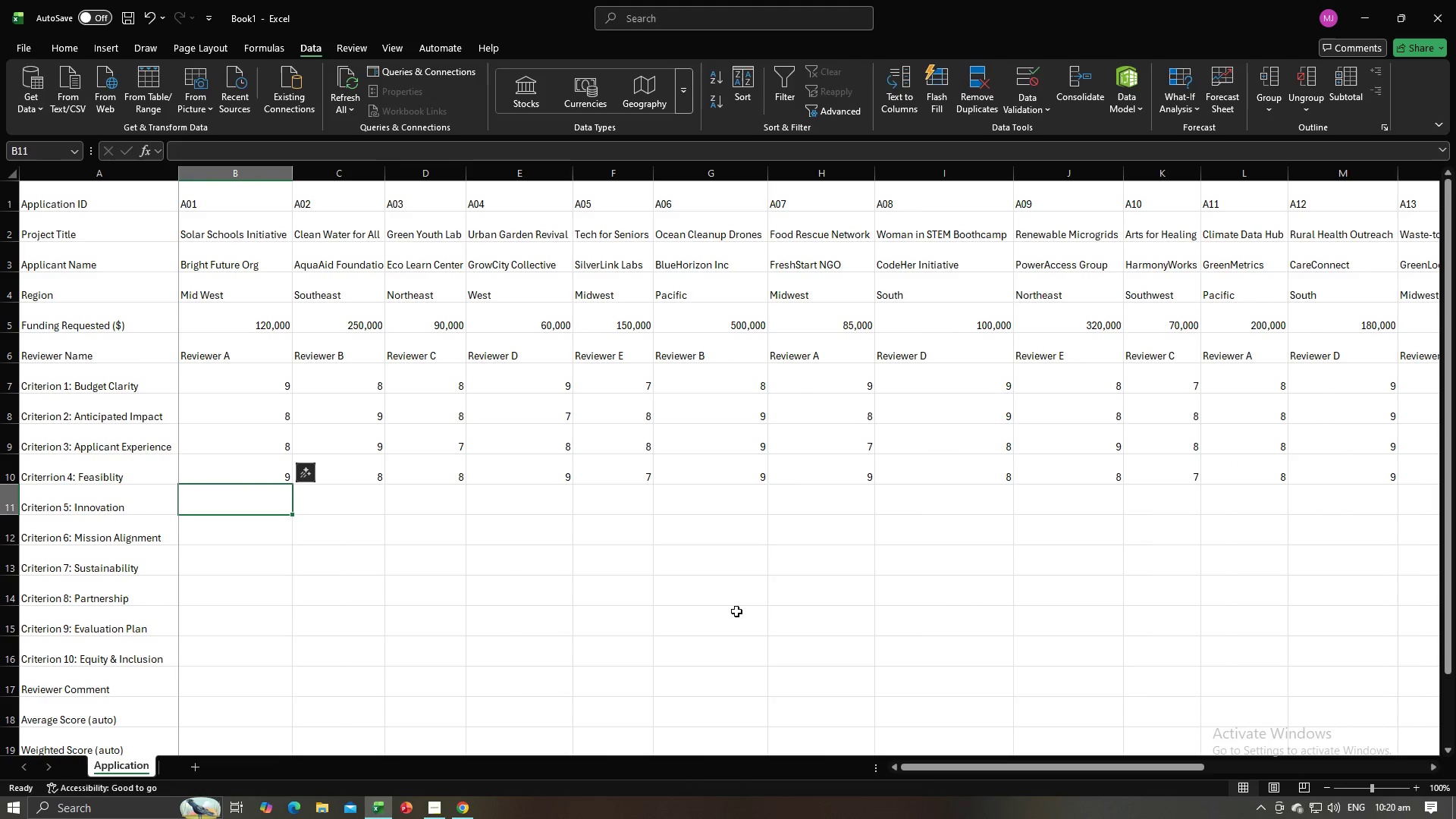 
key(Alt+AltLeft)
 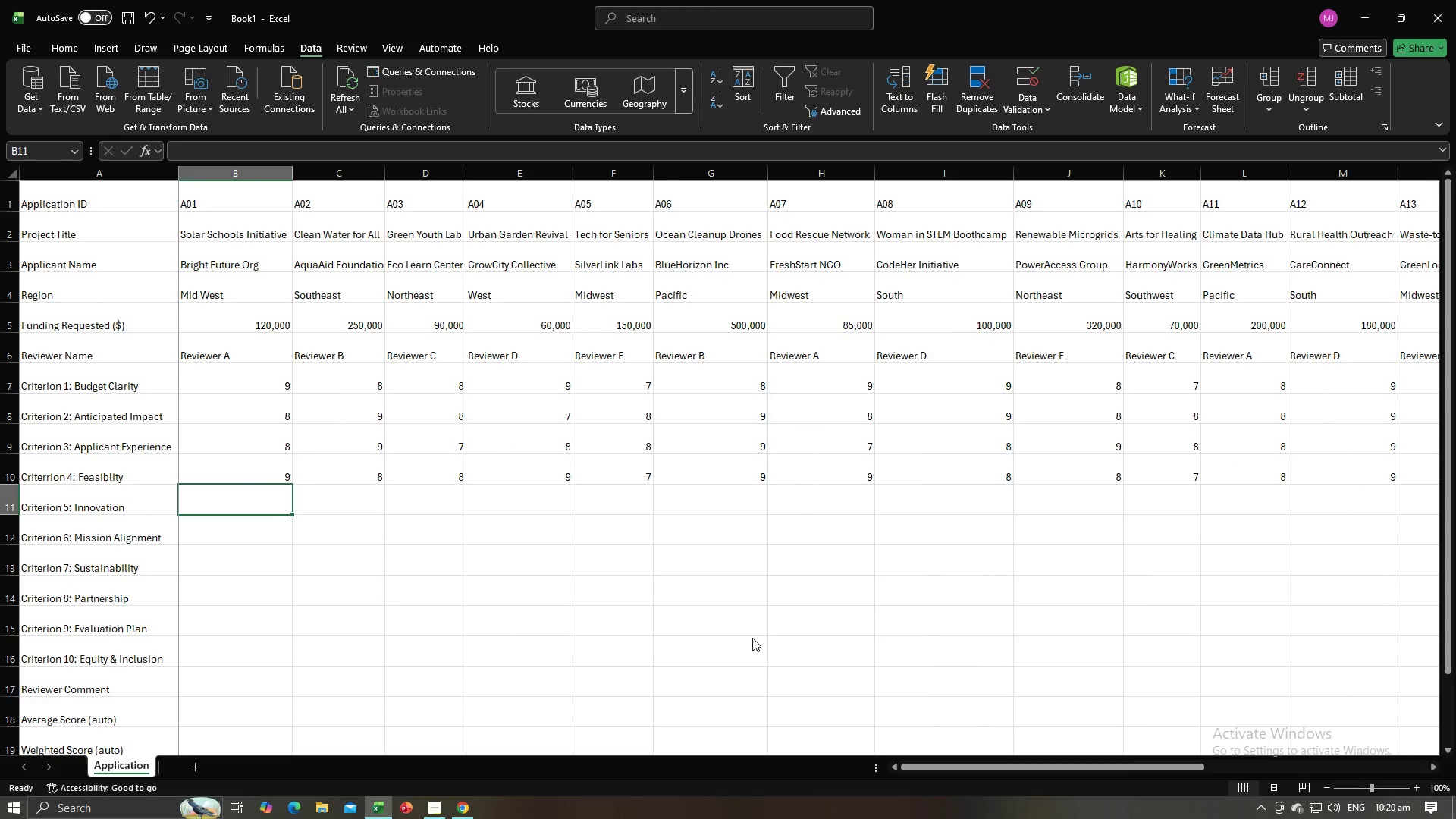 
key(Alt+Tab)
 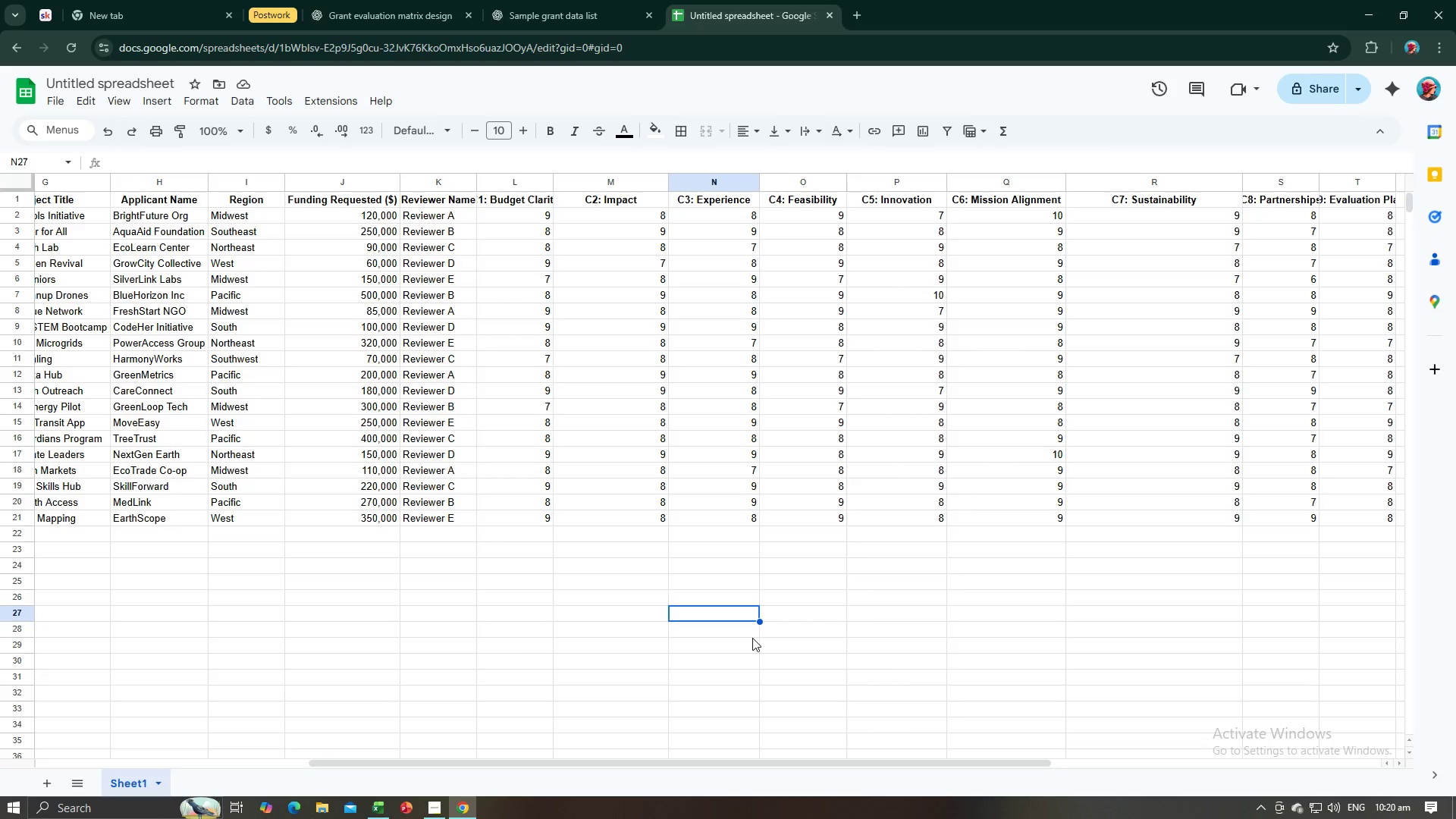 
key(Alt+AltLeft)
 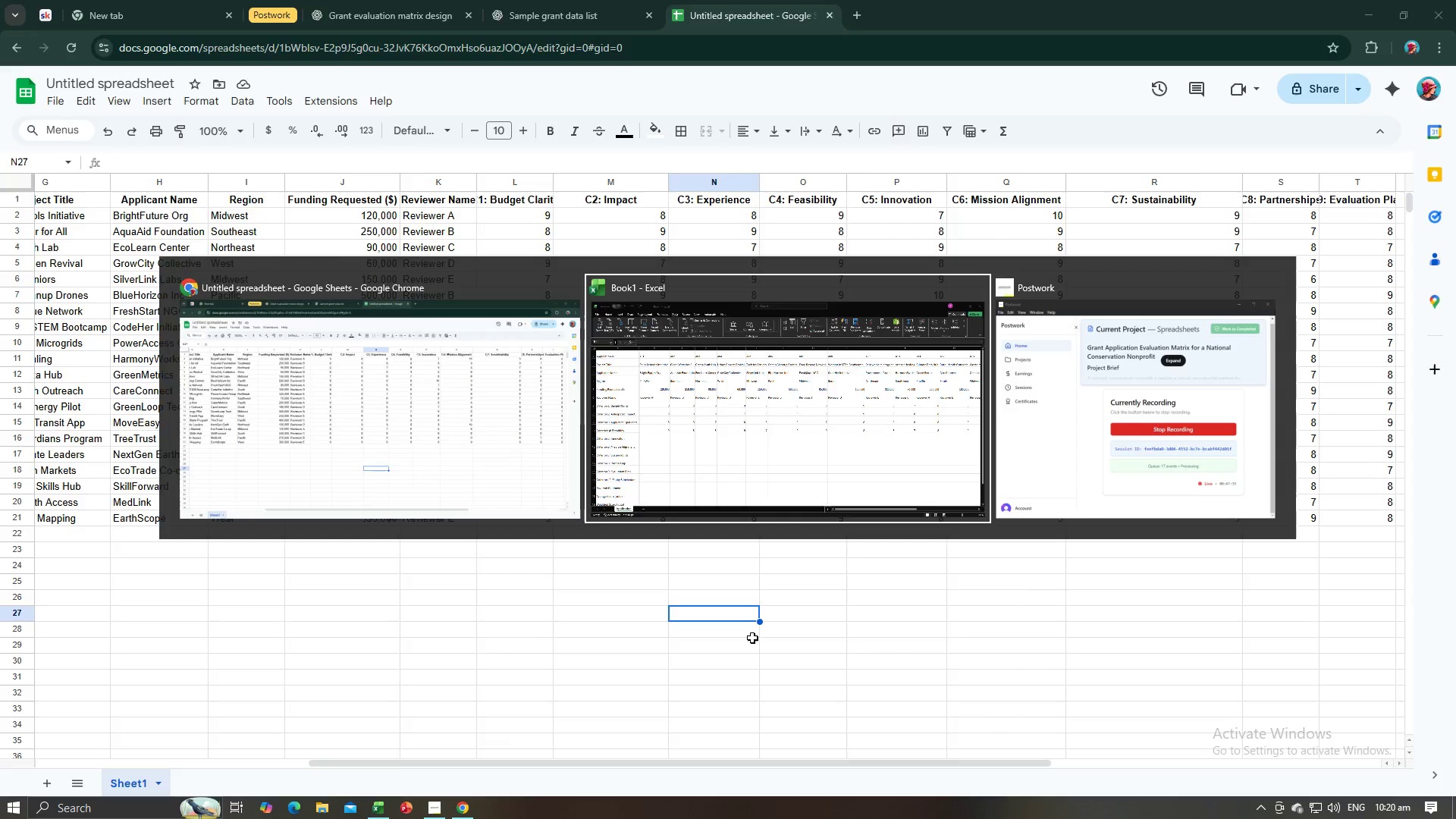 
key(Alt+Tab)
 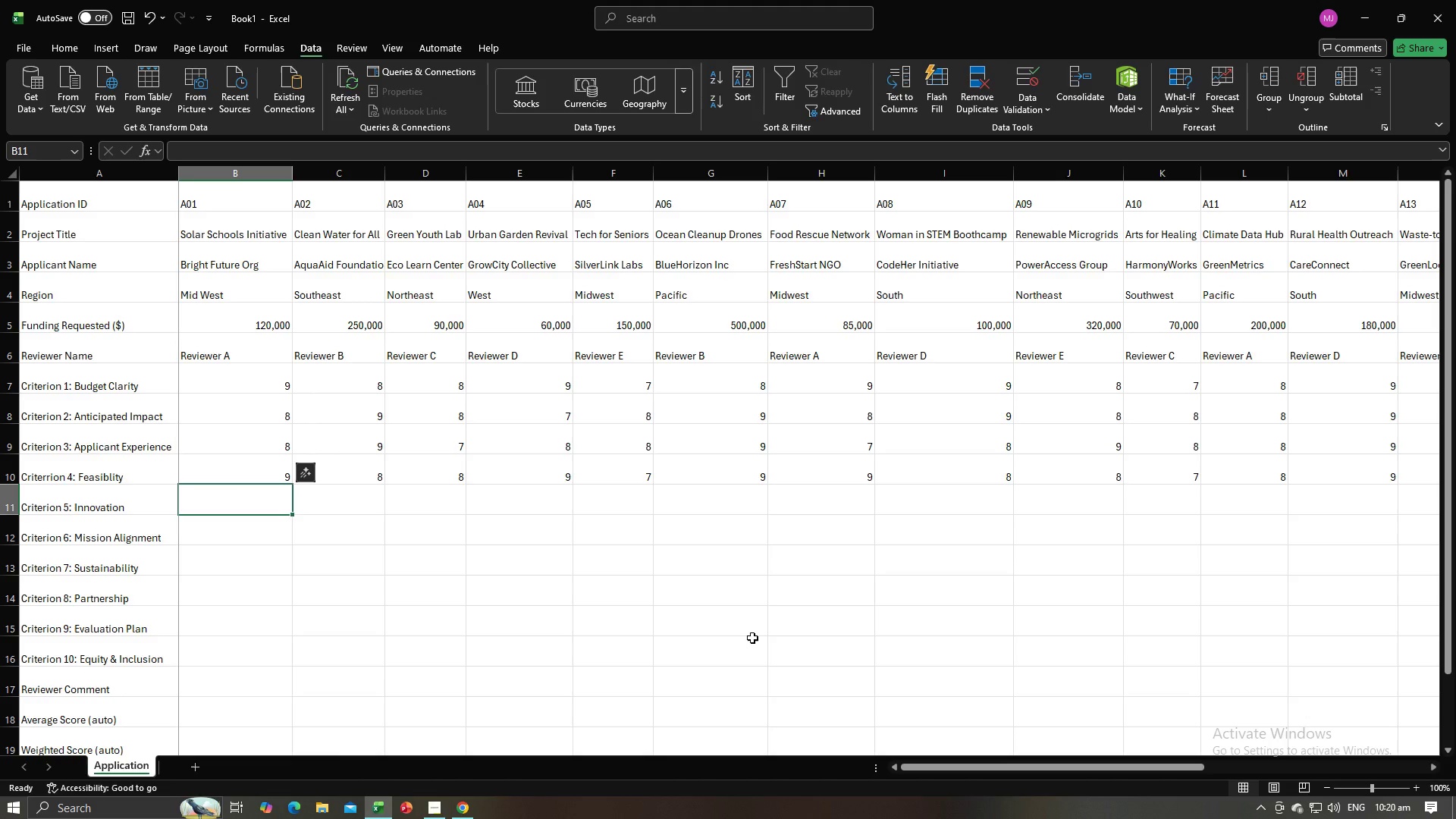 
key(7)
 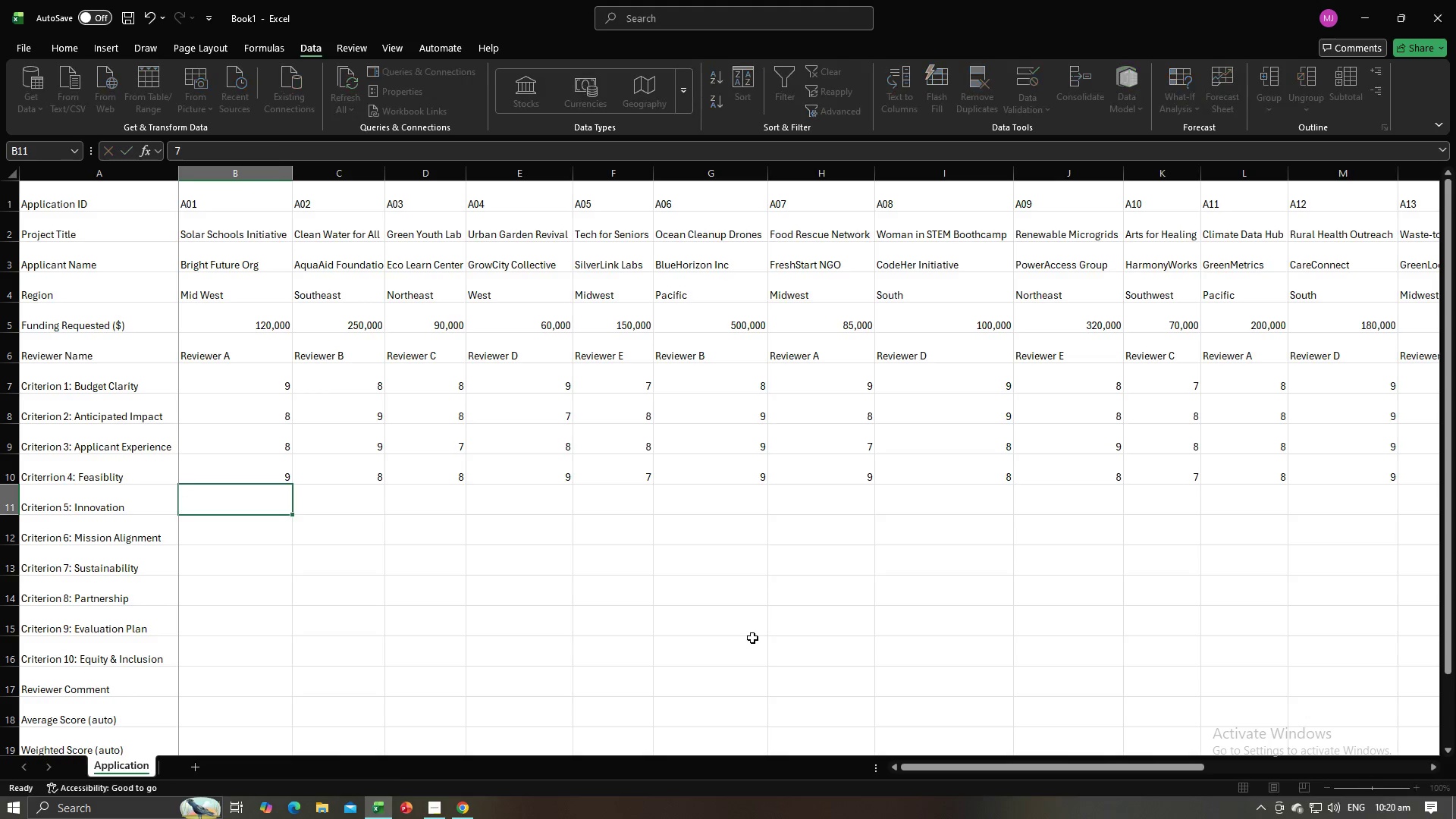 
key(Tab)
 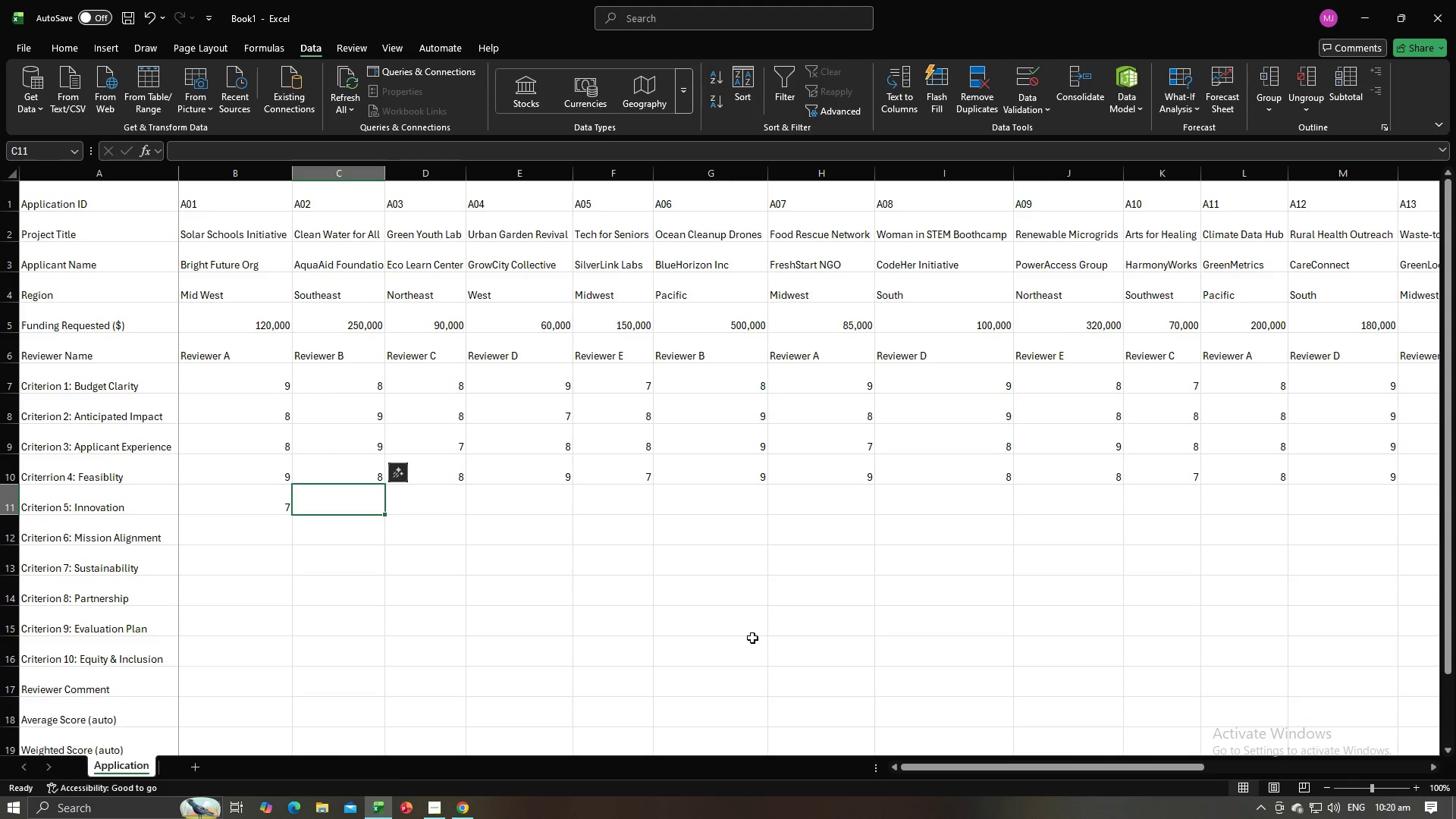 
key(8)
 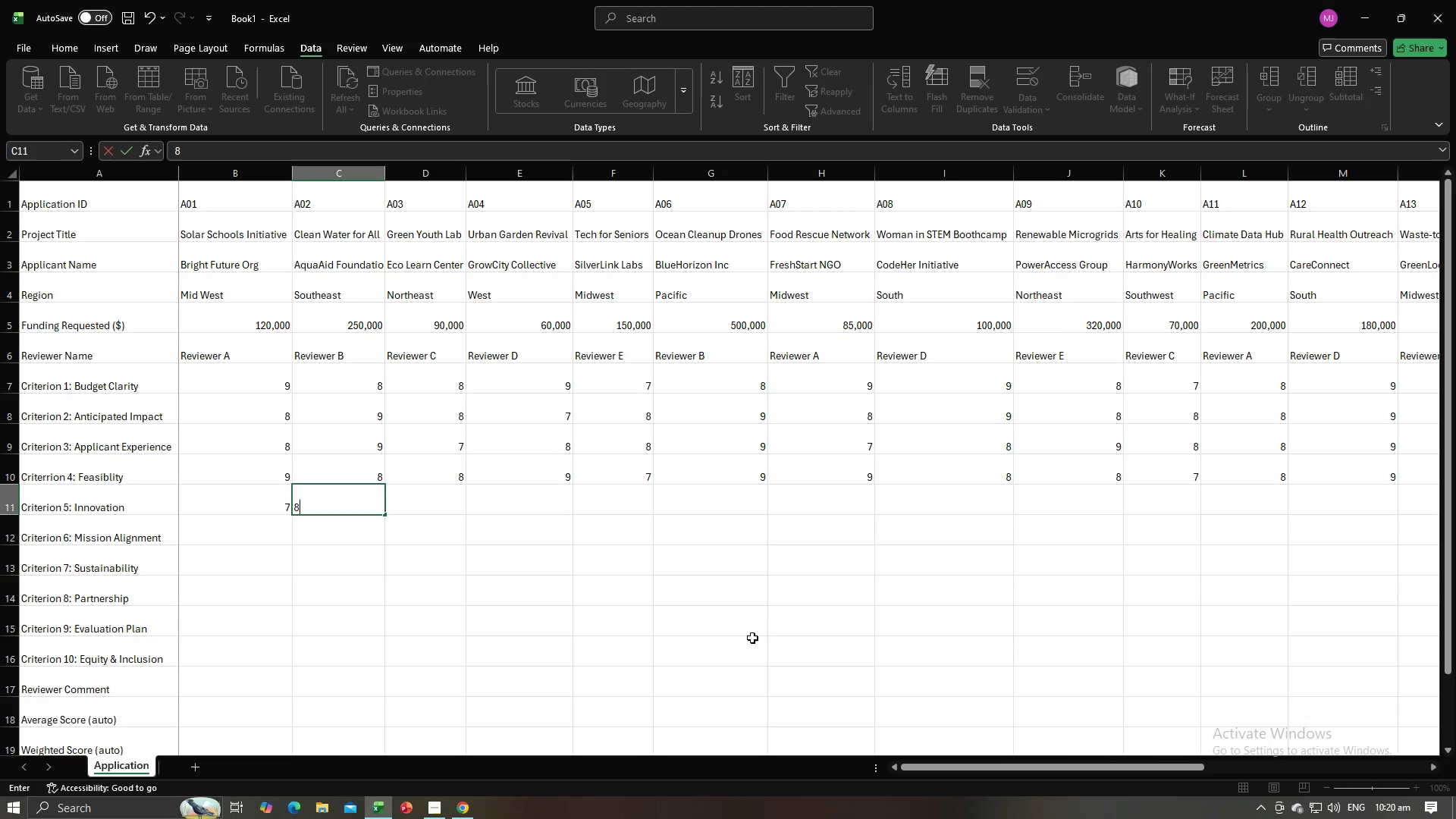 
key(Tab)
 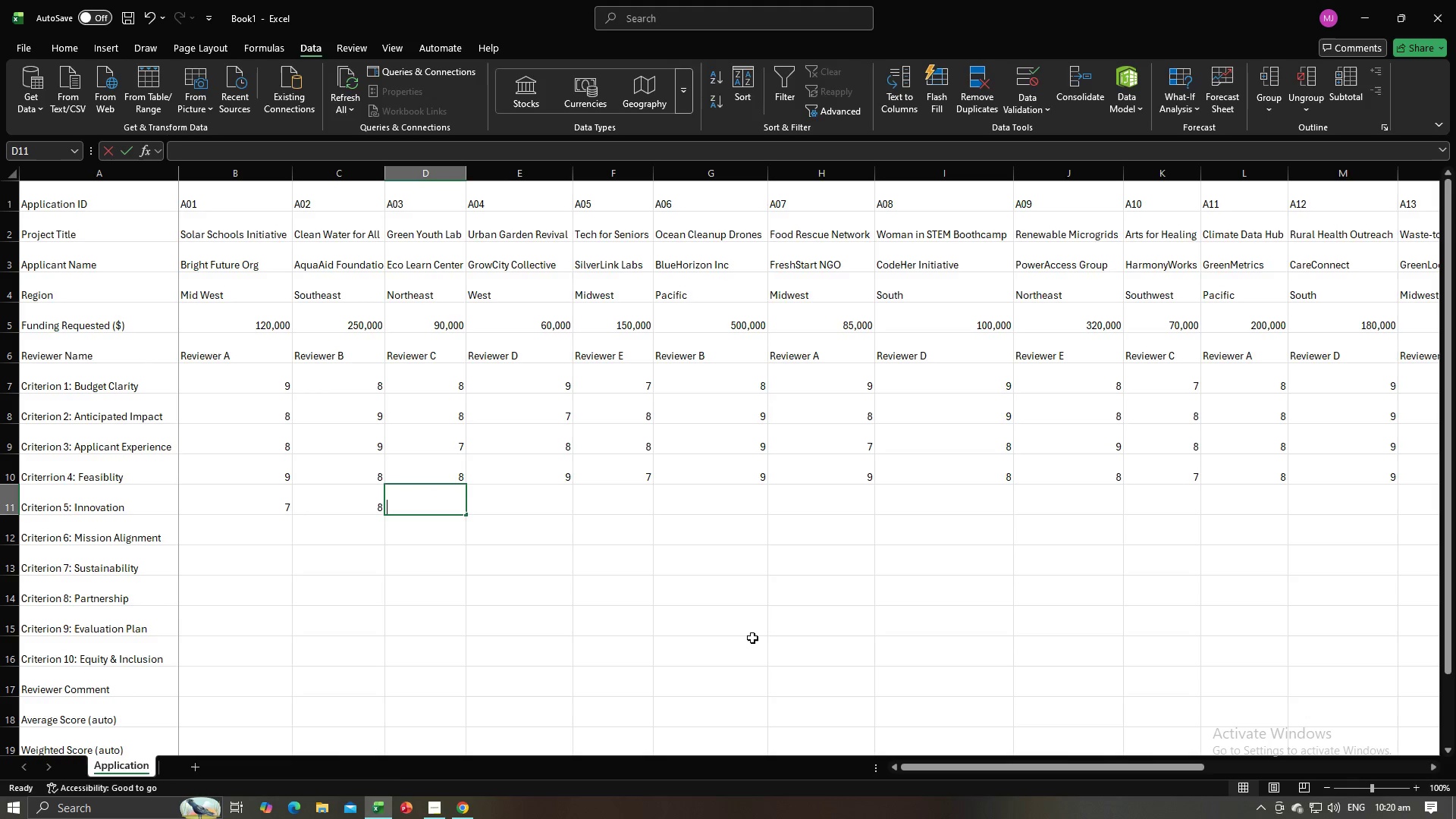 
key(9)
 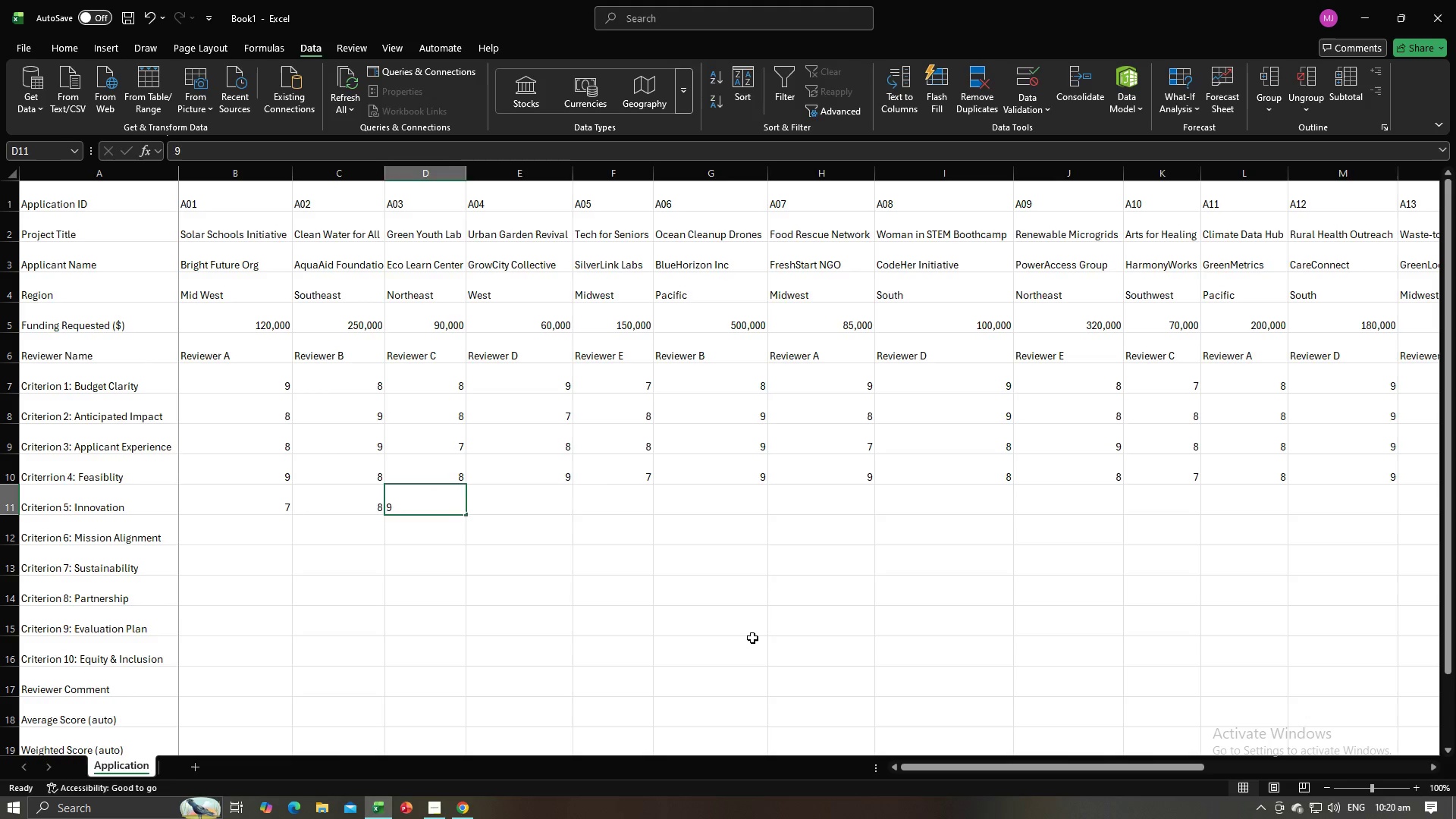 
key(Tab)
 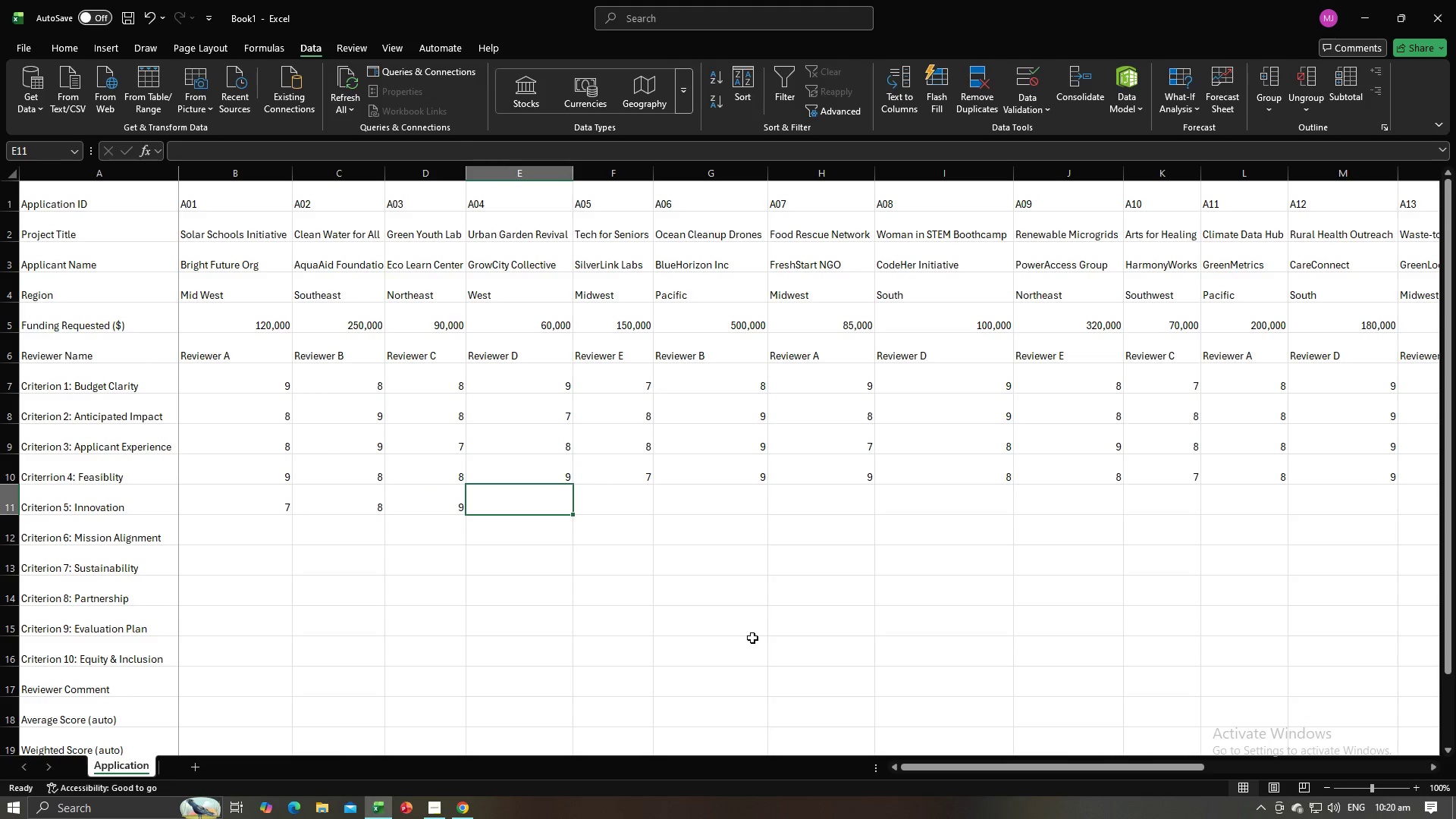 
key(8)
 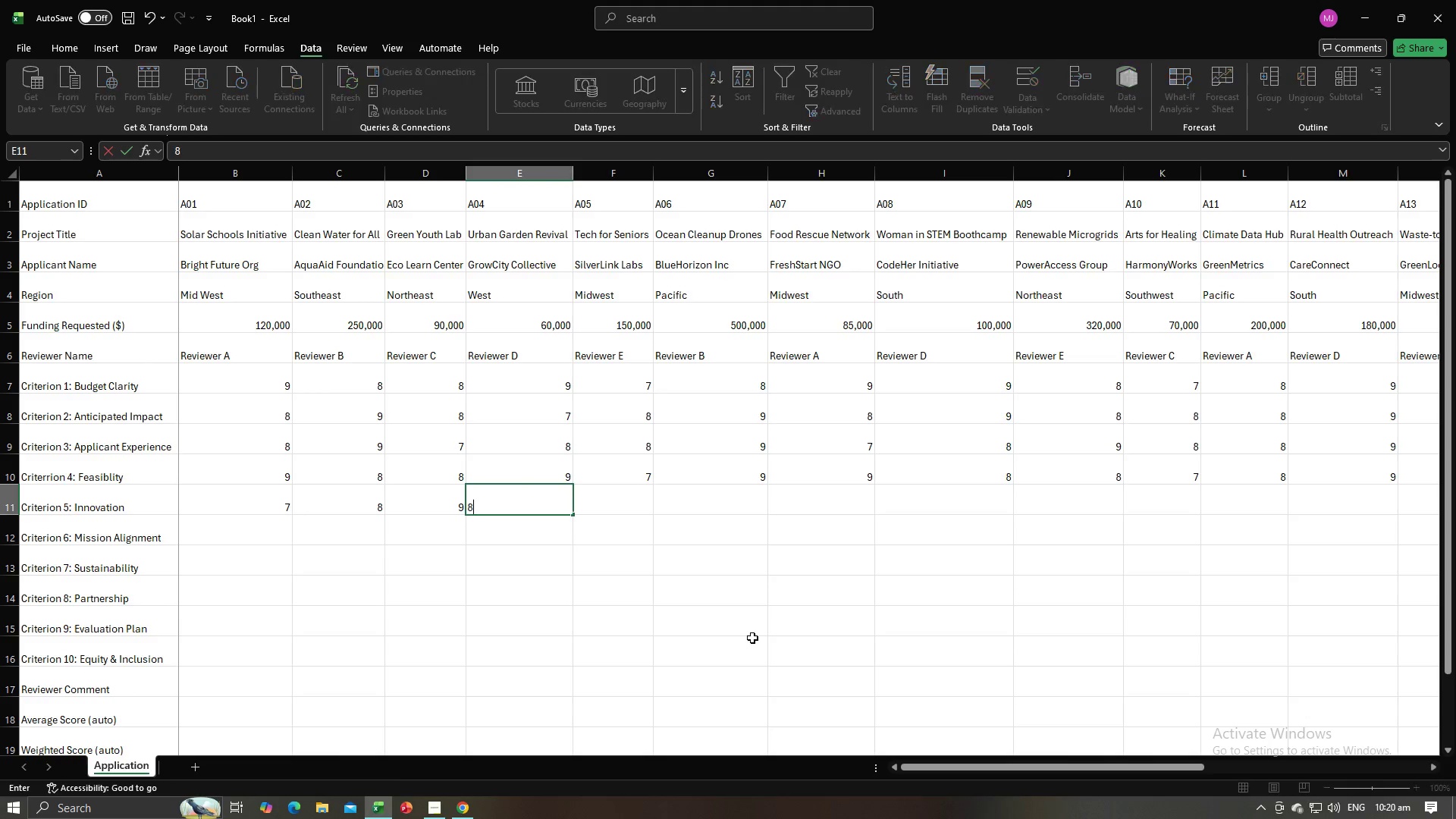 
key(Tab)
 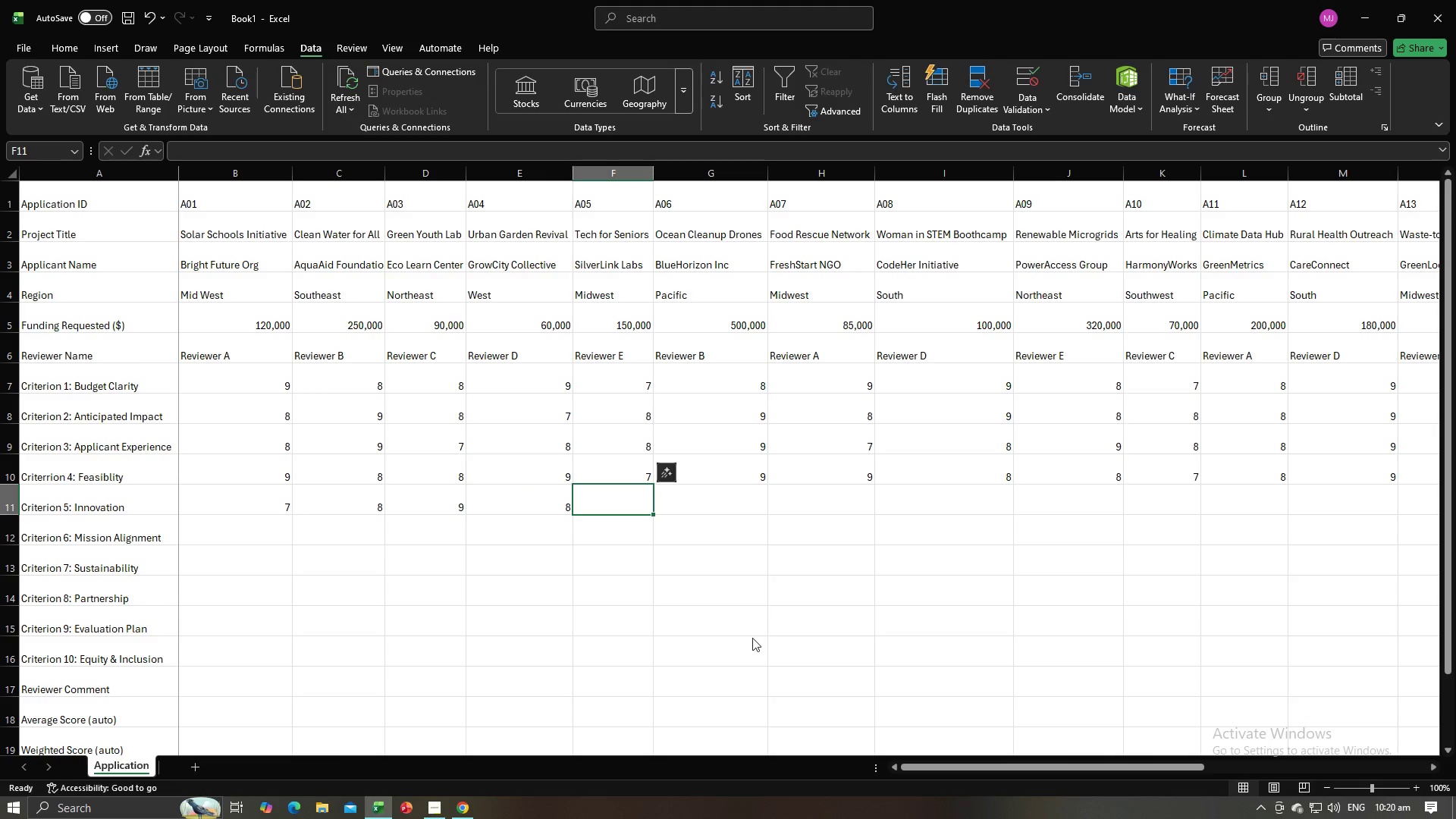 
key(Alt+AltLeft)
 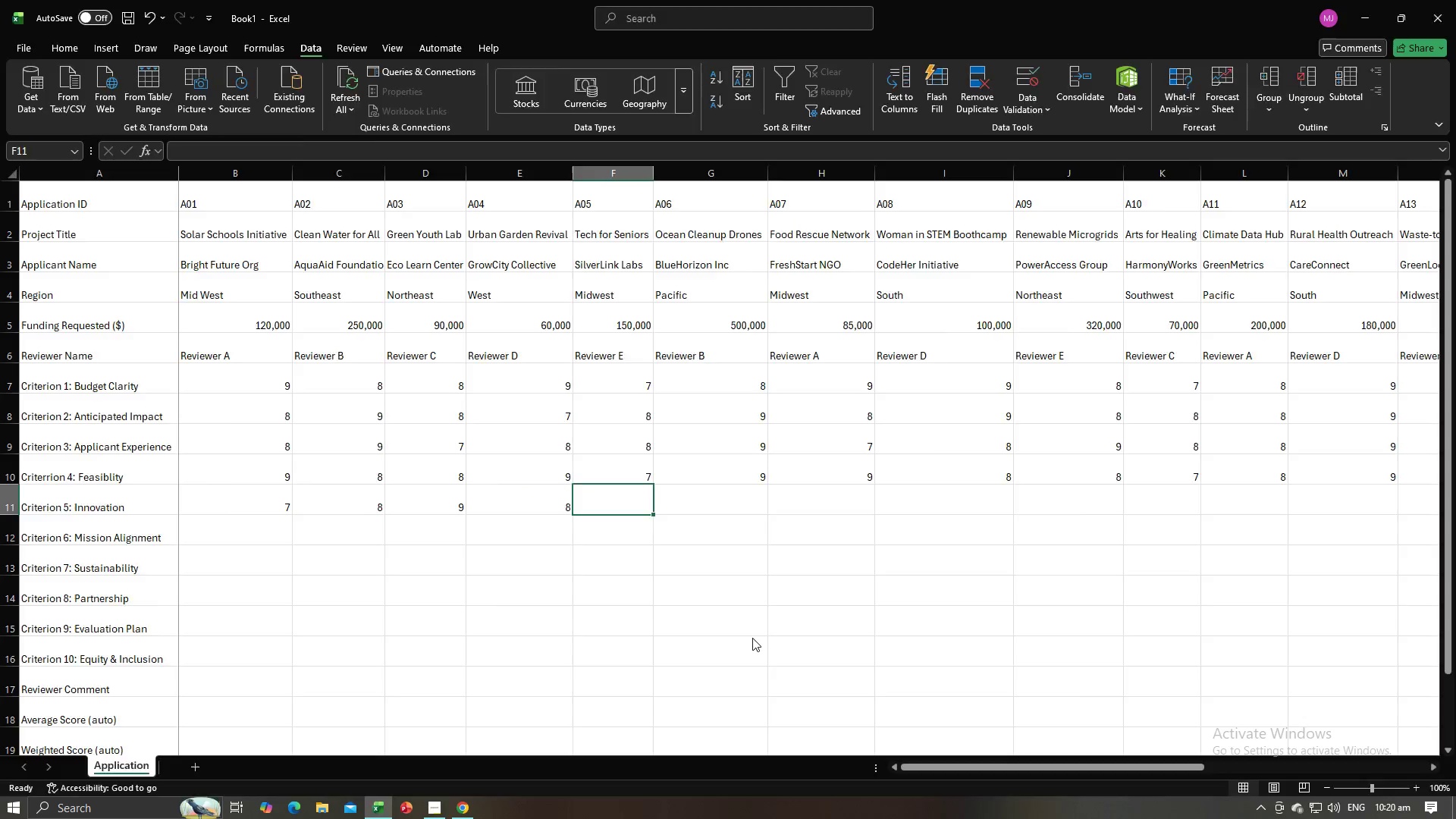 
key(Alt+Tab)
 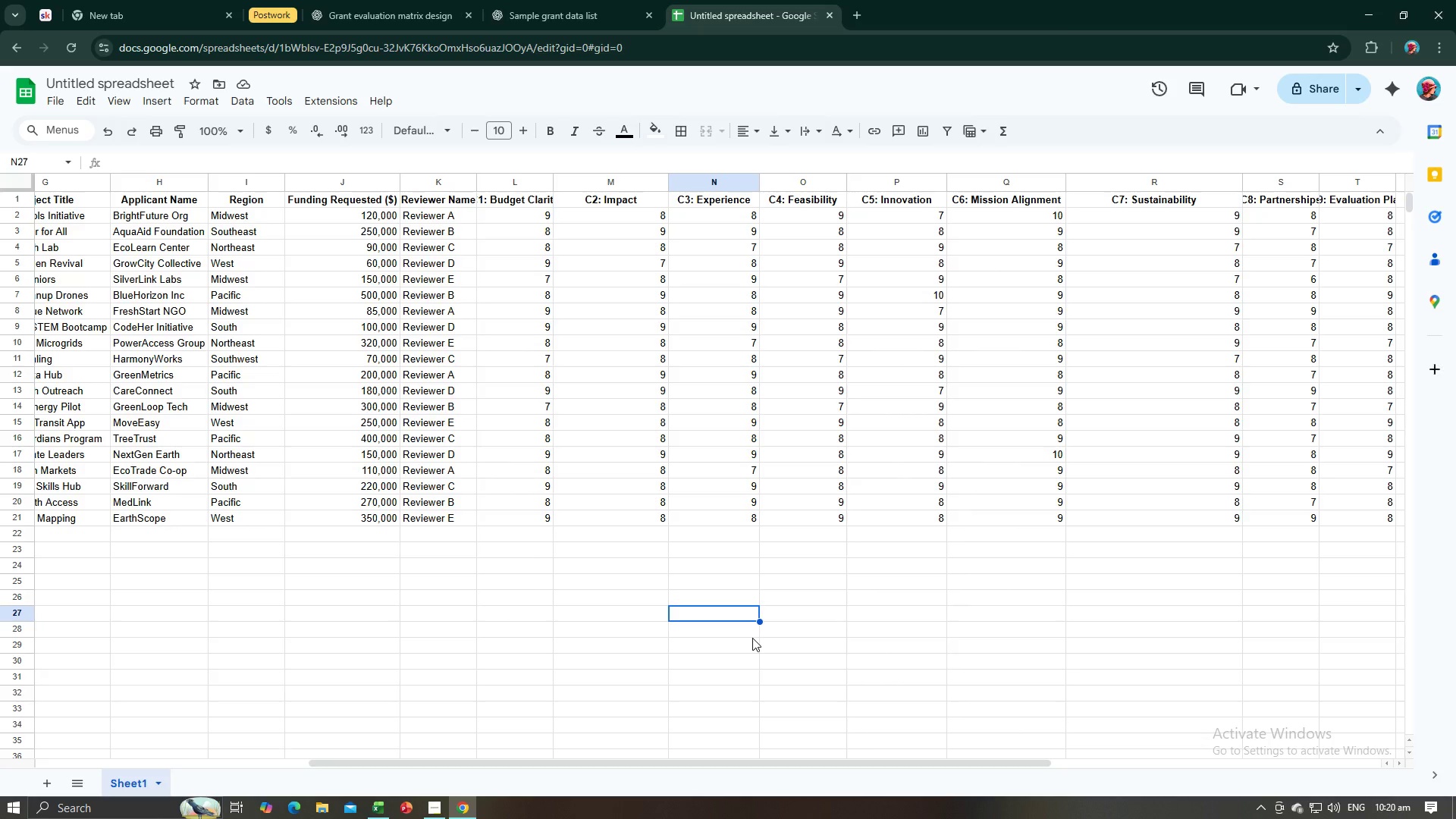 
key(Alt+AltLeft)
 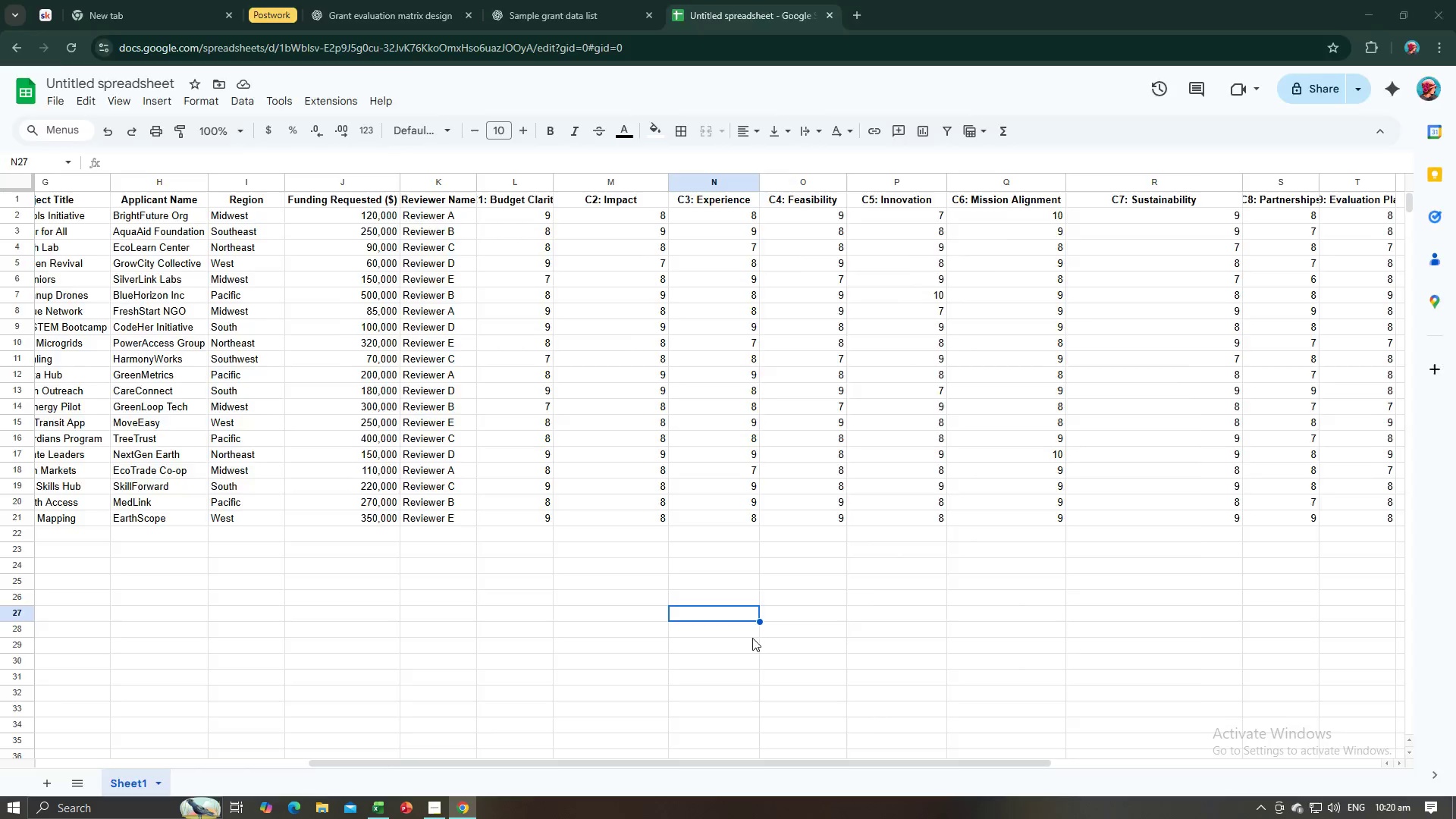 
key(Tab)
type(9)
key(Tab)
type(10)
key(Tab)
 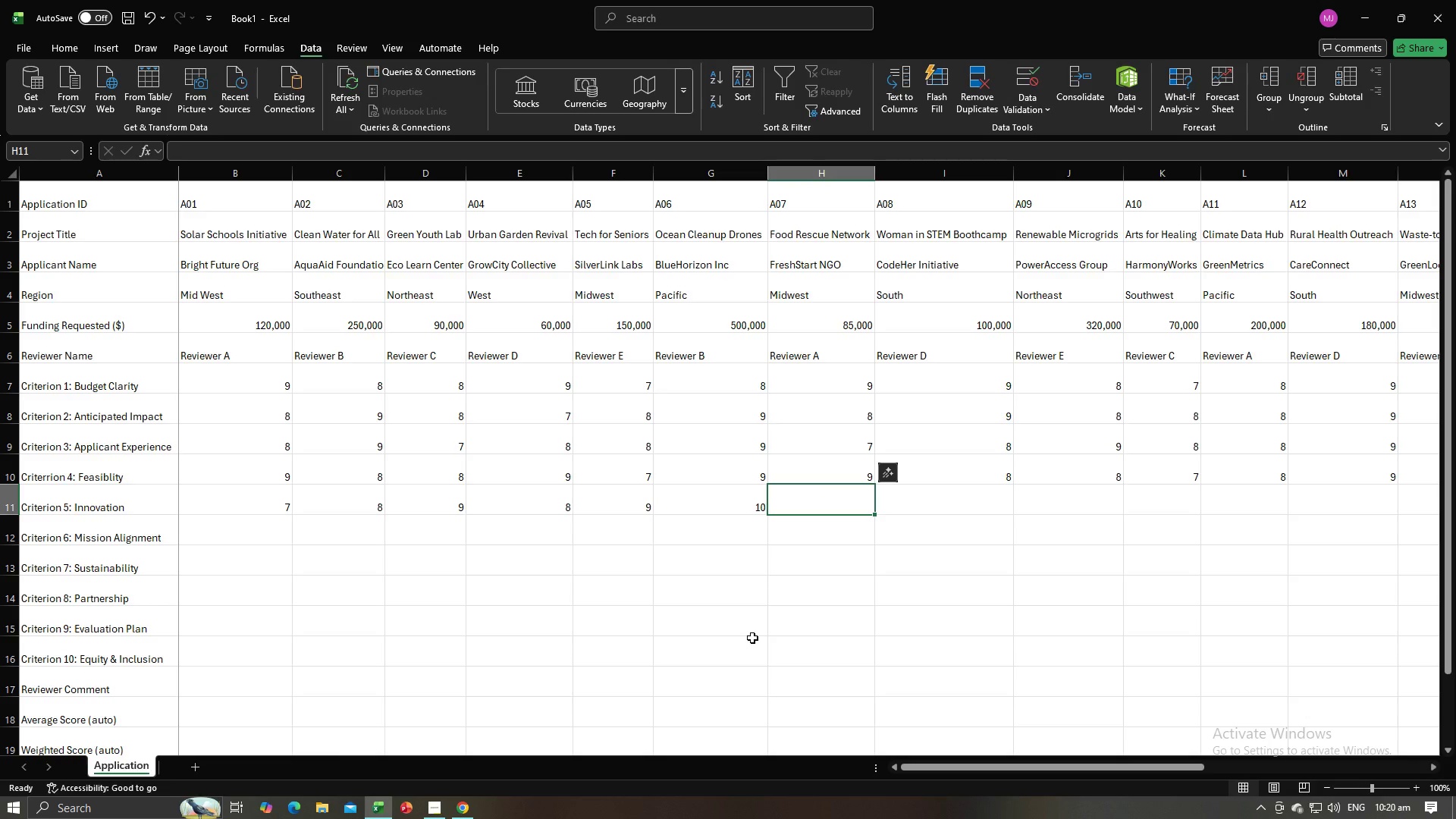 
wait(5.52)
 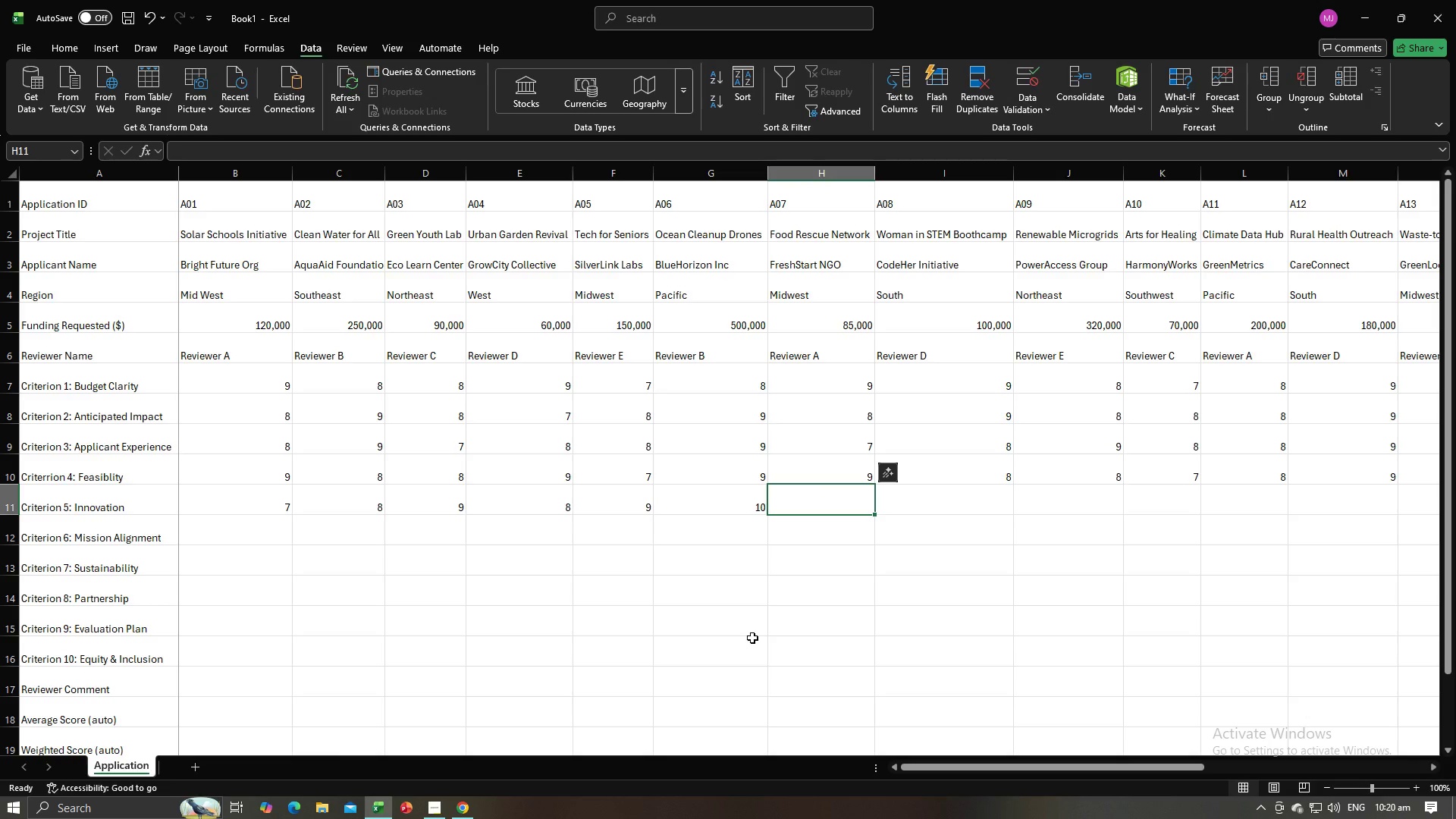 
left_click_drag(start_coordinate=[263, 403], to_coordinate=[1320, 646])
 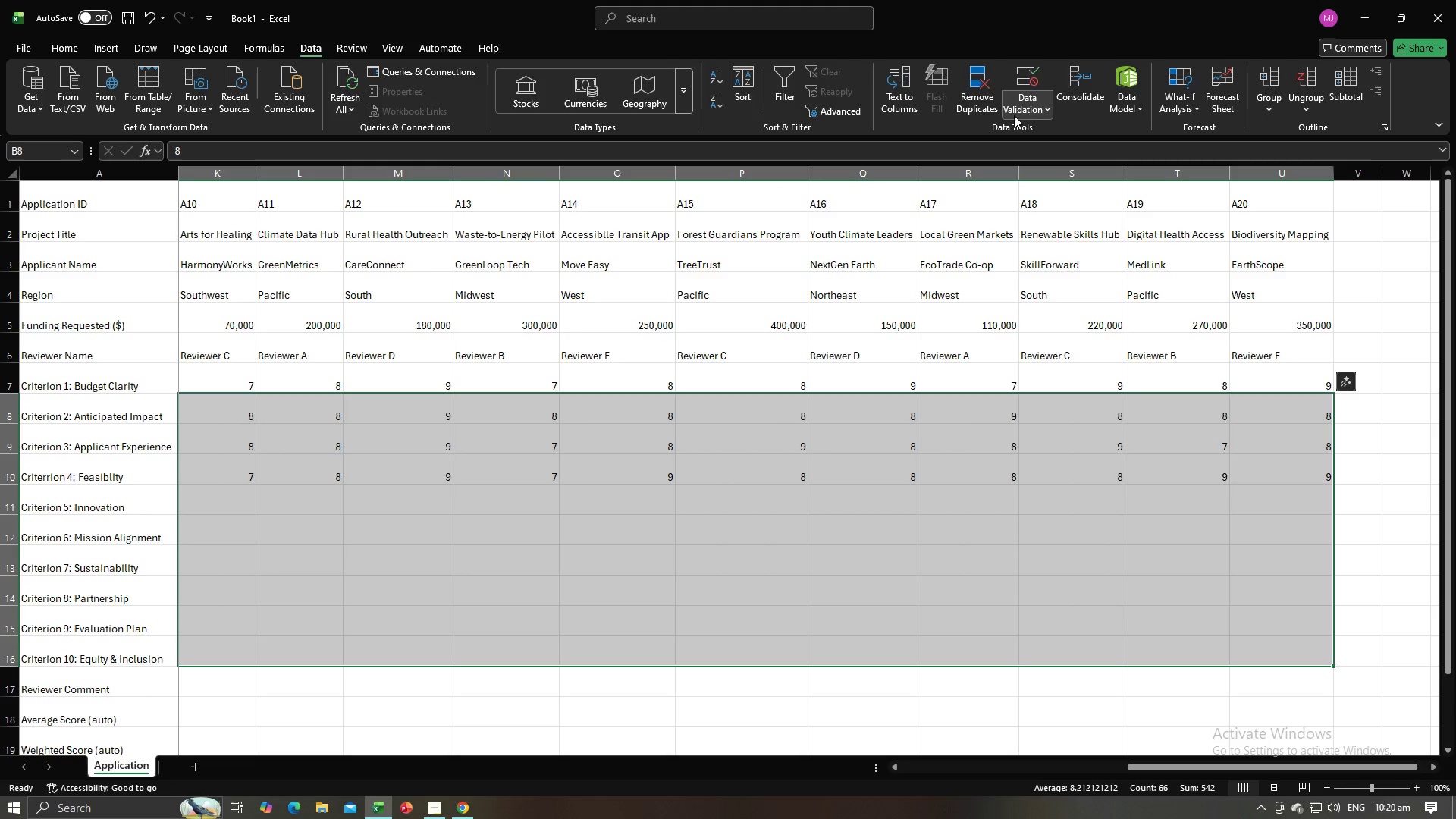 
left_click([1024, 110])
 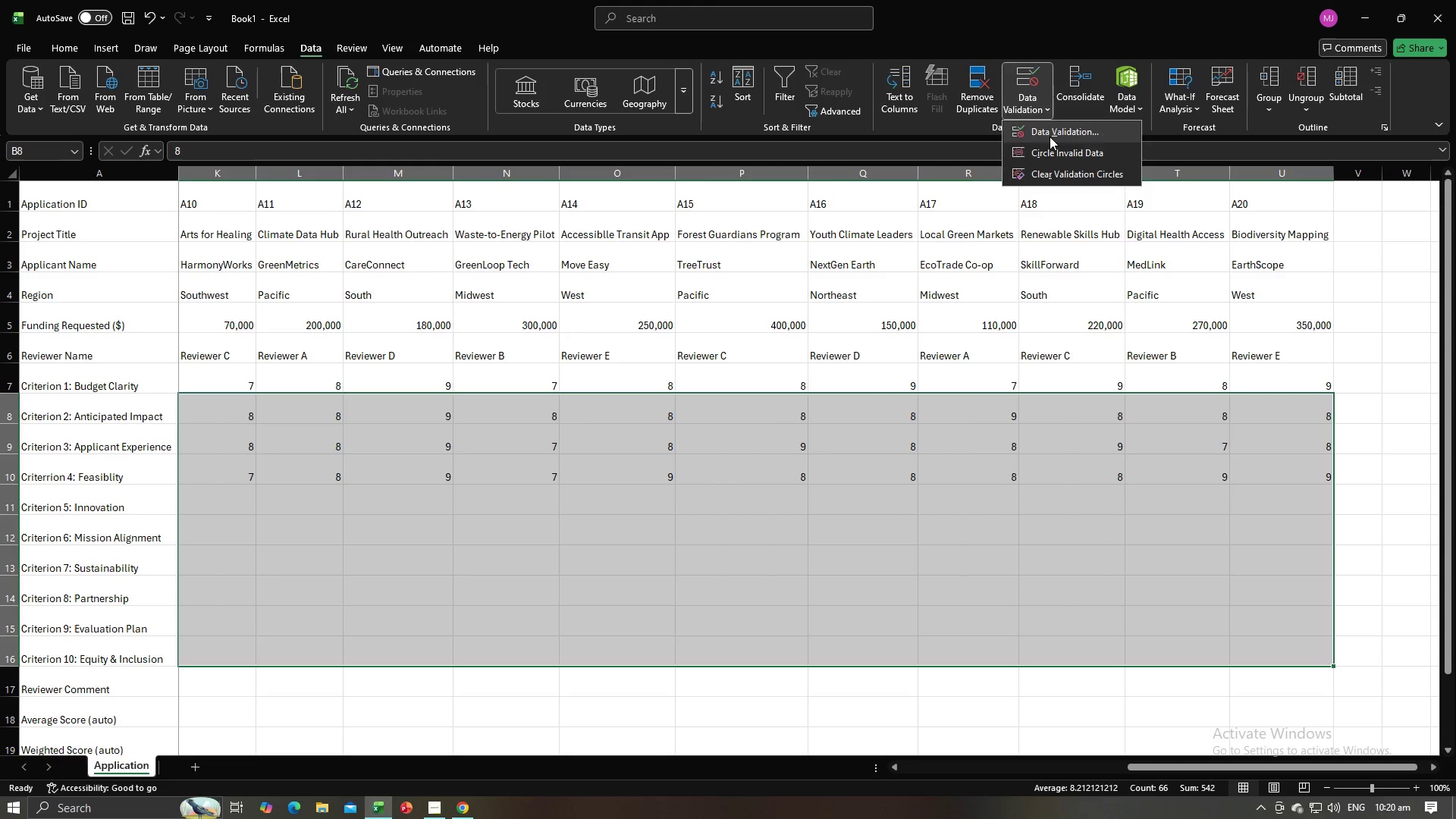 
left_click([1050, 136])
 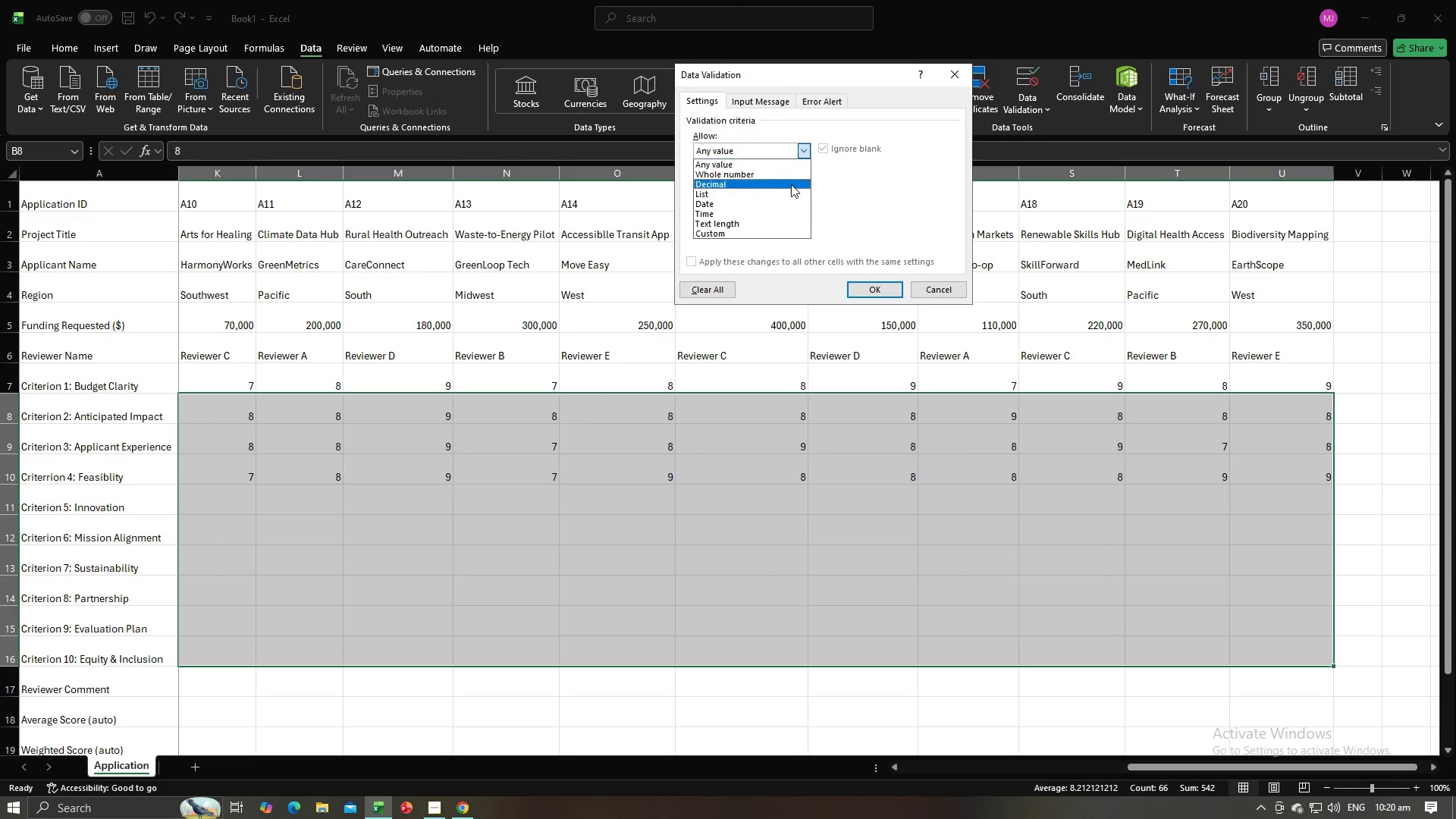 
left_click([789, 190])
 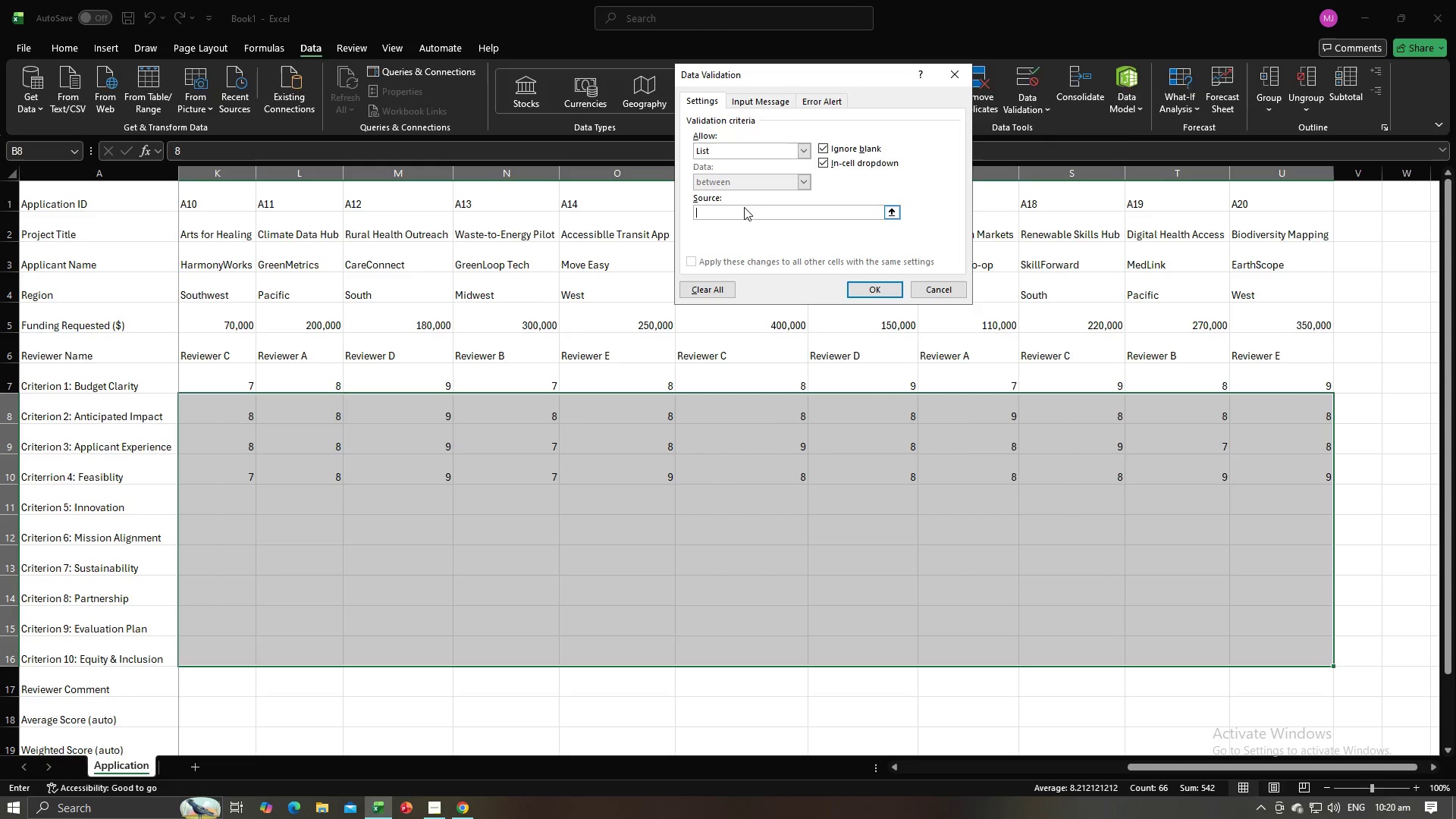 
left_click([744, 207])
 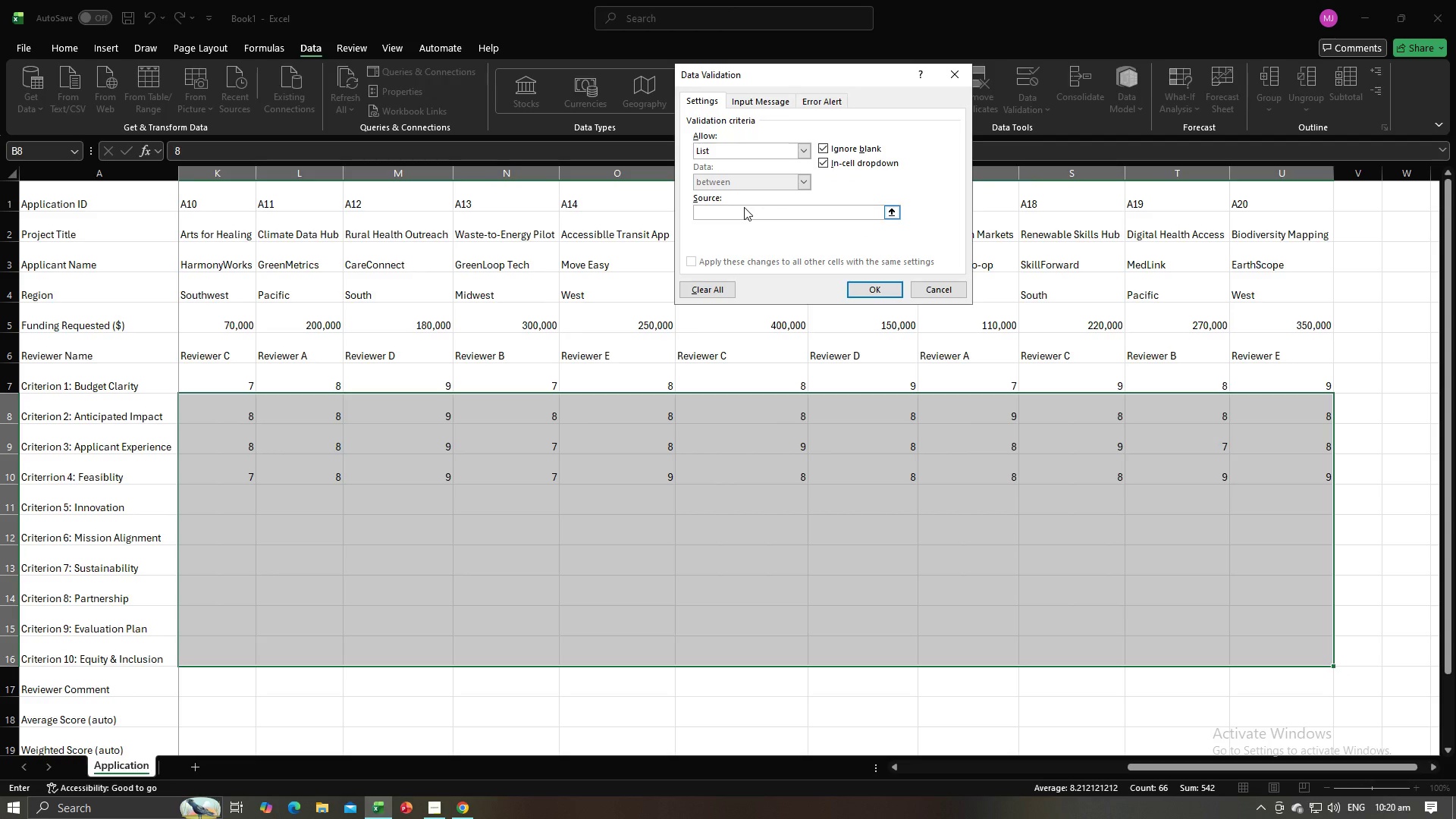 
type(1, 2, 3, 4, 5 )
key(Backspace)
type(, 6, 7, 8, 9, 10)
 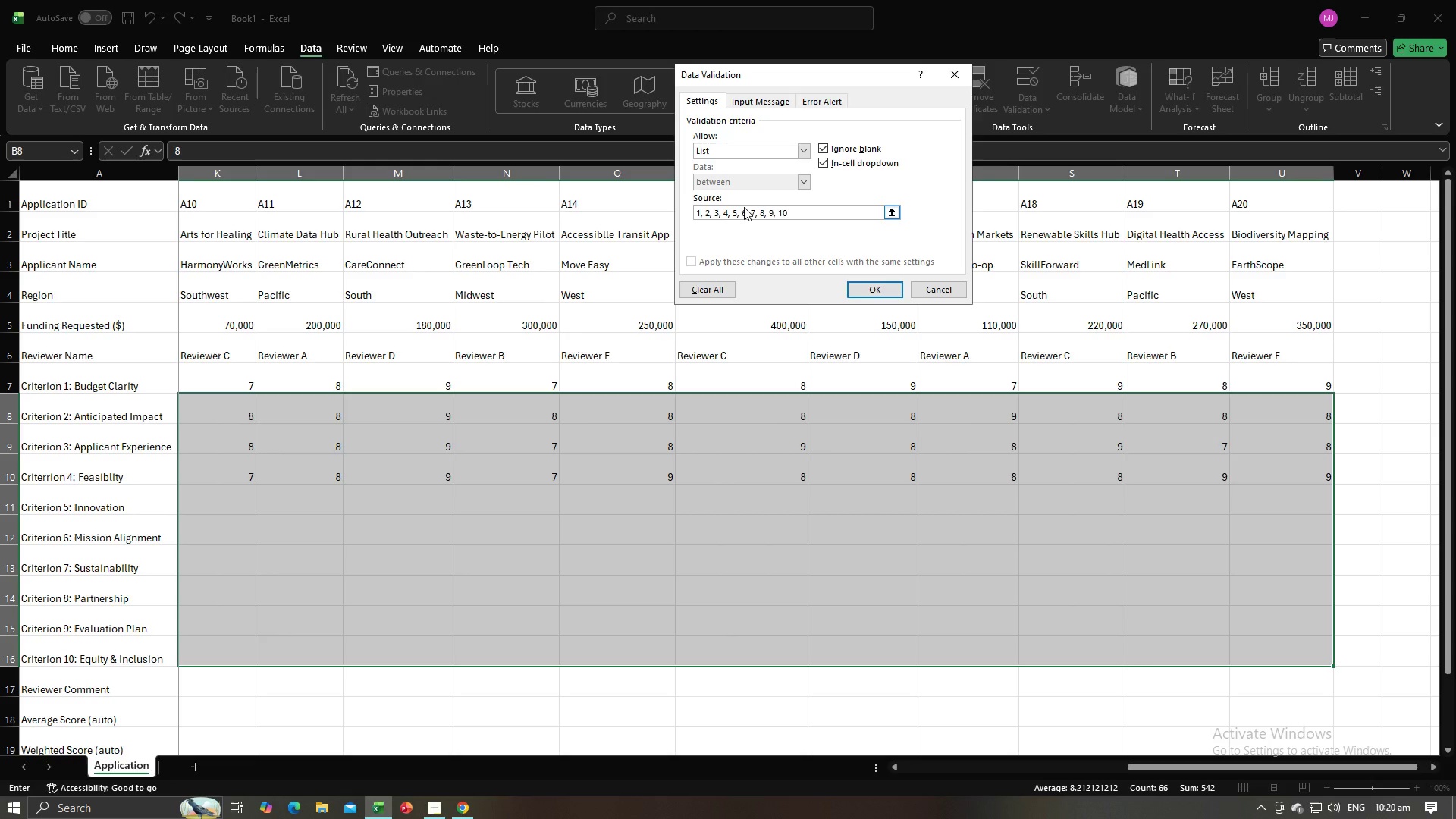 
key(Enter)
 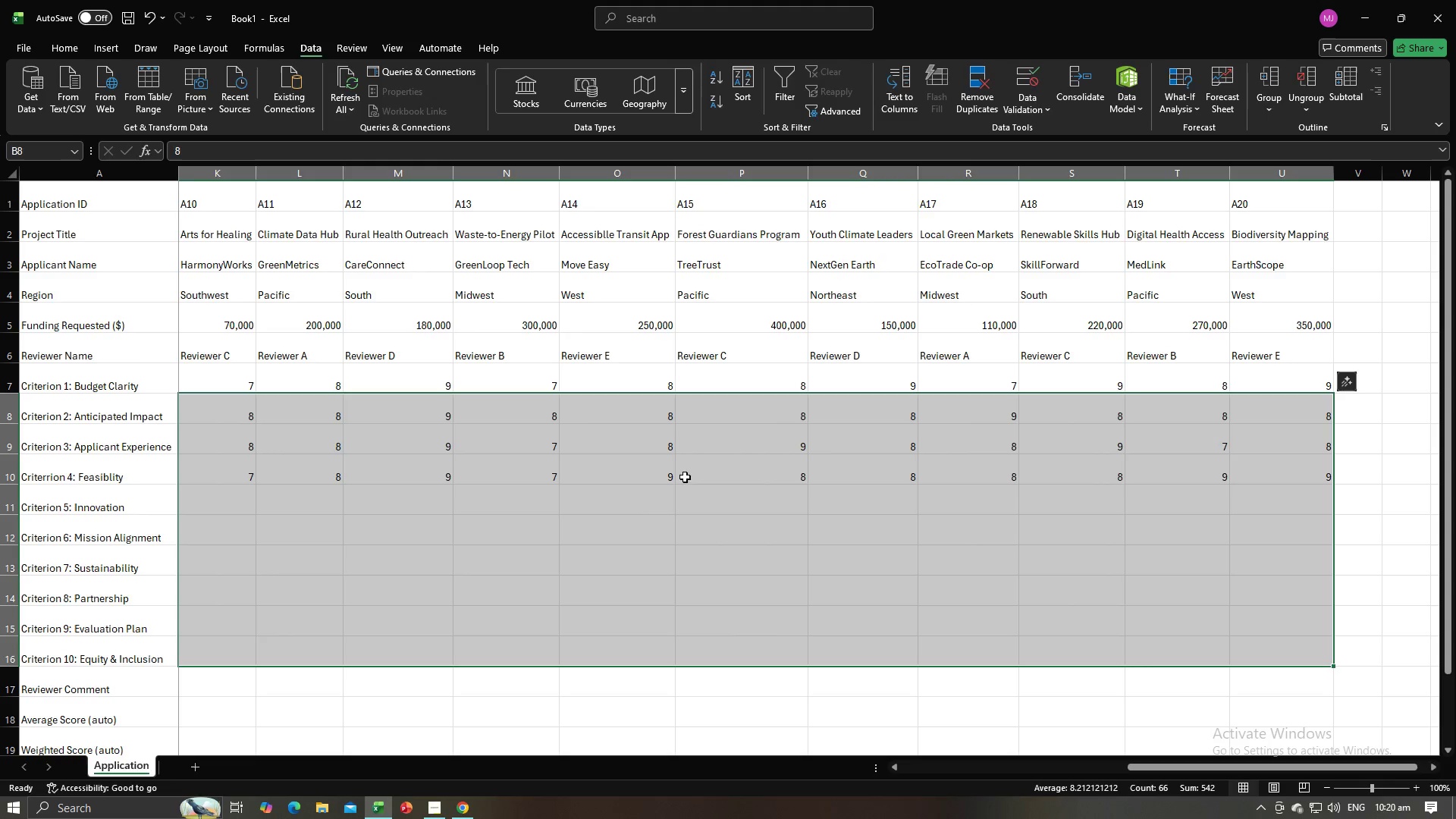 
left_click([639, 507])
 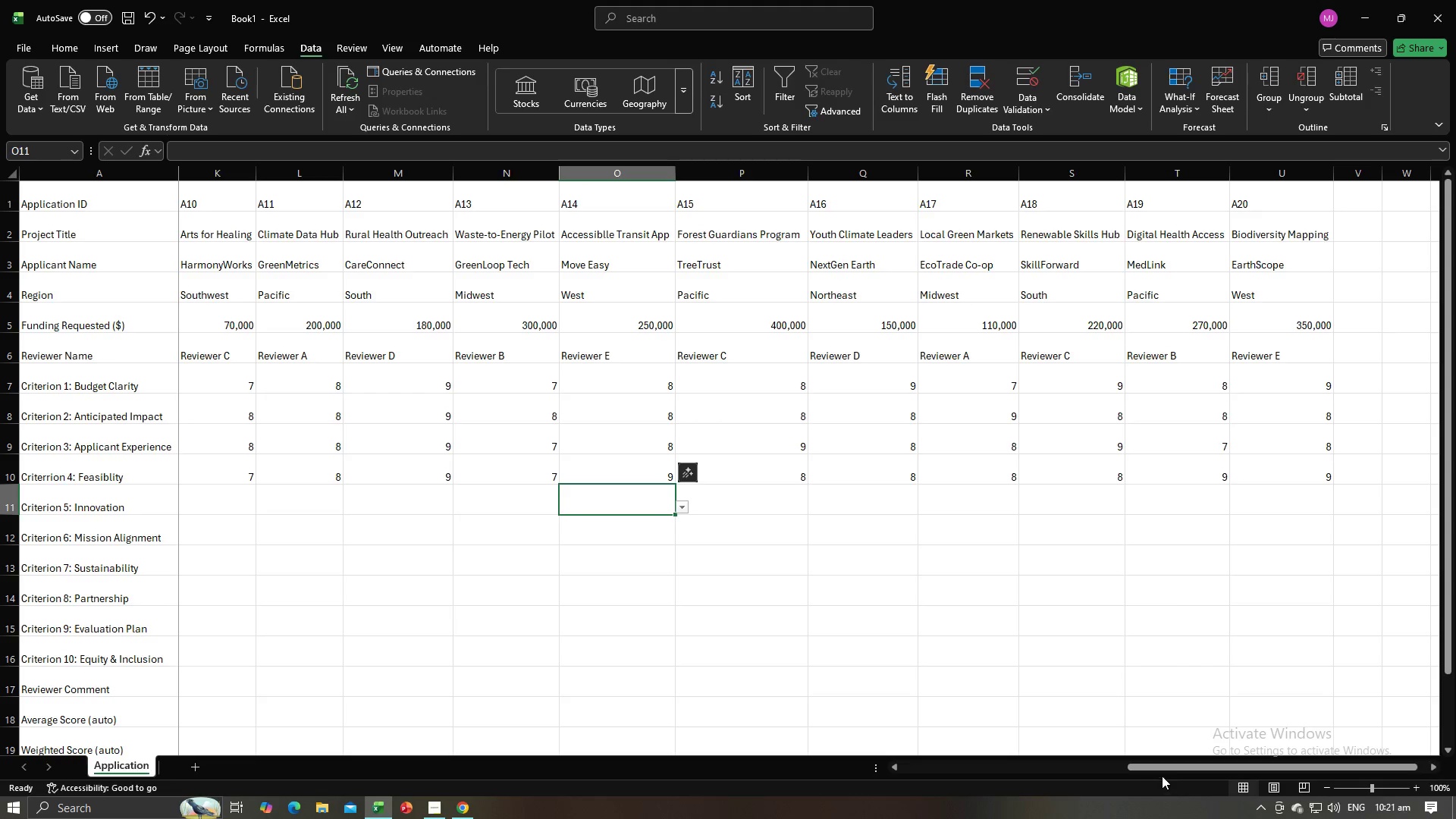 
left_click_drag(start_coordinate=[1161, 767], to_coordinate=[774, 737])
 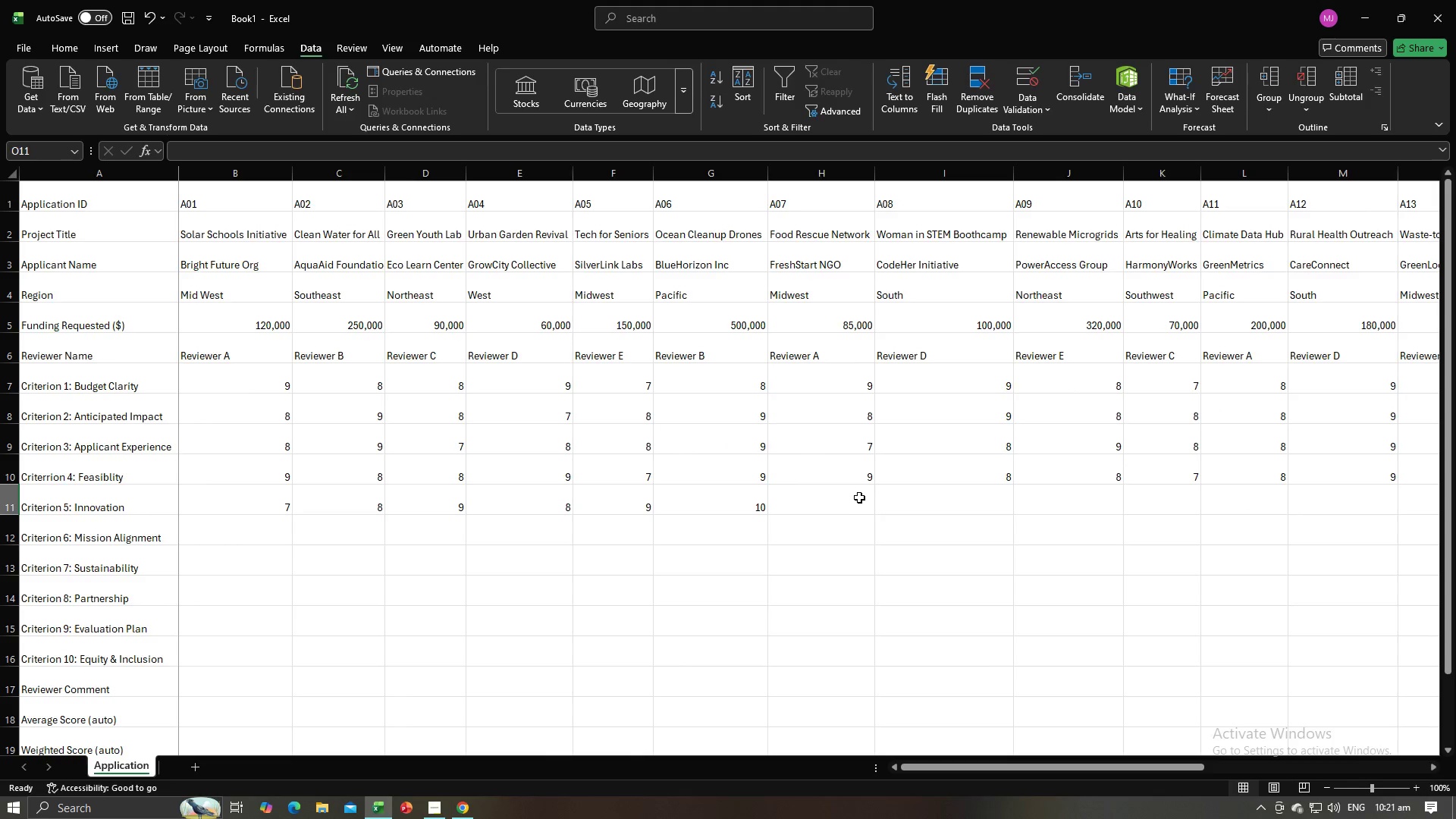 
left_click([859, 497])
 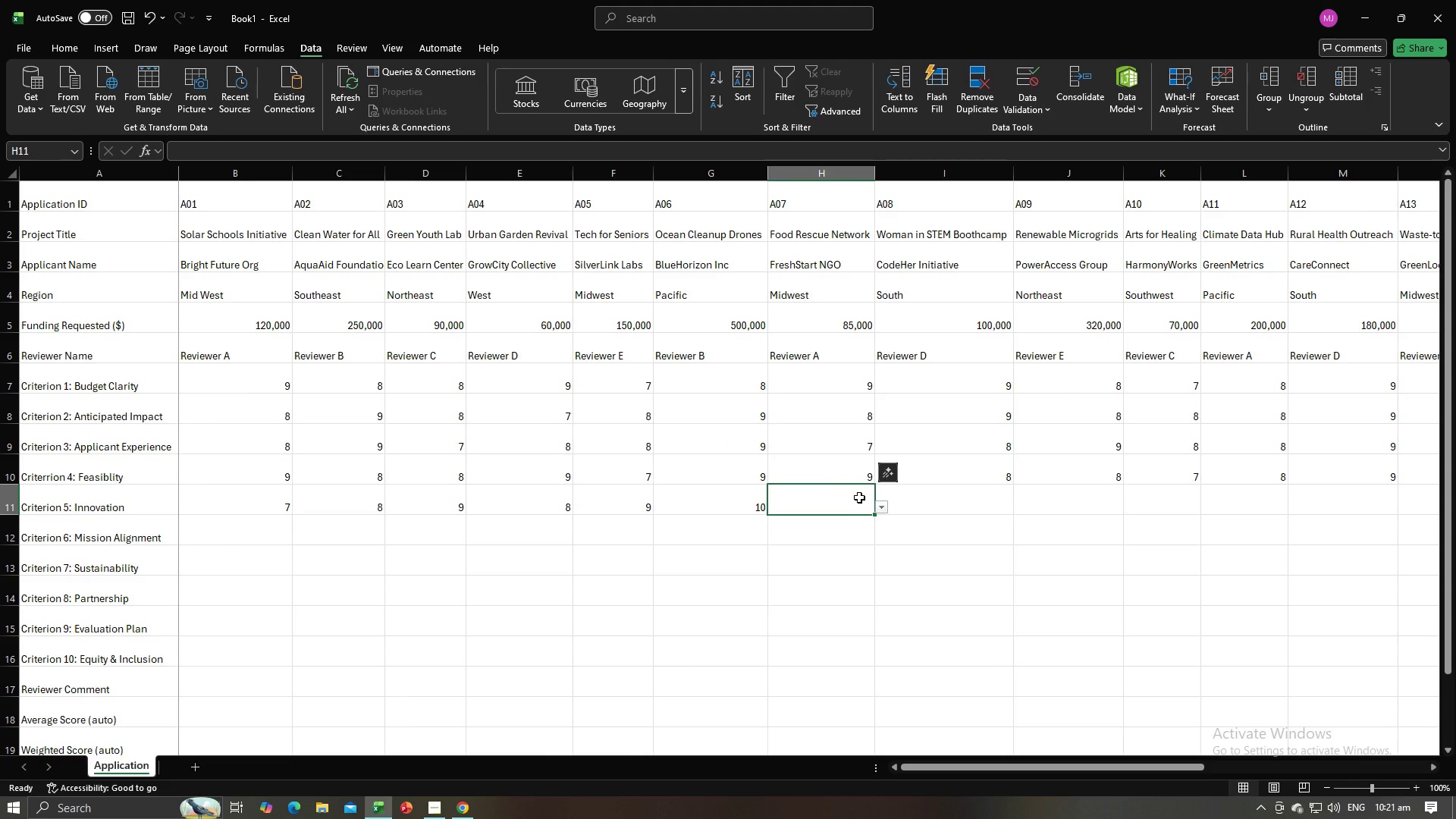 
key(Alt+AltLeft)
 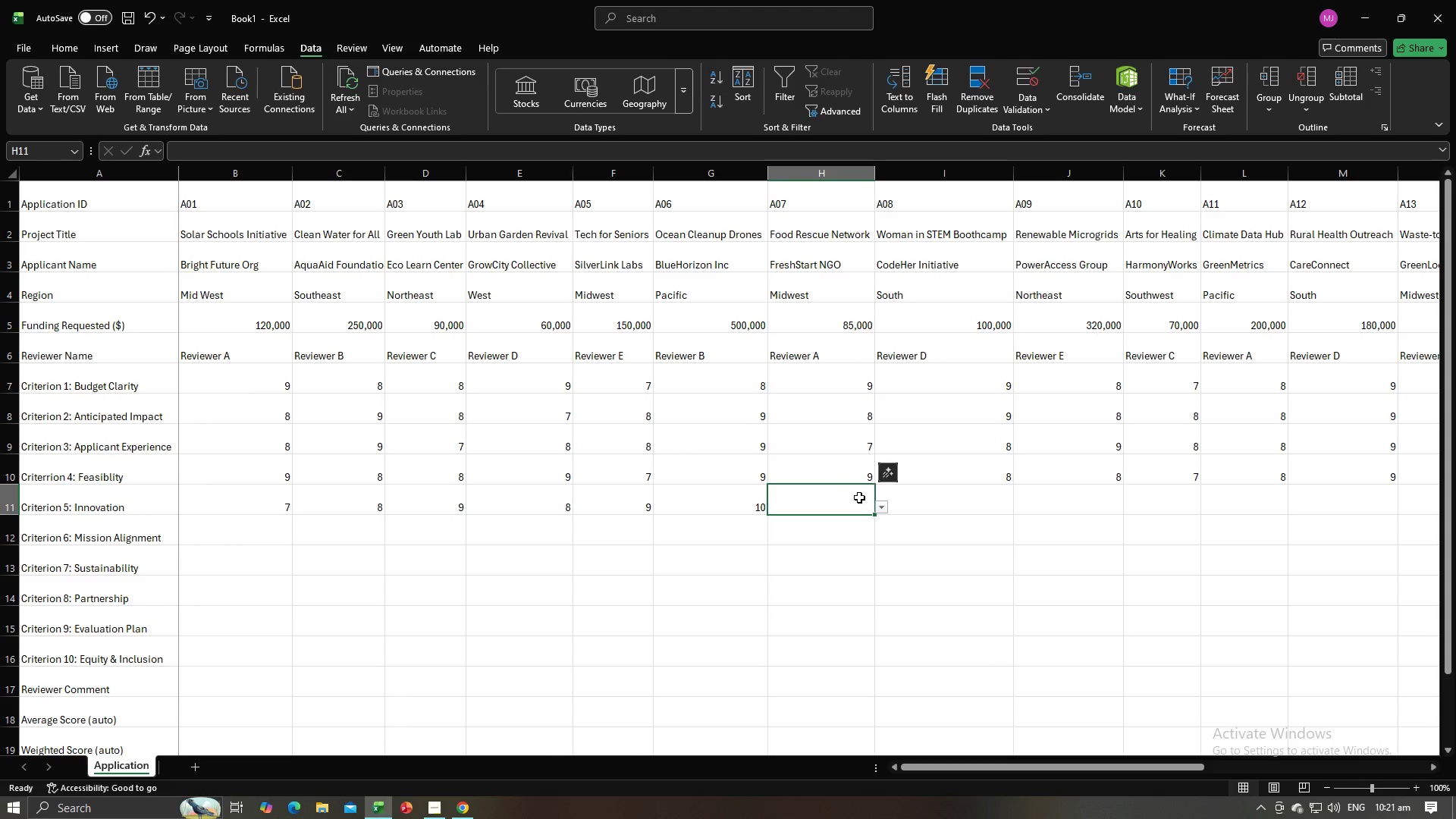 
key(Alt+Tab)
 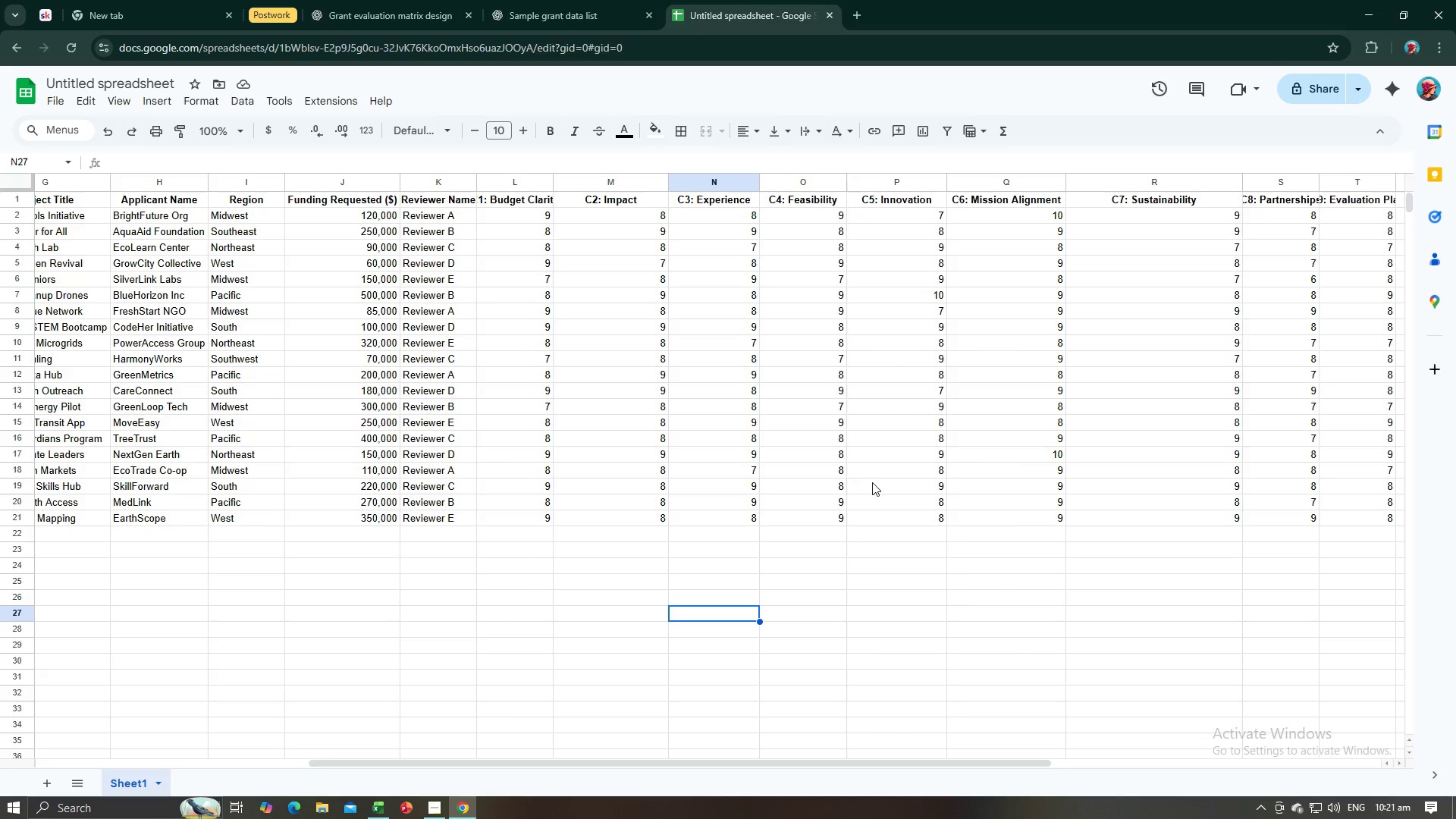 
key(Alt+AltLeft)
 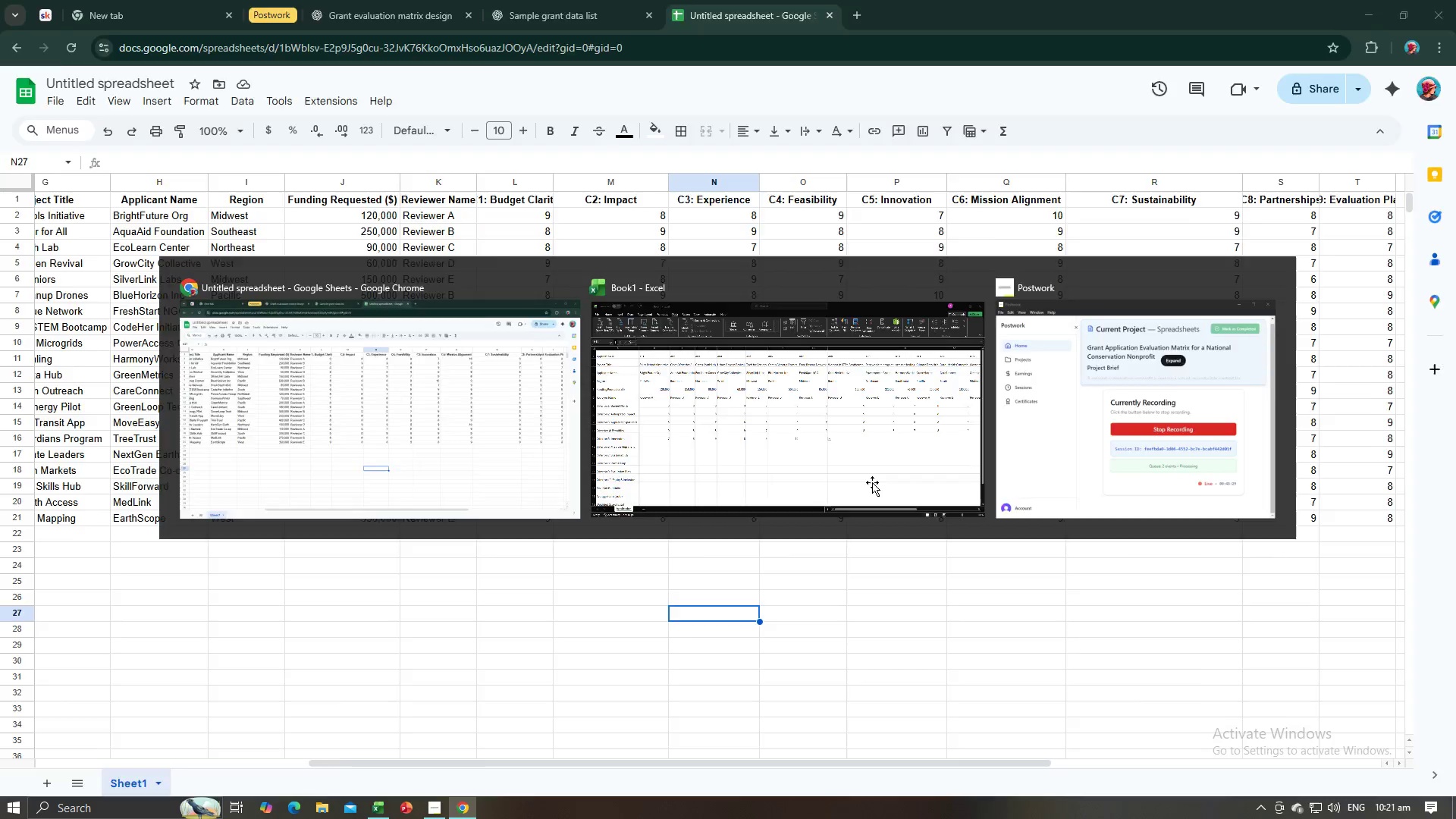 
key(Alt+Tab)
 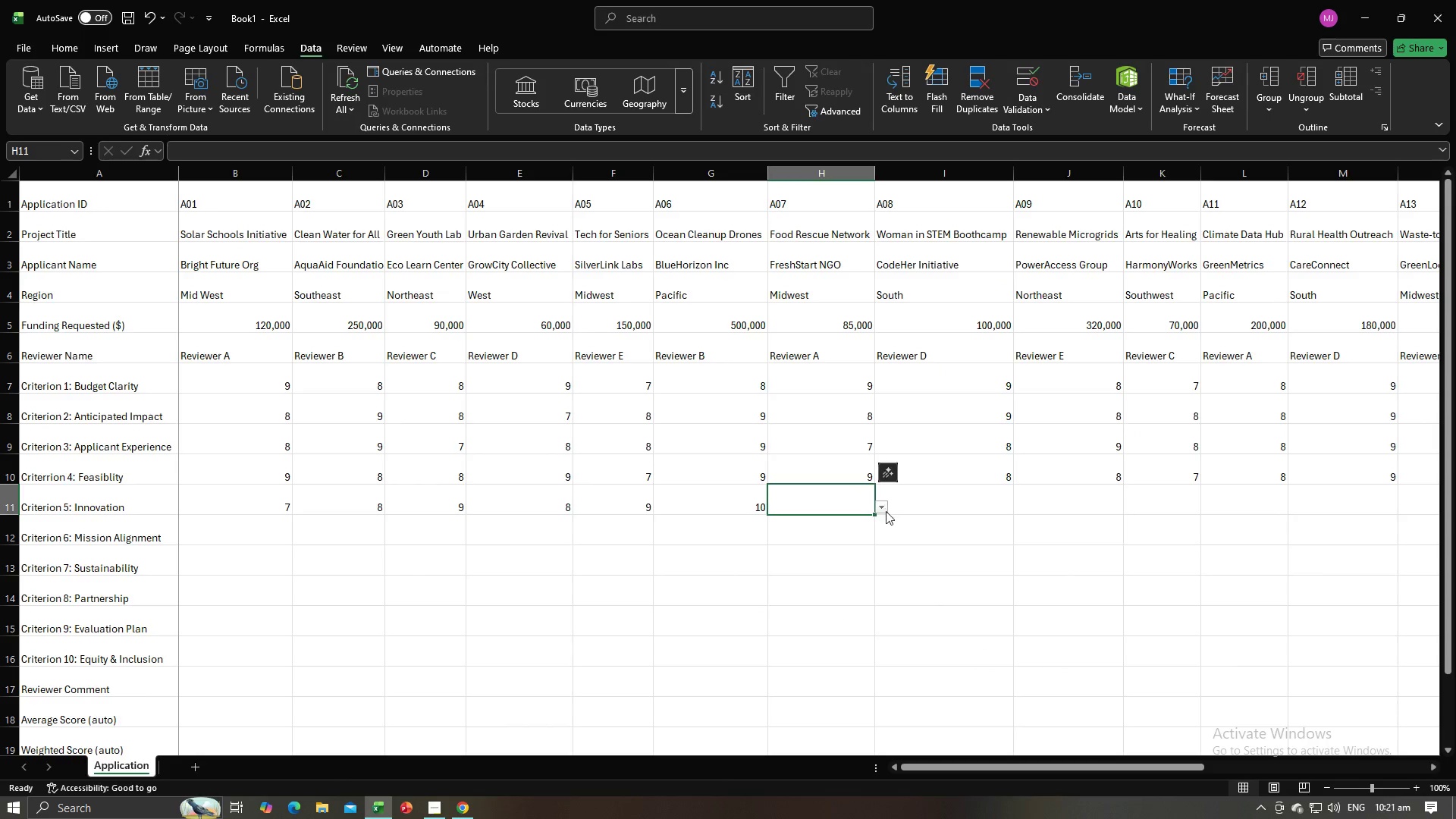 
left_click([886, 511])
 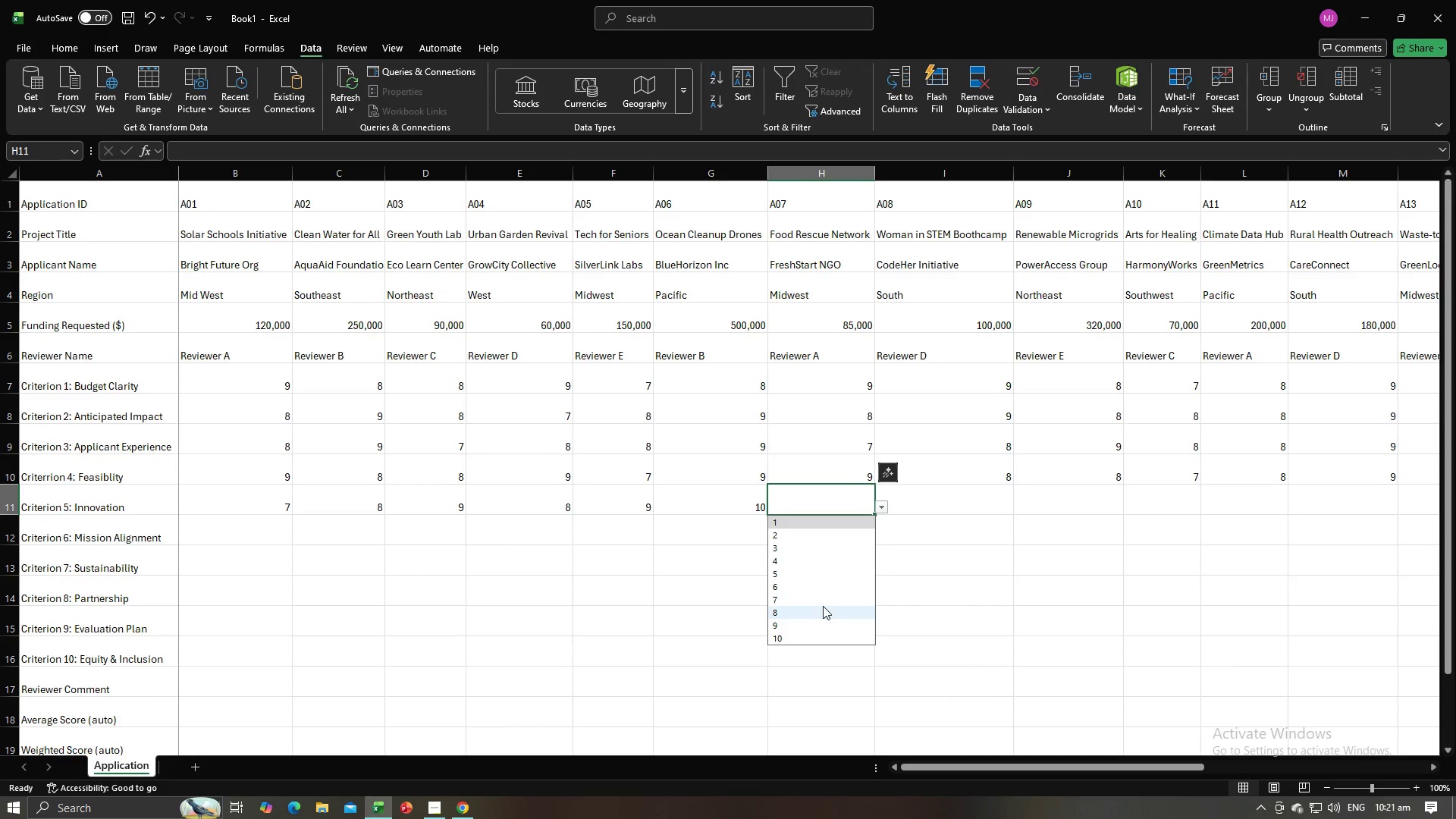 
left_click([823, 606])
 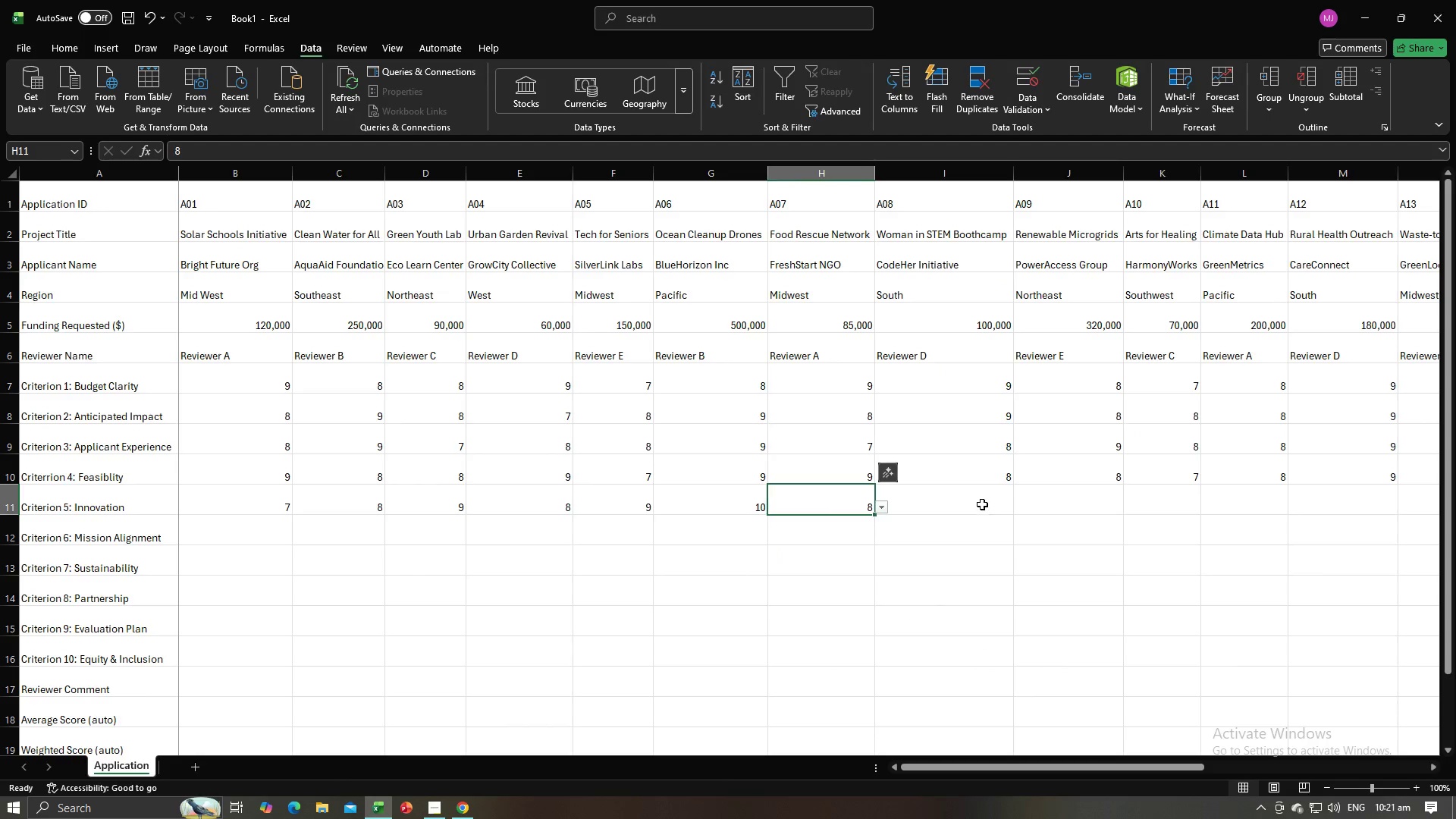 
left_click([982, 504])
 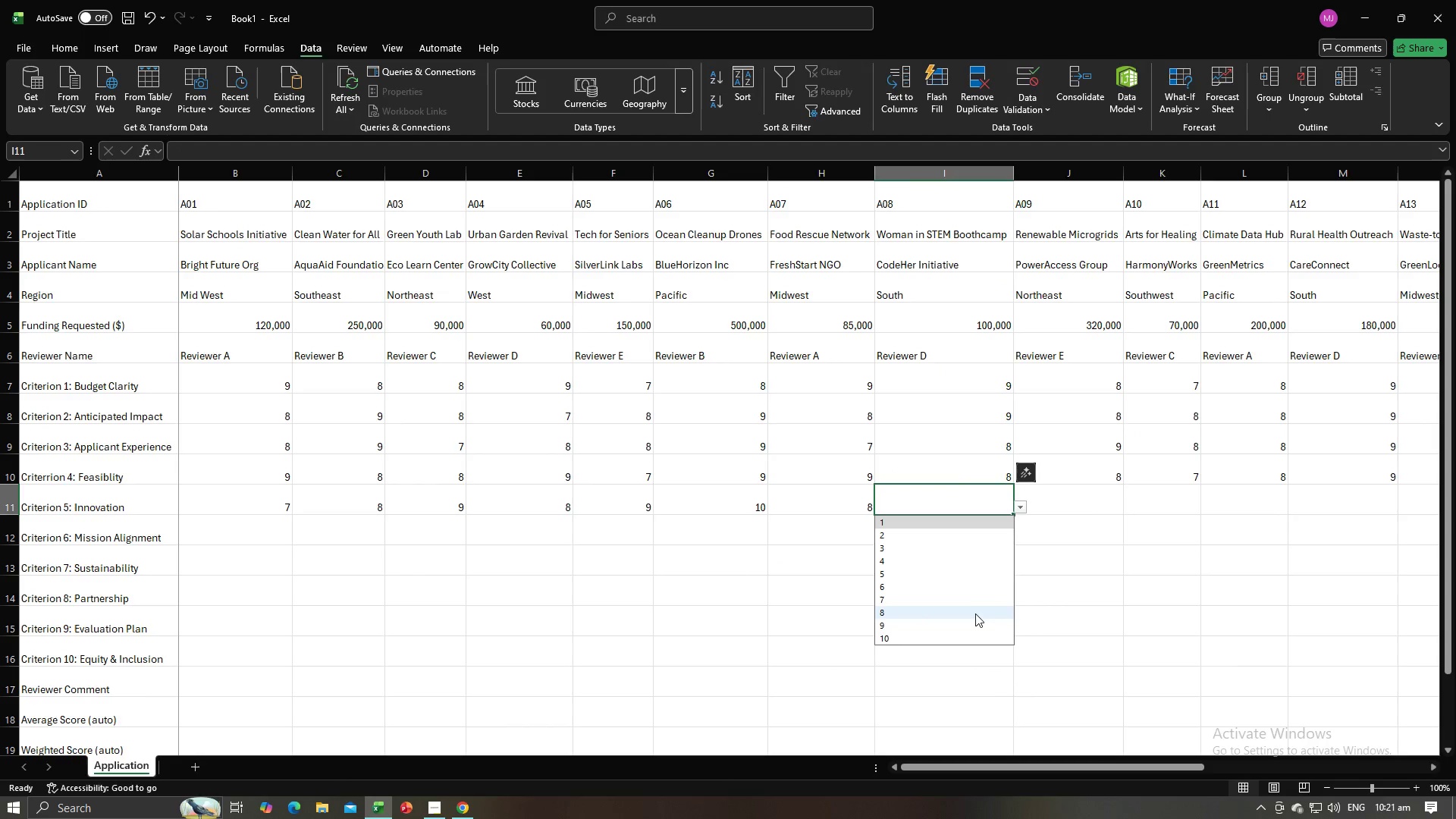 
left_click([971, 621])
 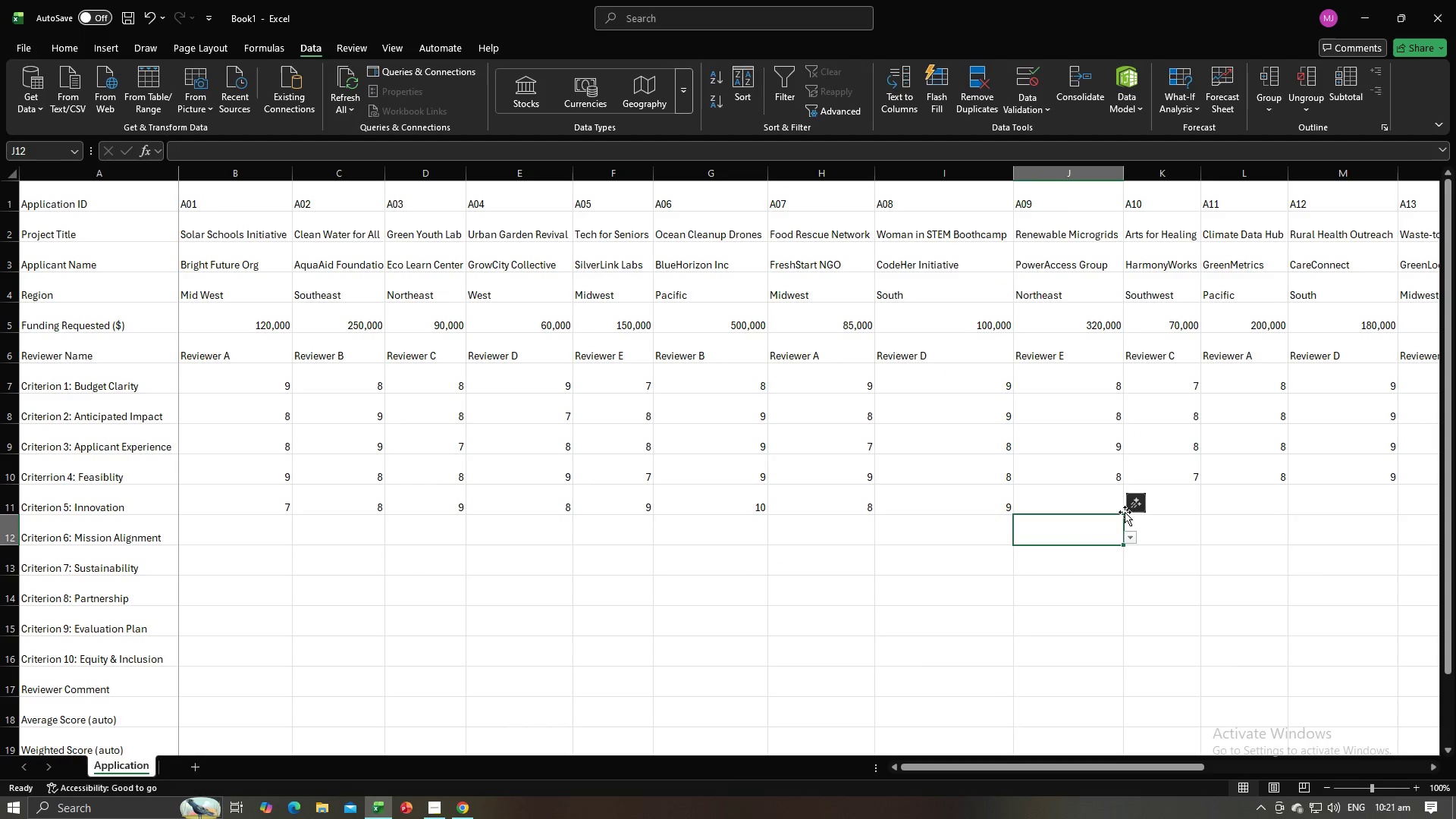 
double_click([1105, 496])
 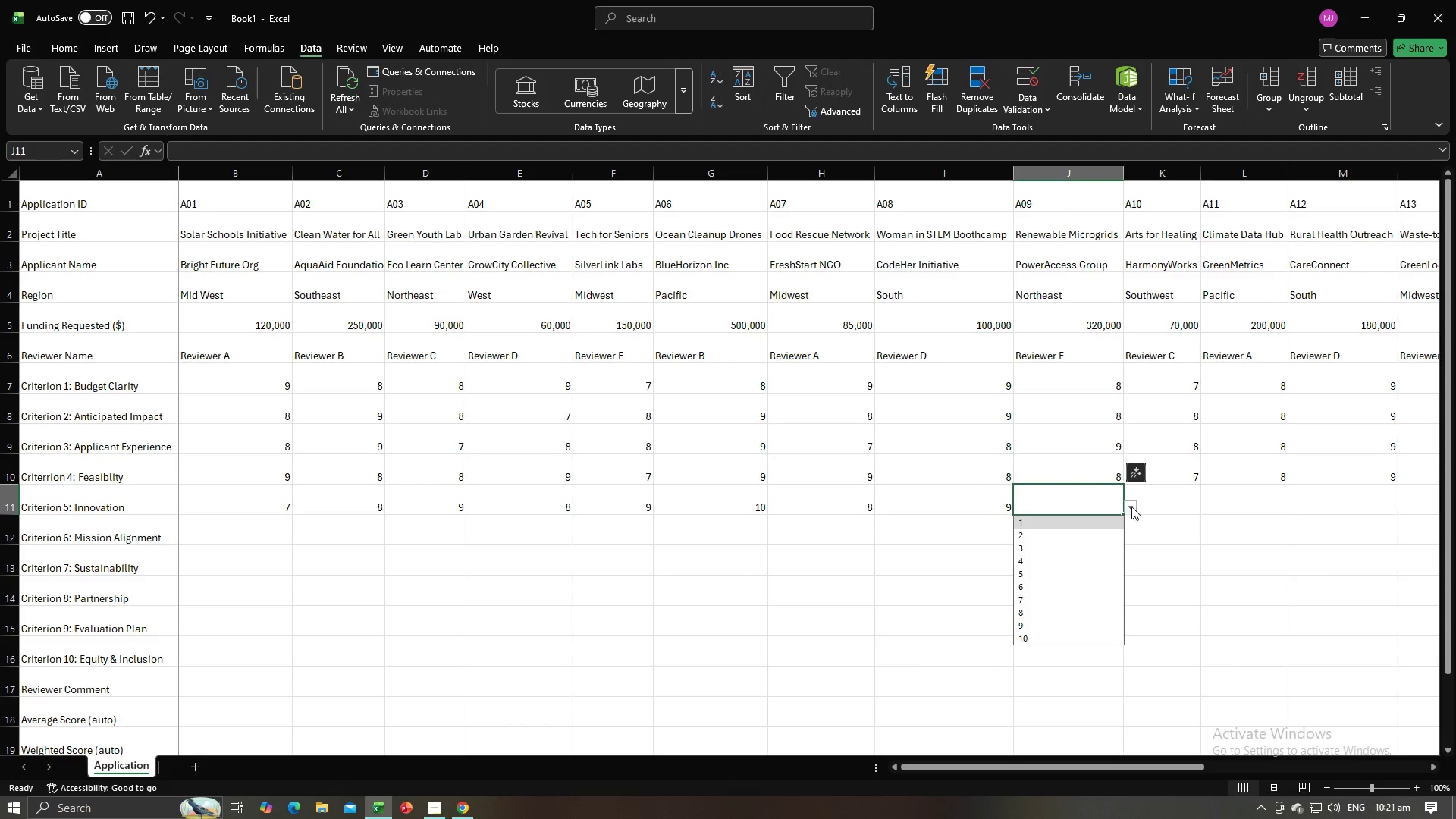 
left_click([1131, 506])
 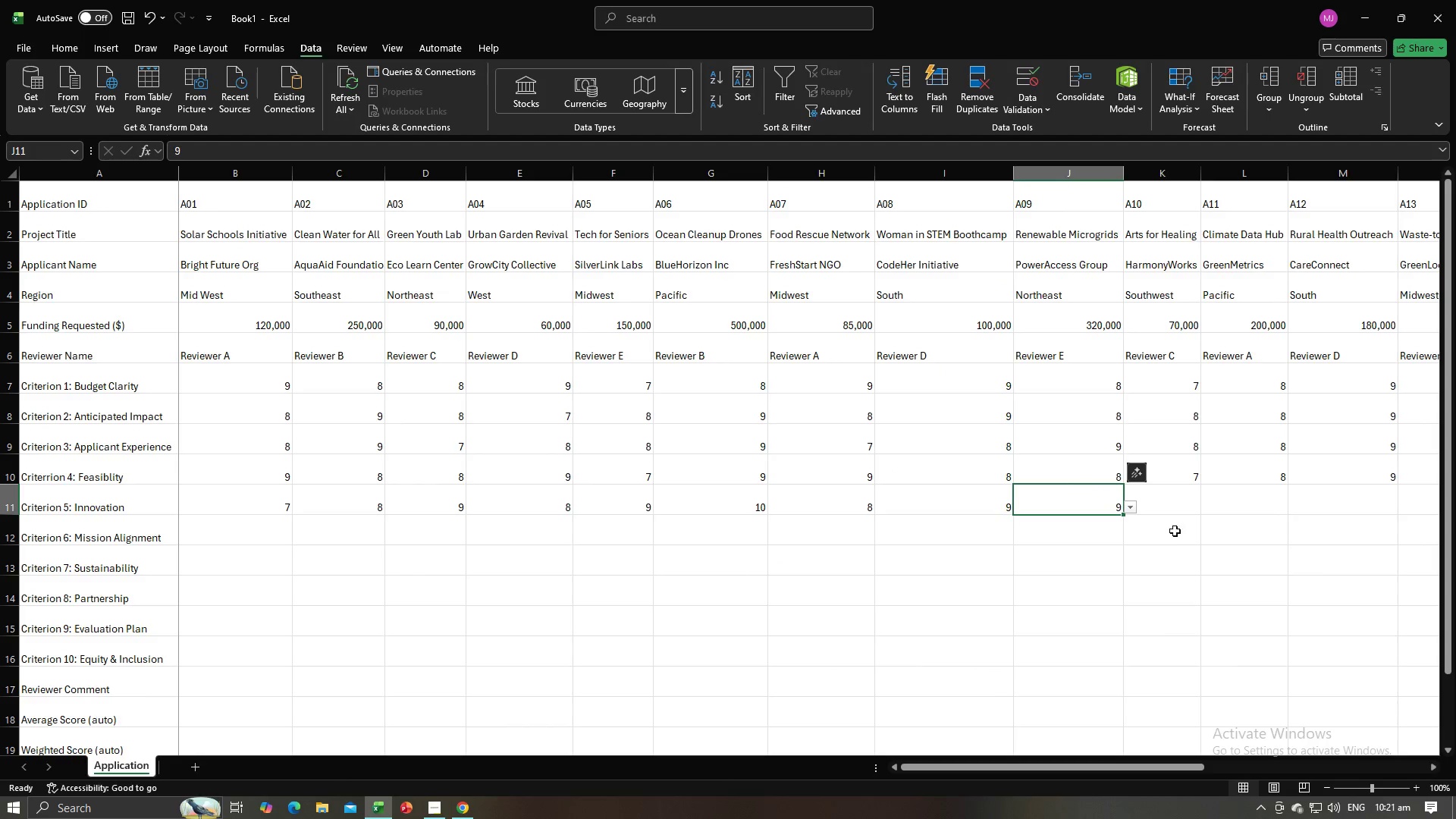 
double_click([1185, 504])
 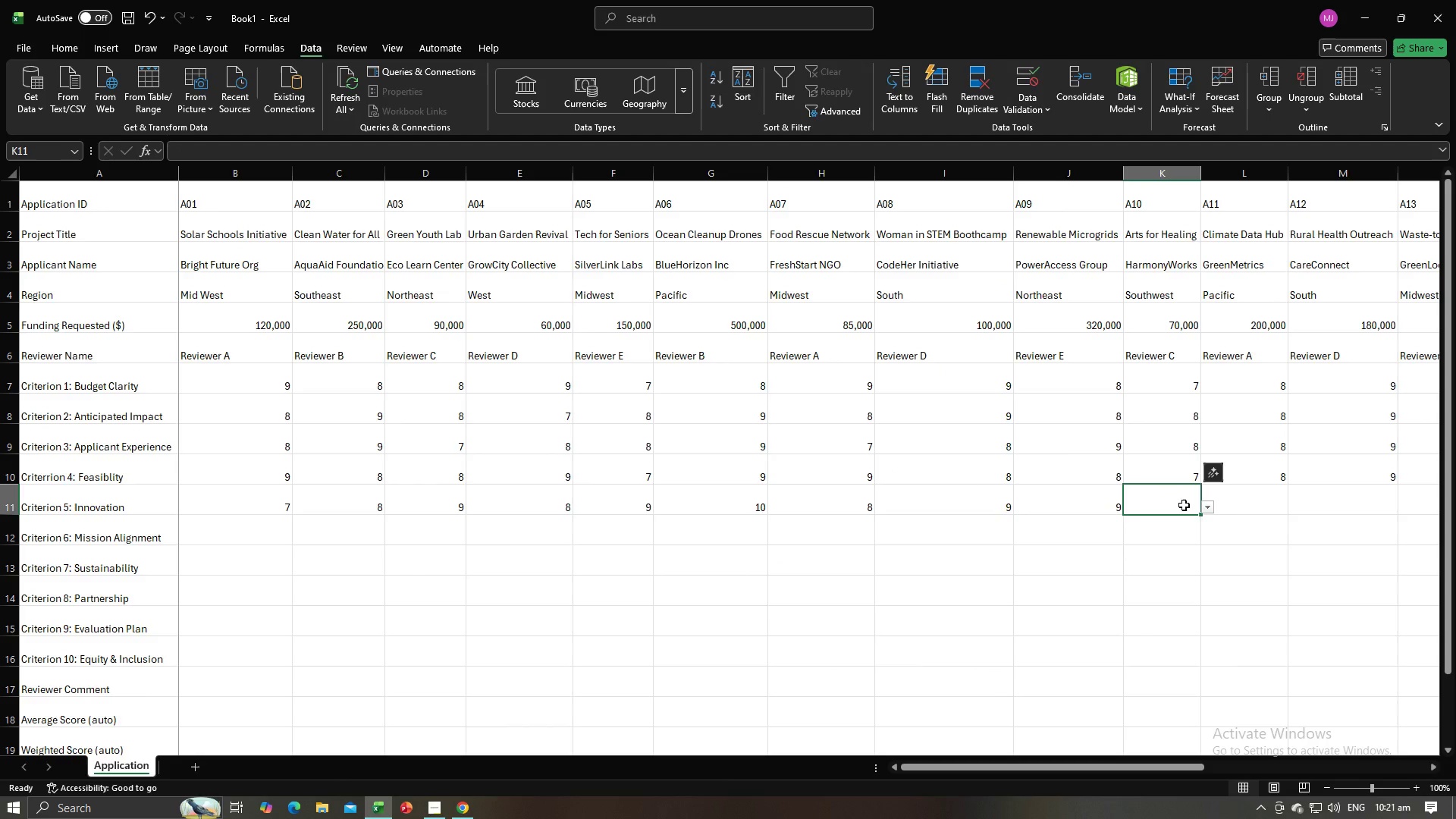 
type(10)
key(Tab)
type(9)
key(Tab)
type(8)
key(Tab)
type(7)
key(Tab)
type(10)
key(Tab)
type(9)
key(Tab)
key(Tab)
type(9)
key(Tab)
key(Tab)
type(9)
 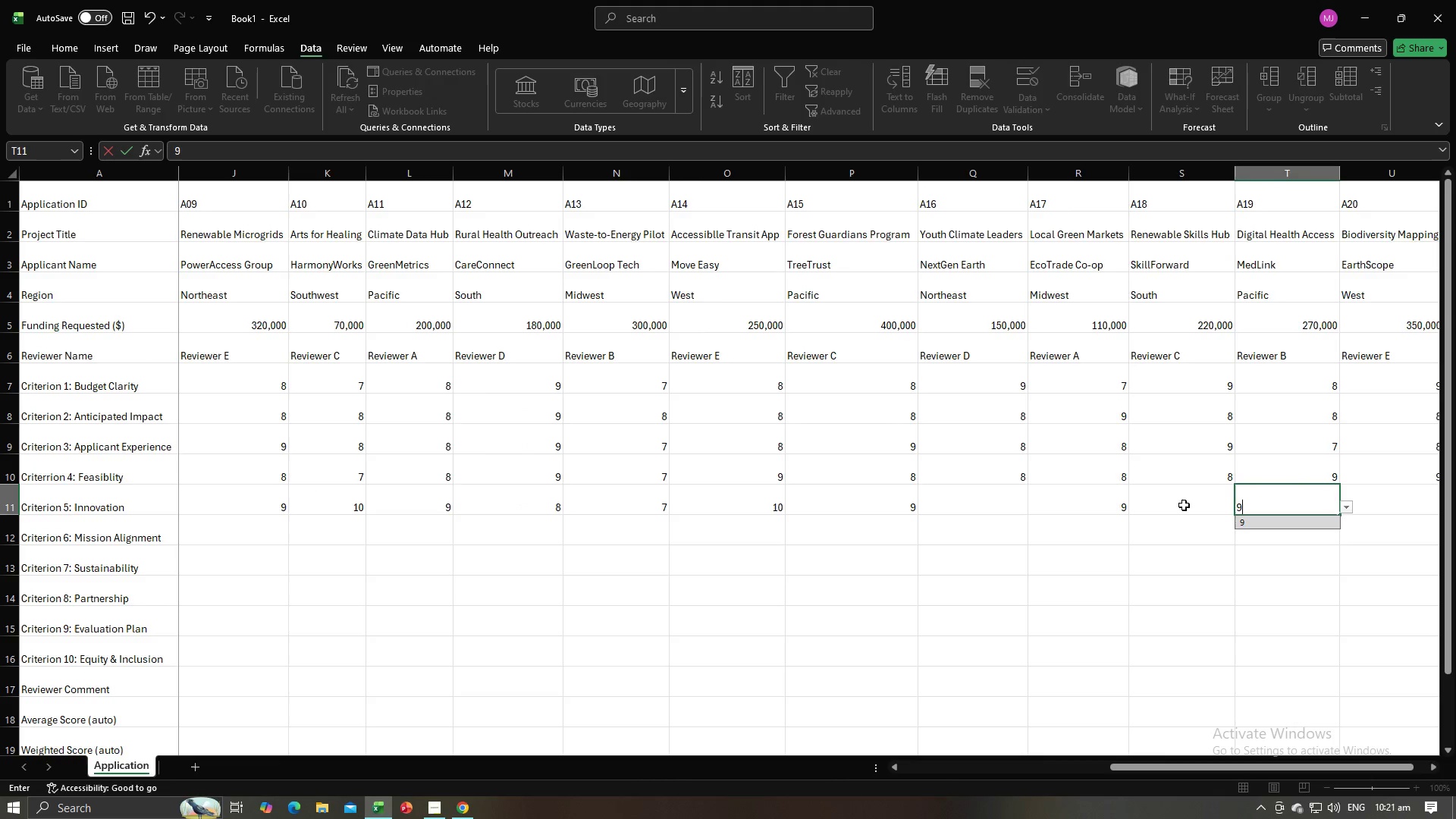 
key(ArrowLeft)
 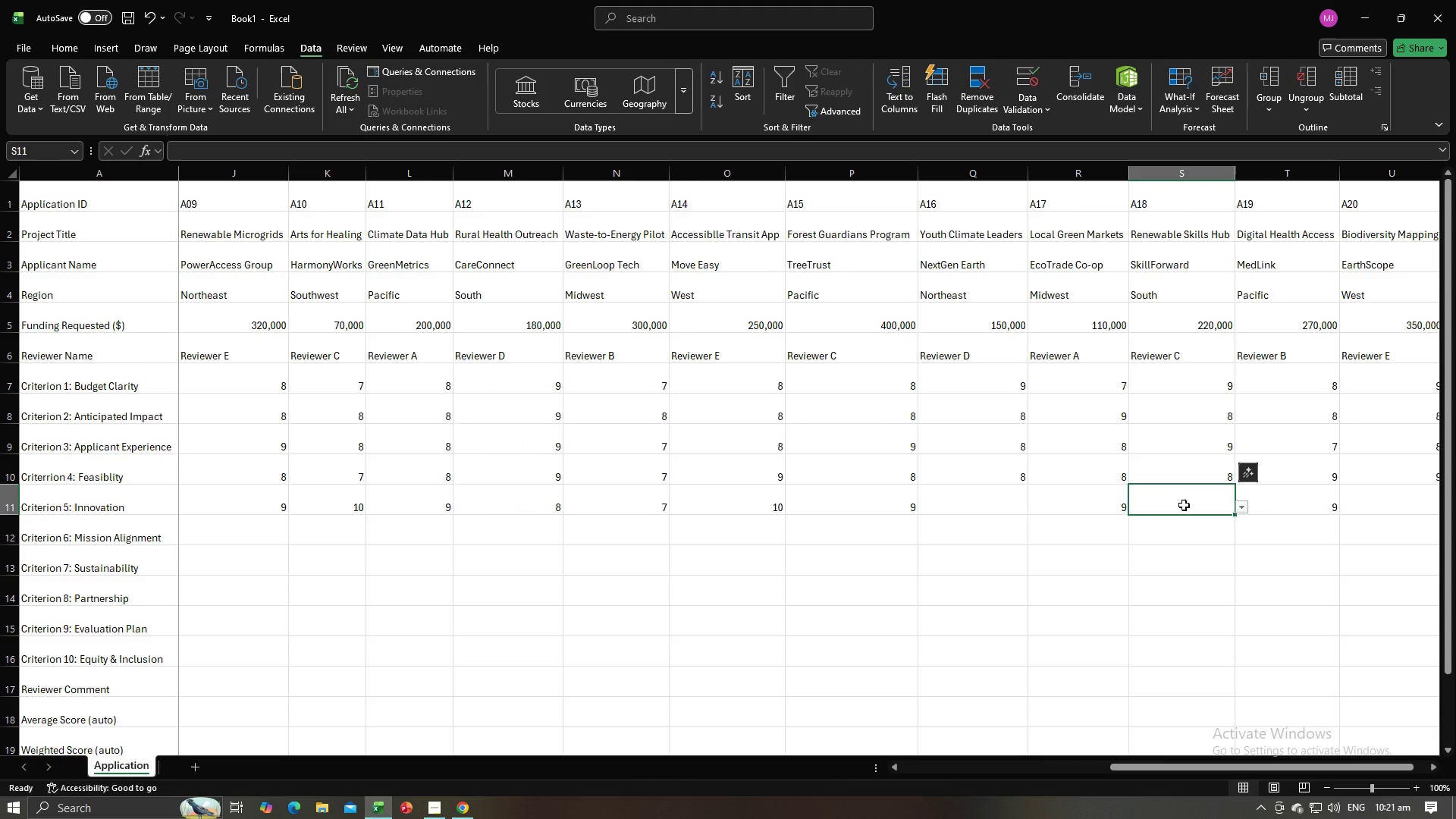 
key(8)
 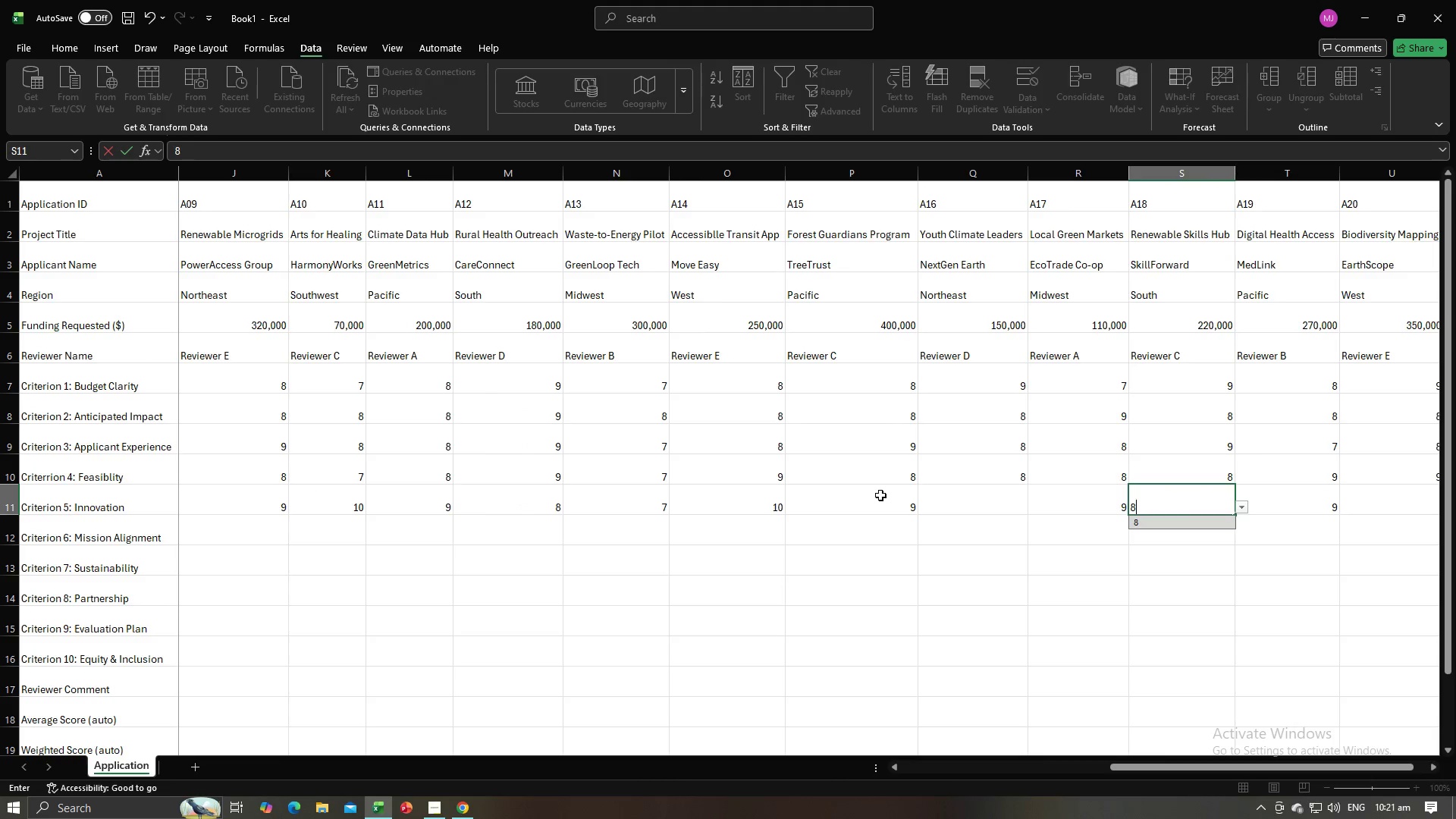 
left_click([979, 505])
 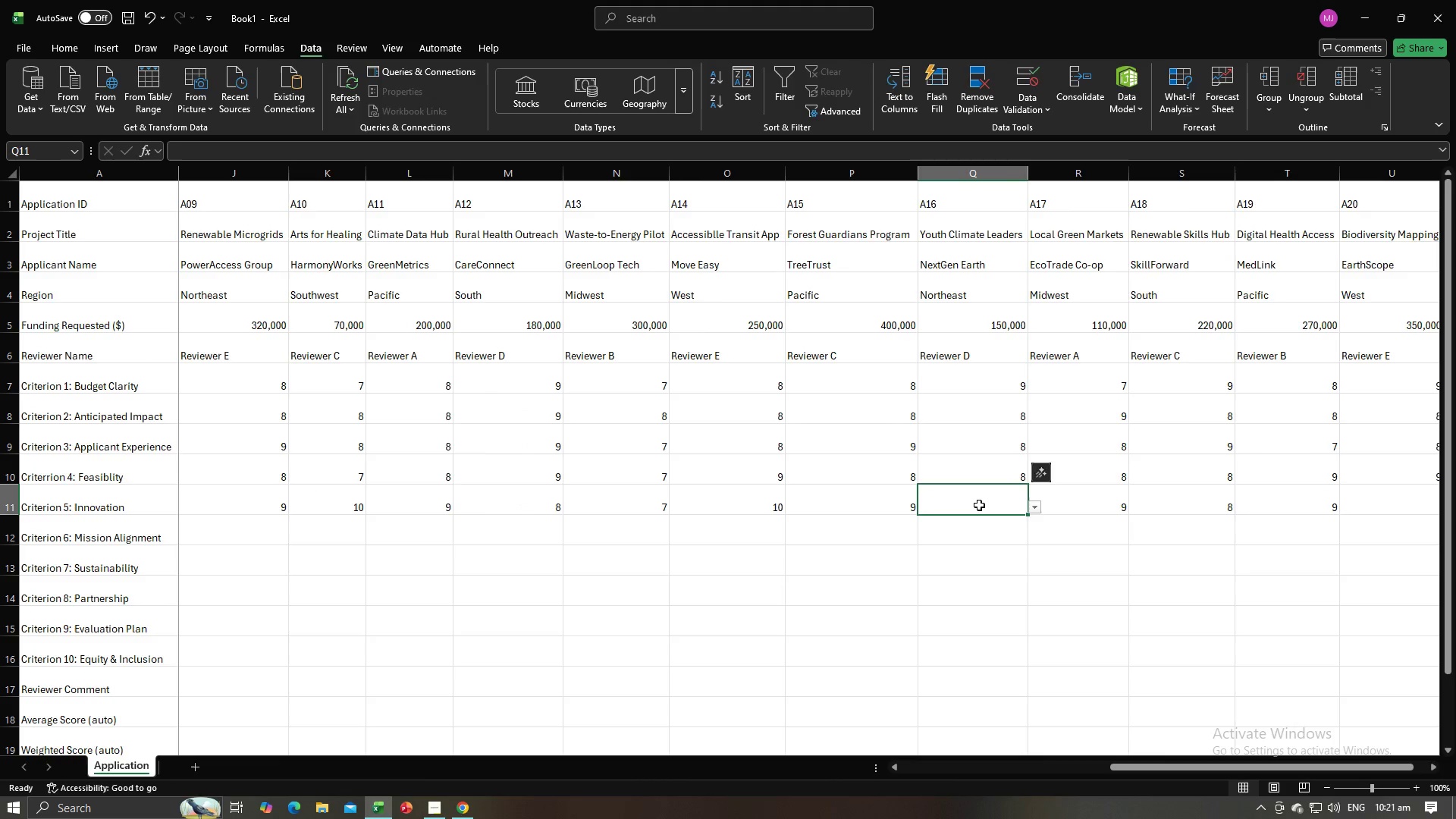 
key(7)
 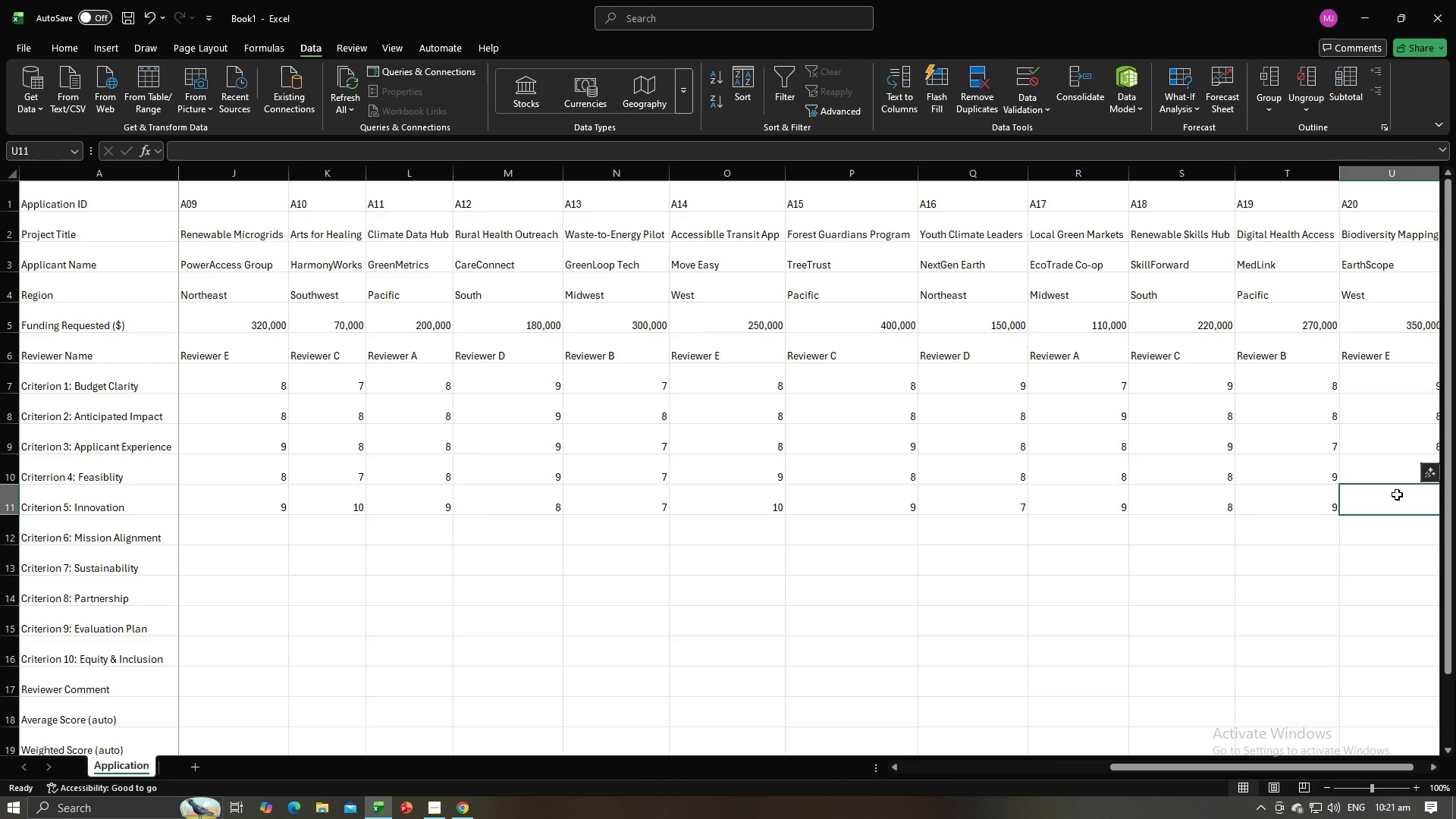 
key(8)
 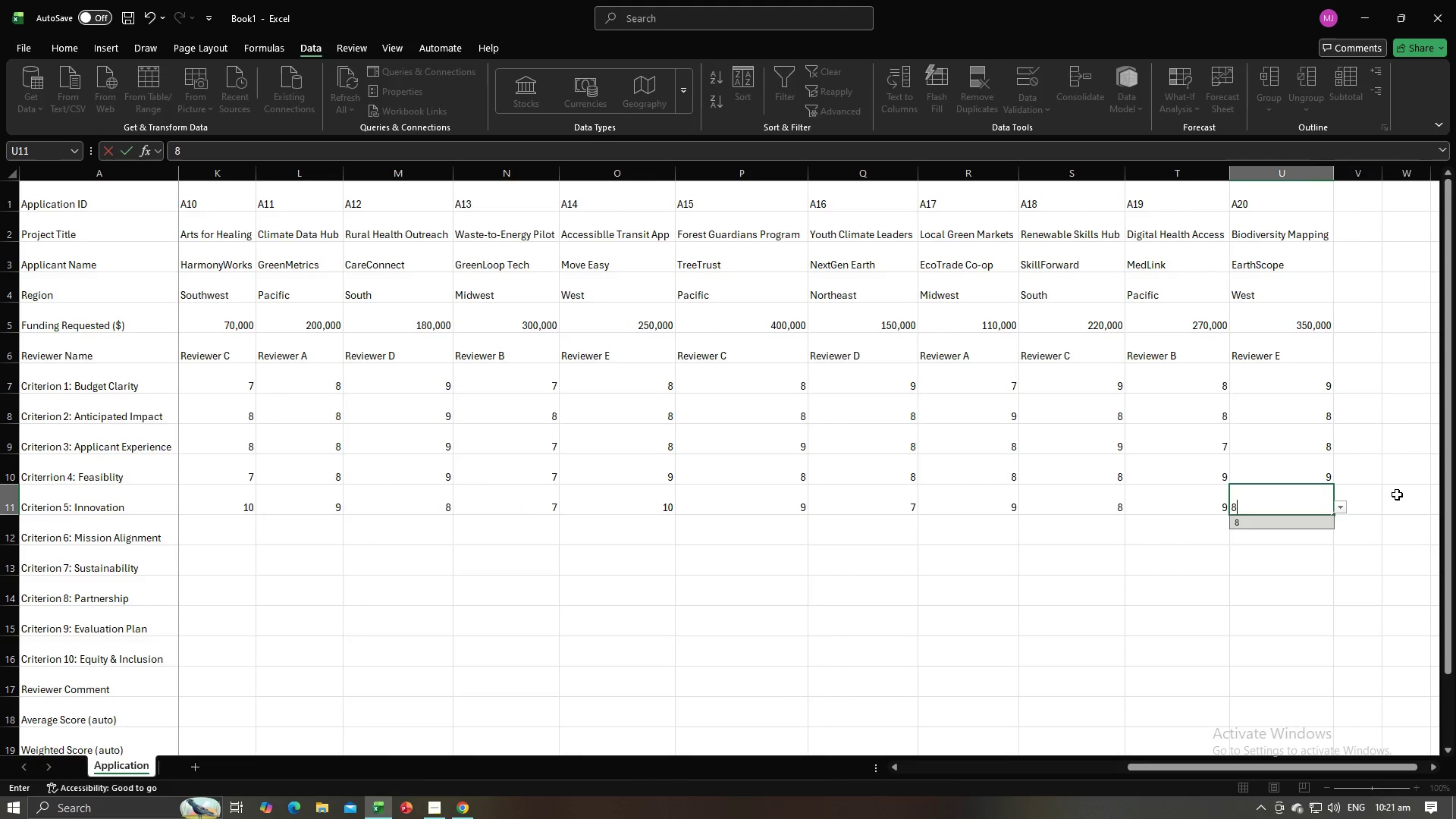 
key(Tab)
 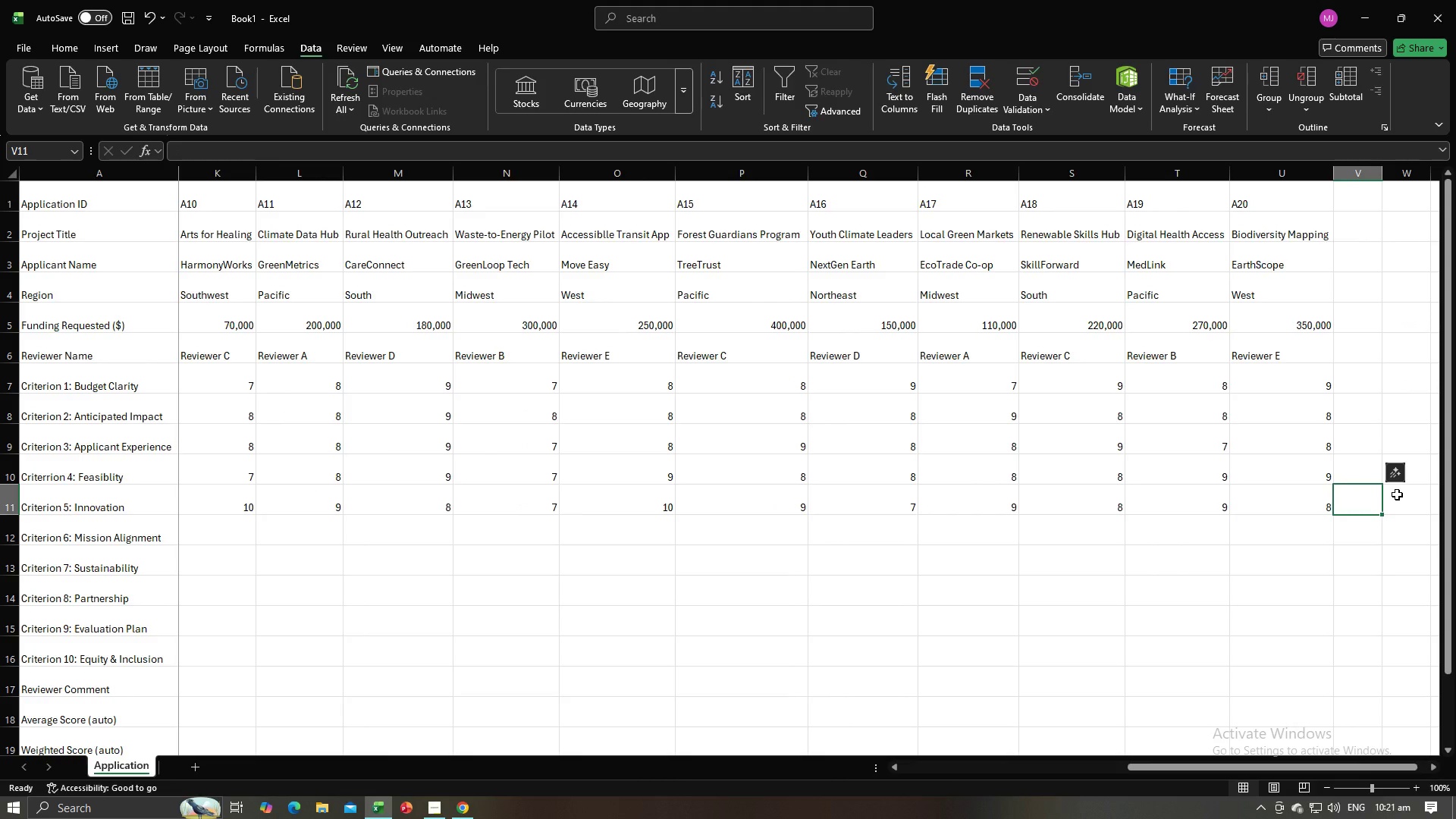 
key(Enter)
 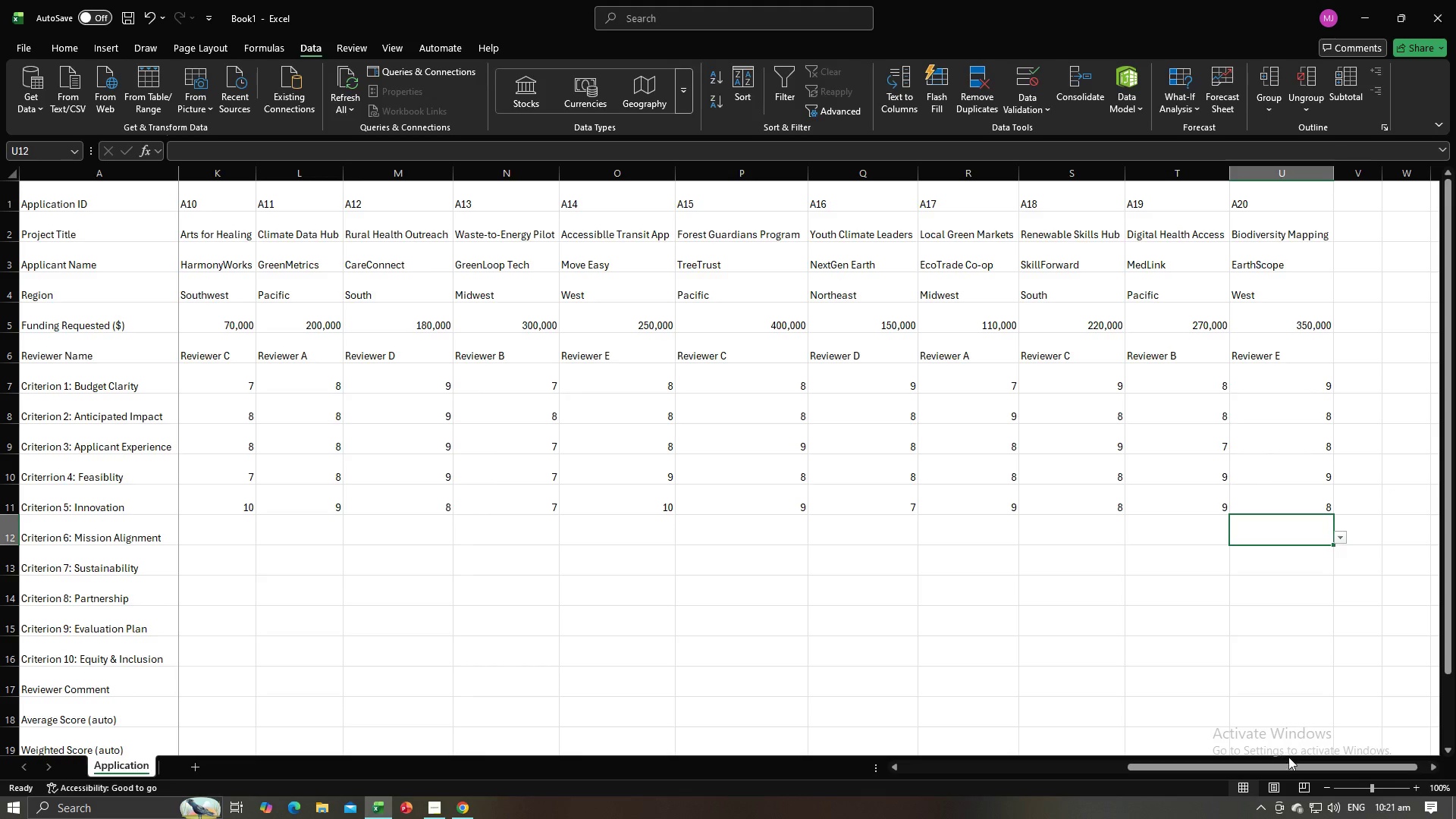 
left_click_drag(start_coordinate=[1293, 766], to_coordinate=[692, 723])
 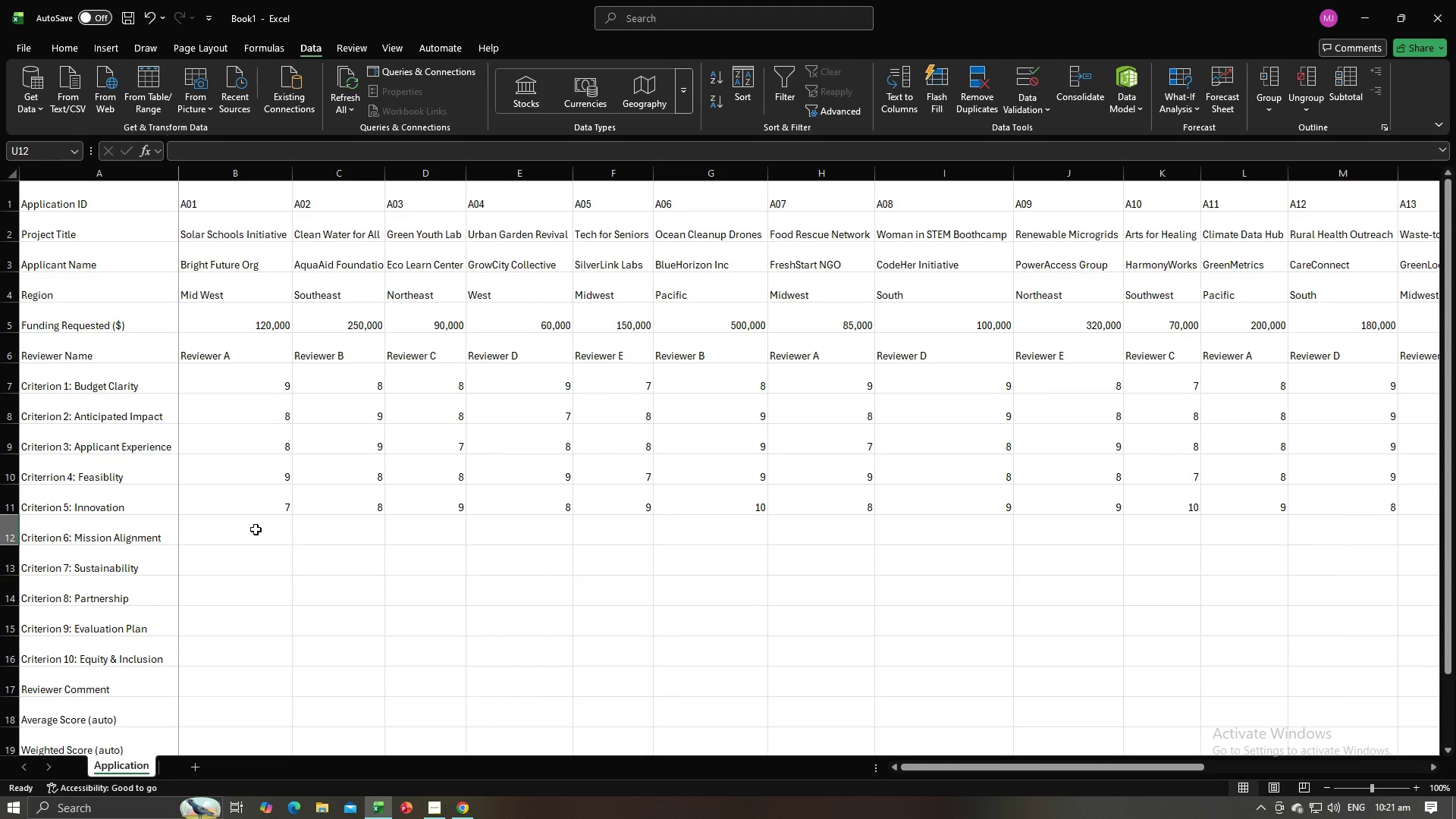 
left_click([256, 529])
 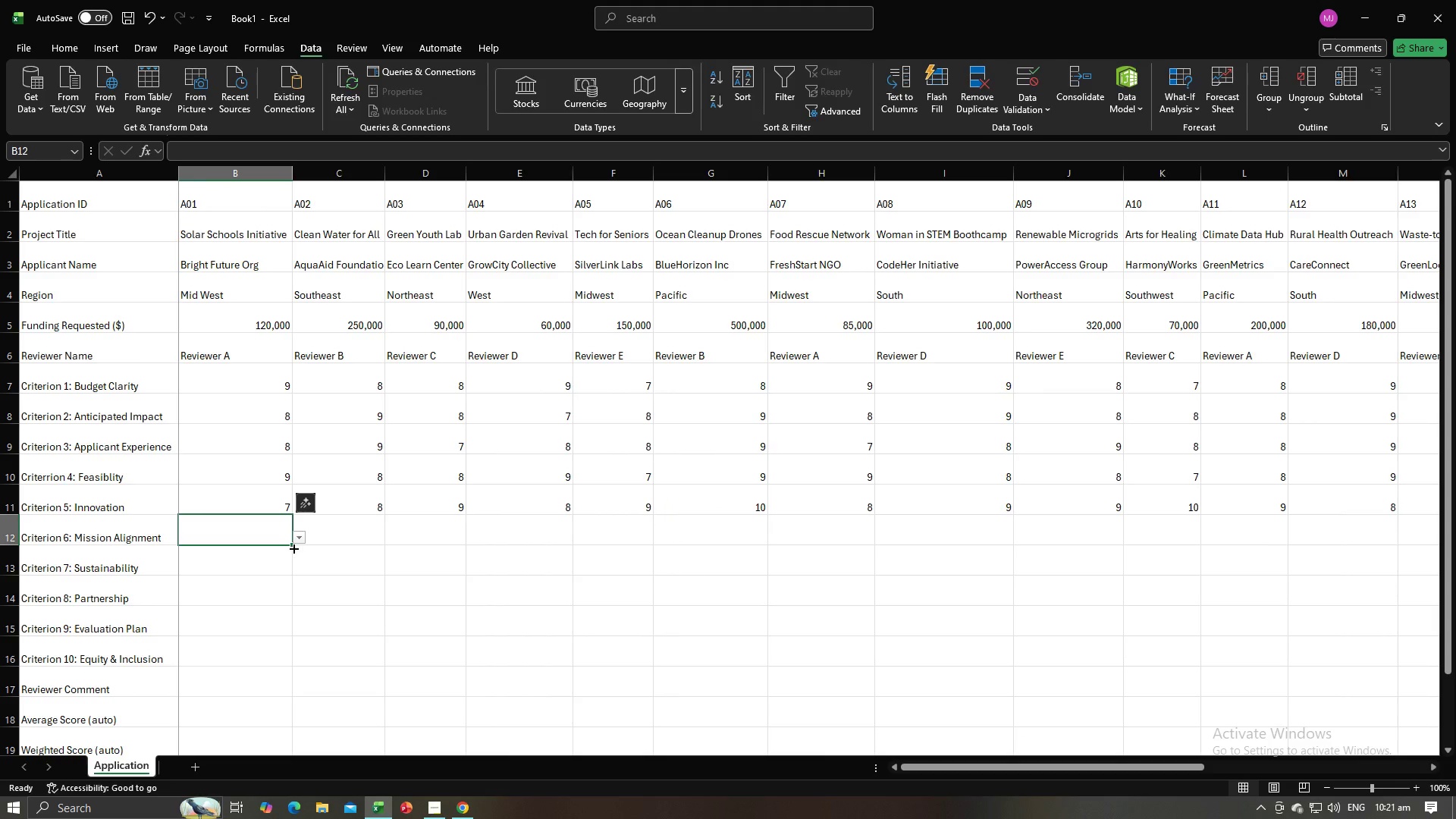 
type(7)
key(Tab)
type(9)
key(Tab)
type(9)
key(Tab)
type(9)
key(Tab)
type(9)
key(Tab)
type(7)
key(Tab)
type(8)
key(Tab)
type(8)
key(Tab)
type(8)
key(Tab)
type(9)
key(Tab)
type(10)
key(Tab)
type(7)
key(Tab)
type(8)
key(Tab)
type(8)
key(Tab)
type(9)
key(Tab)
type(7)
key(Tab)
type(7)
key(Tab)
type(7)
key(Tab)
type(9)
key(Tab)
type(10)
 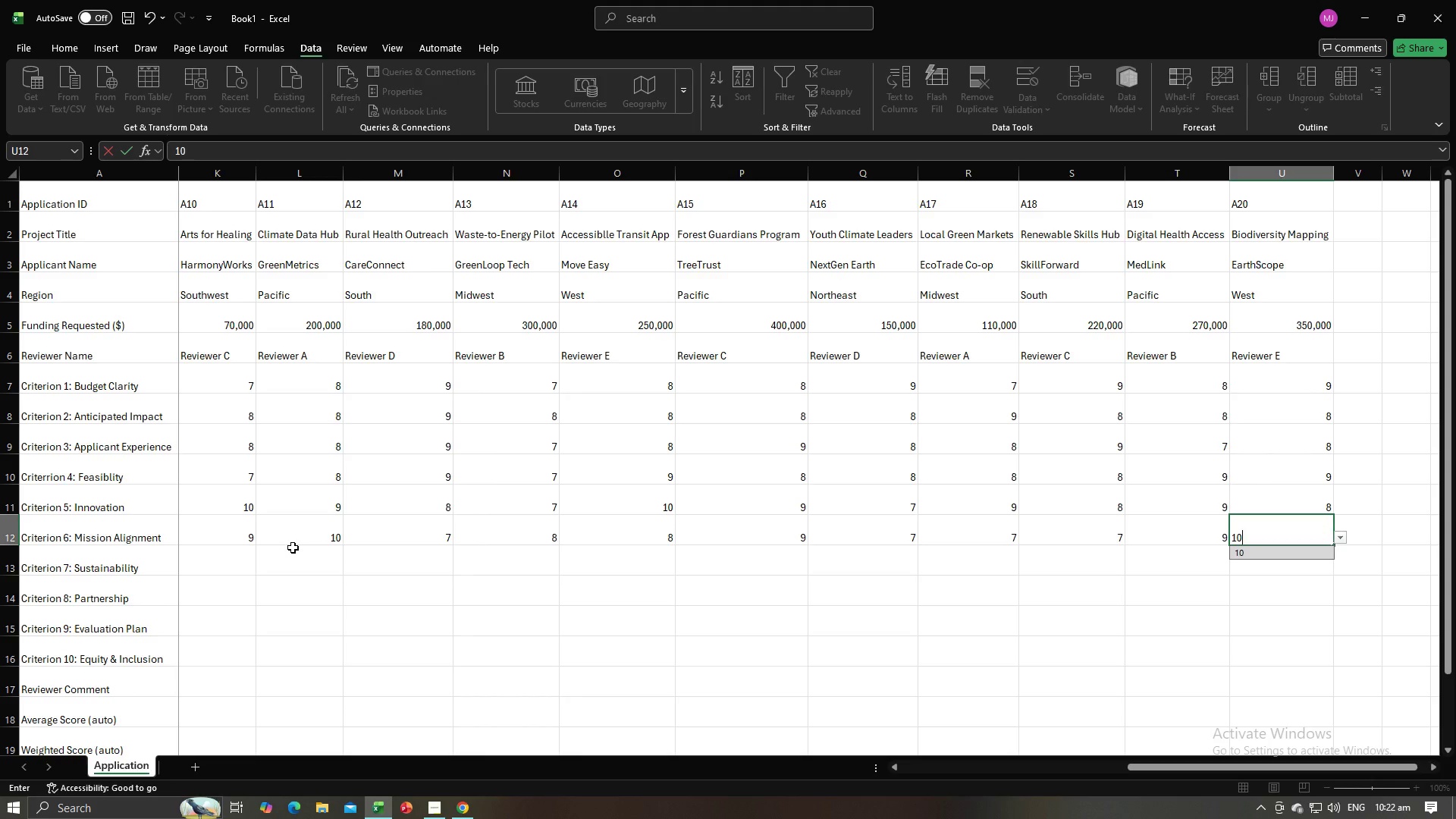 
key(Enter)
 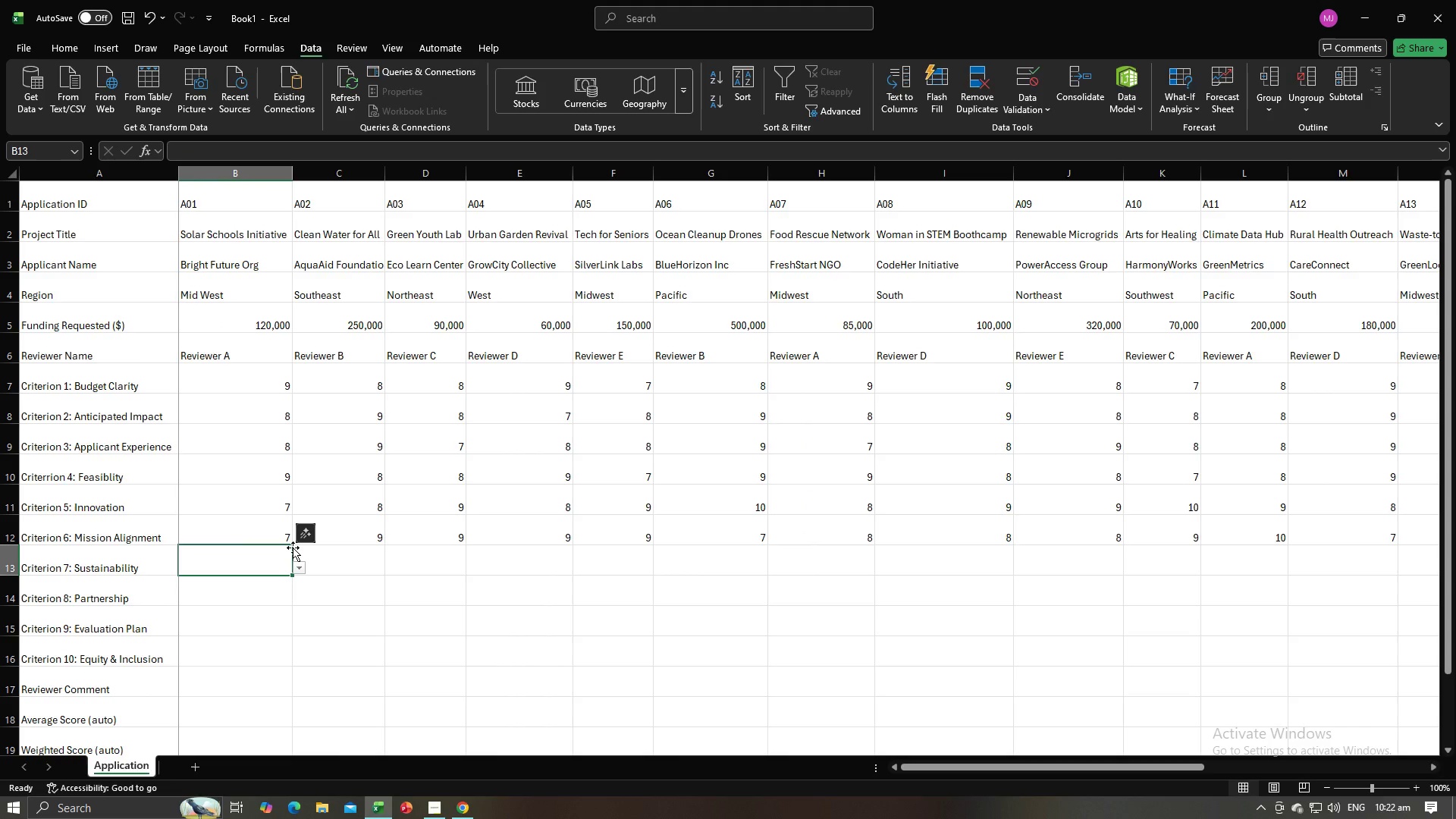 
type(8)
key(Tab)
type(8)
key(Tab)
type(8)
key(Tab)
type(9)
key(Tab)
type(9)
key(Tab)
type(8)
key(Tab)
type(98)
key(Backspace)
key(Tab)
type(8)
key(Tab)
type(7)
key(Tab)
type(9)
key(Tab)
type(8)
key(Tab)
type(8)
key(Tab)
type(9)
key(Tab)
type(9)
key(Tab)
type(8)
key(Tab)
type(8)
key(Tab)
type(7)
key(Tab)
type(7)
key(Tab)
type(7)
key(Tab)
type(9)
key(Tab)
type(9)
key(Backspace)
 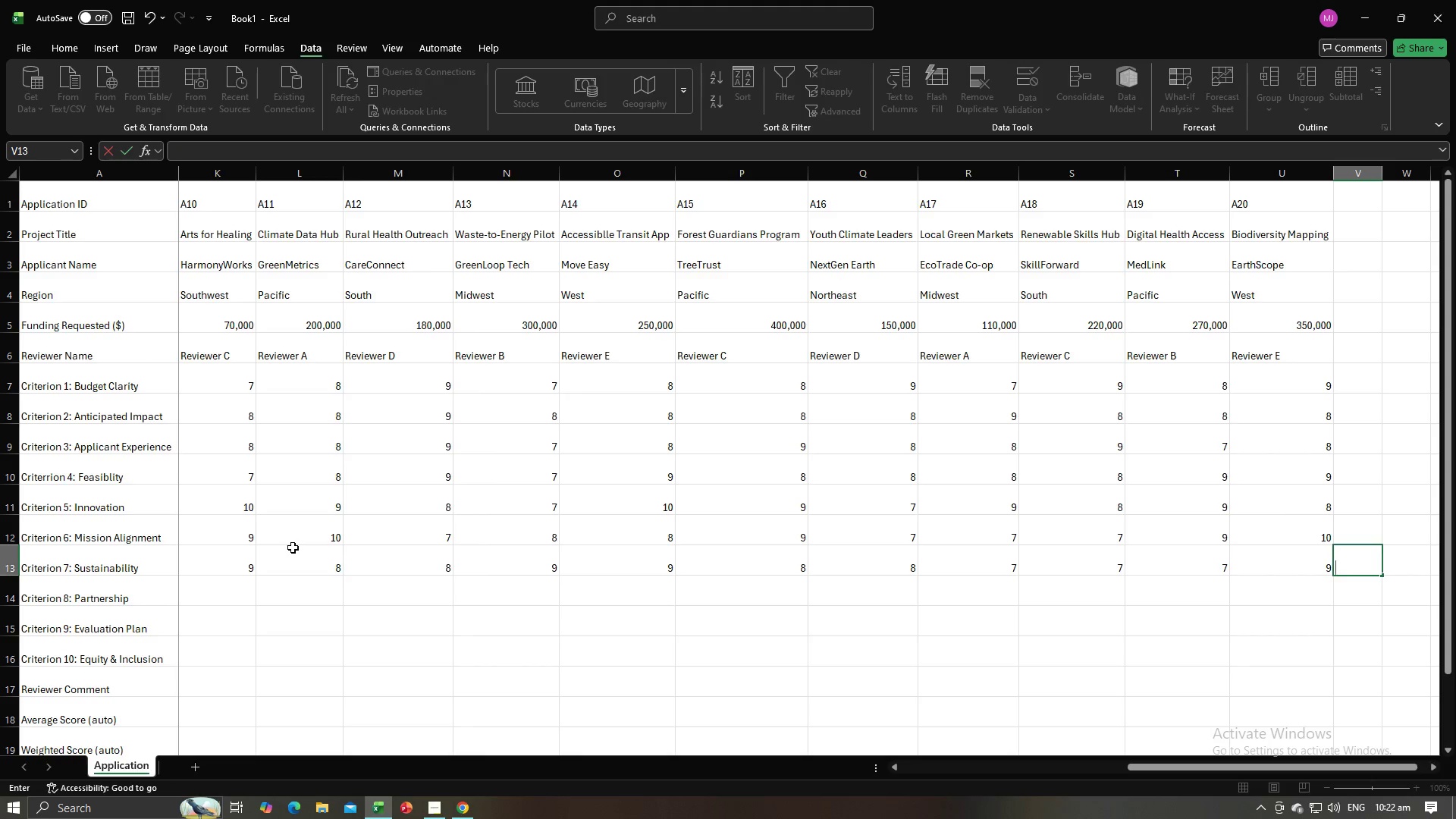 
key(Enter)
 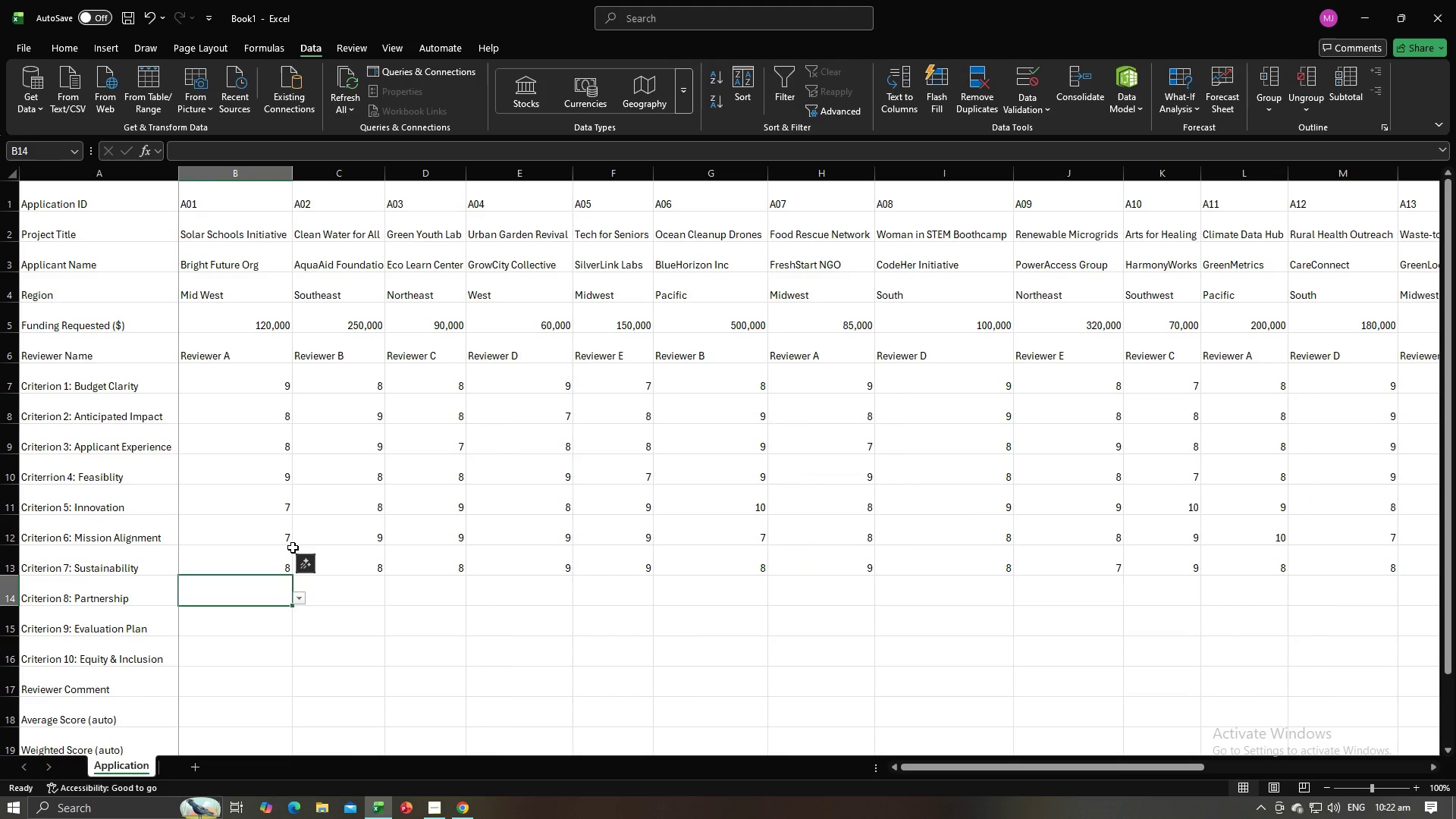 
type(9)
key(Tab)
type(10)
key(Tab)
type(9)
key(Tab)
type(9)
key(Tab)
type(9)
key(Tab)
type(8)
key(Tab)
type(8)
key(Tab)
type(9)
key(Tab)
type(9)
key(Tab)
type(8)
key(Tab)
type(8)
key(Tab)
type(9)
key(Tab)
type(9)
key(Tab)
type(7)
key(Tab)
type(7)
key(Tab)
type(9)
key(Tab)
type(9)
key(Tab)
type(7)
key(Tab)
type(8)
key(Tab)
type(8)
 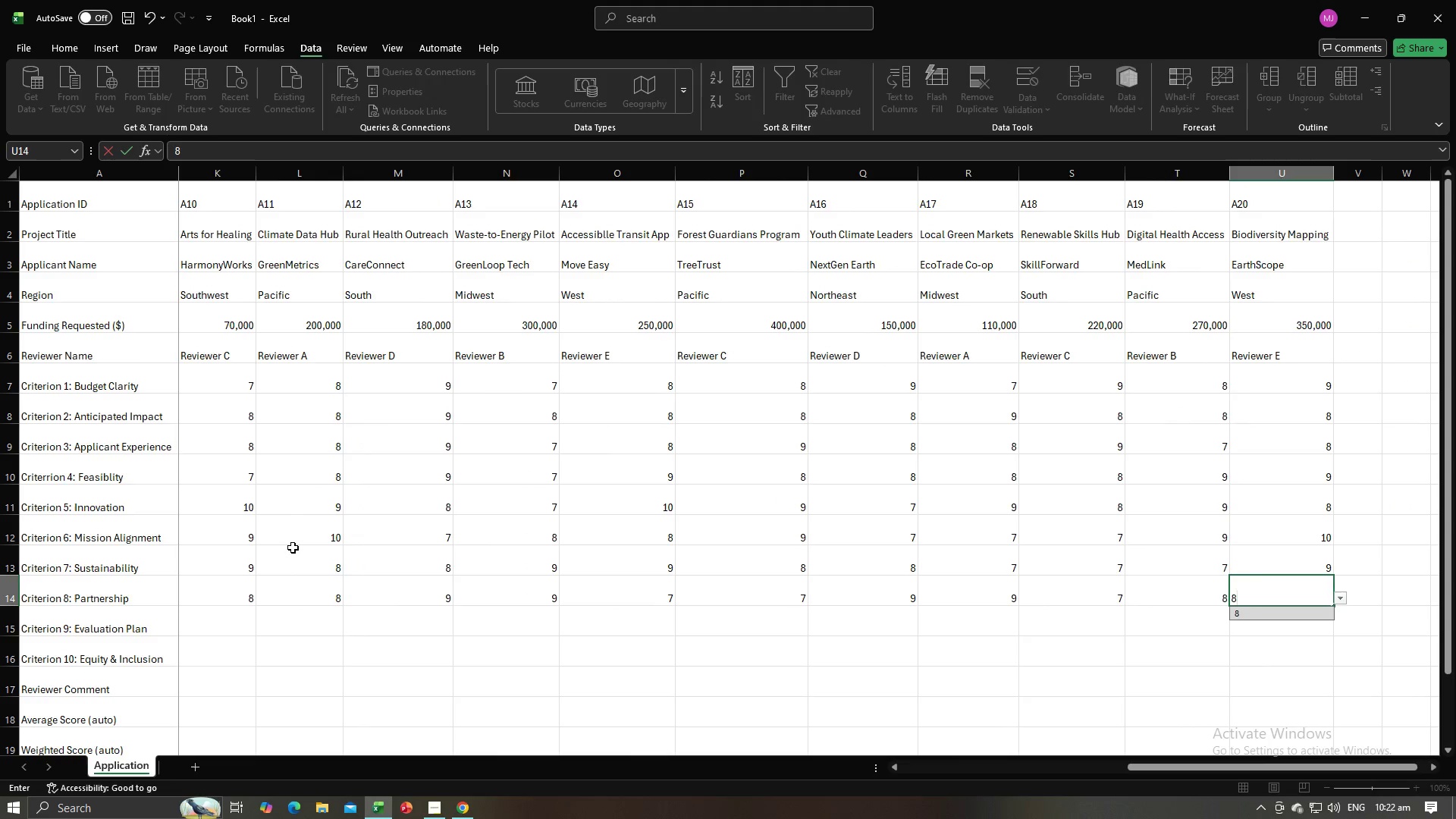 
key(Enter)
 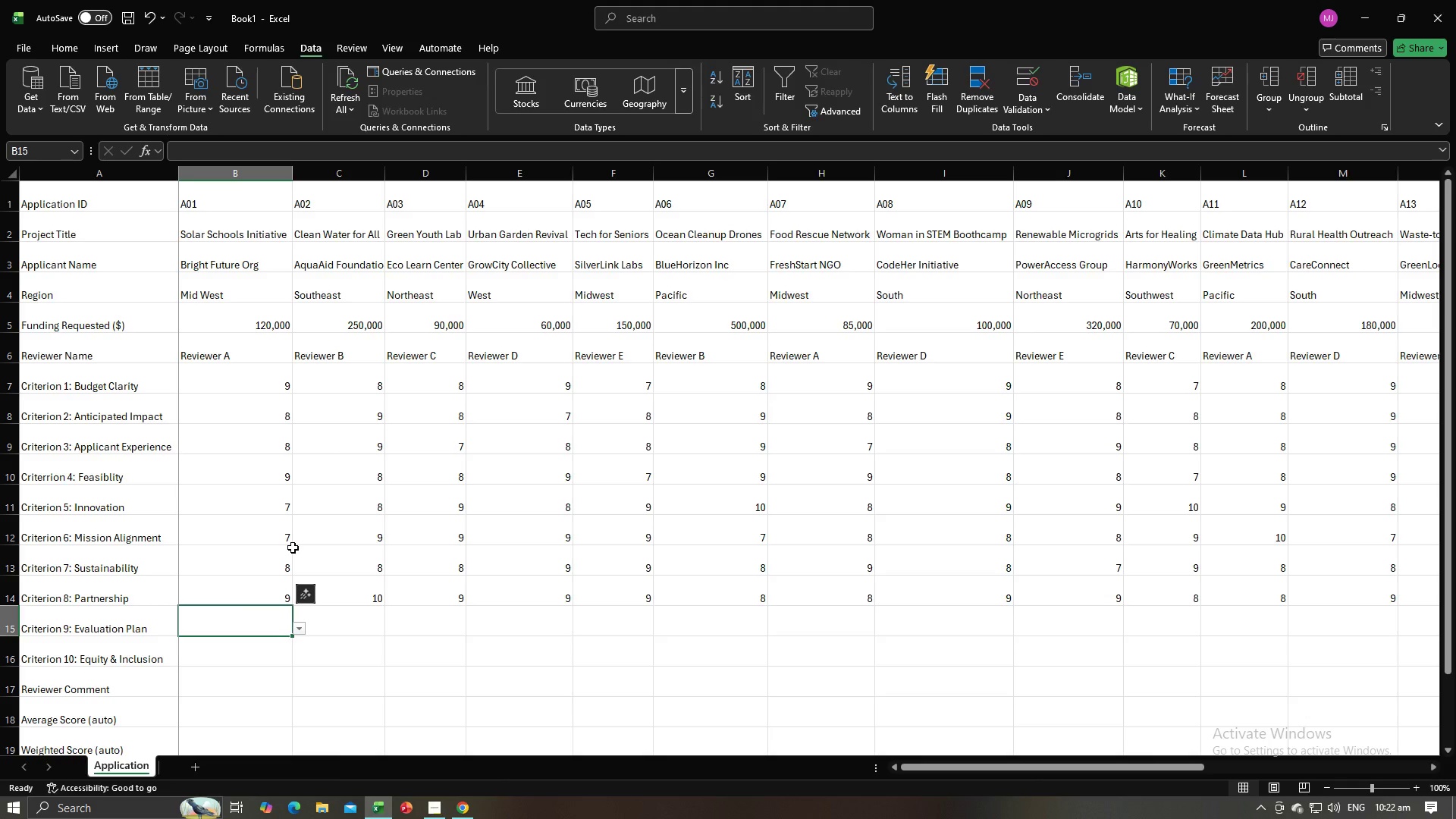 
type(10)
key(Tab)
type(8)
key(Tab)
type(9)
key(Tab)
type(8)
key(Tab)
type(9)
key(Tab)
type(9)
key(Tab)
type(8)
key(Tab)
type(8)
key(Tab)
type(9)
key(Tab)
type(8)
key(Tab)
type(9)
key(Tab)
type(9)
key(Tab)
type(9)
key(Tab)
type(9)
key(Tab)
type(8)
key(Tab)
type(8)
key(Tab)
type(8)
key(Tab)
type(9)
key(Tab)
type(9)
key(Tab)
type(9)
 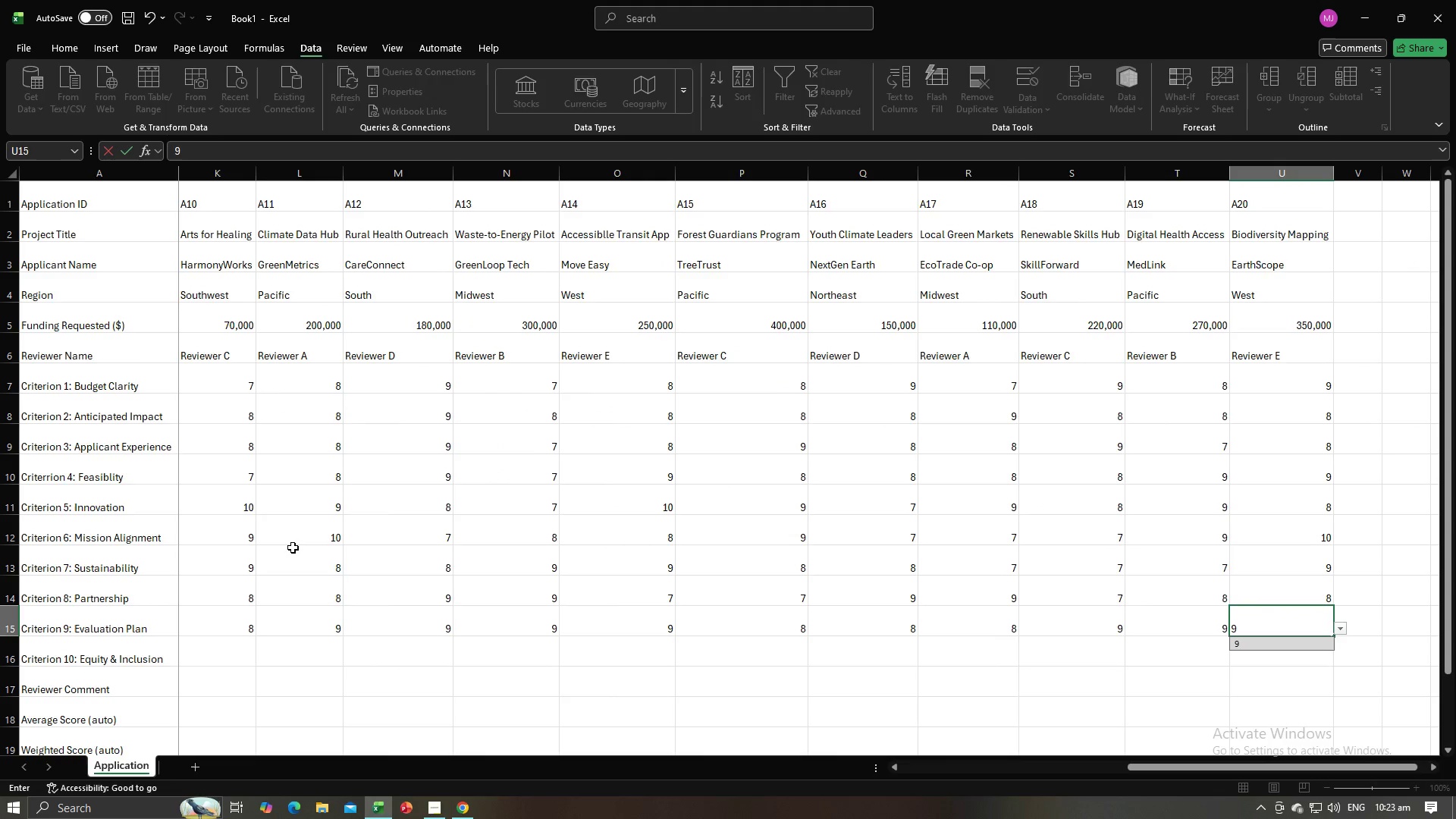 
key(Enter)
 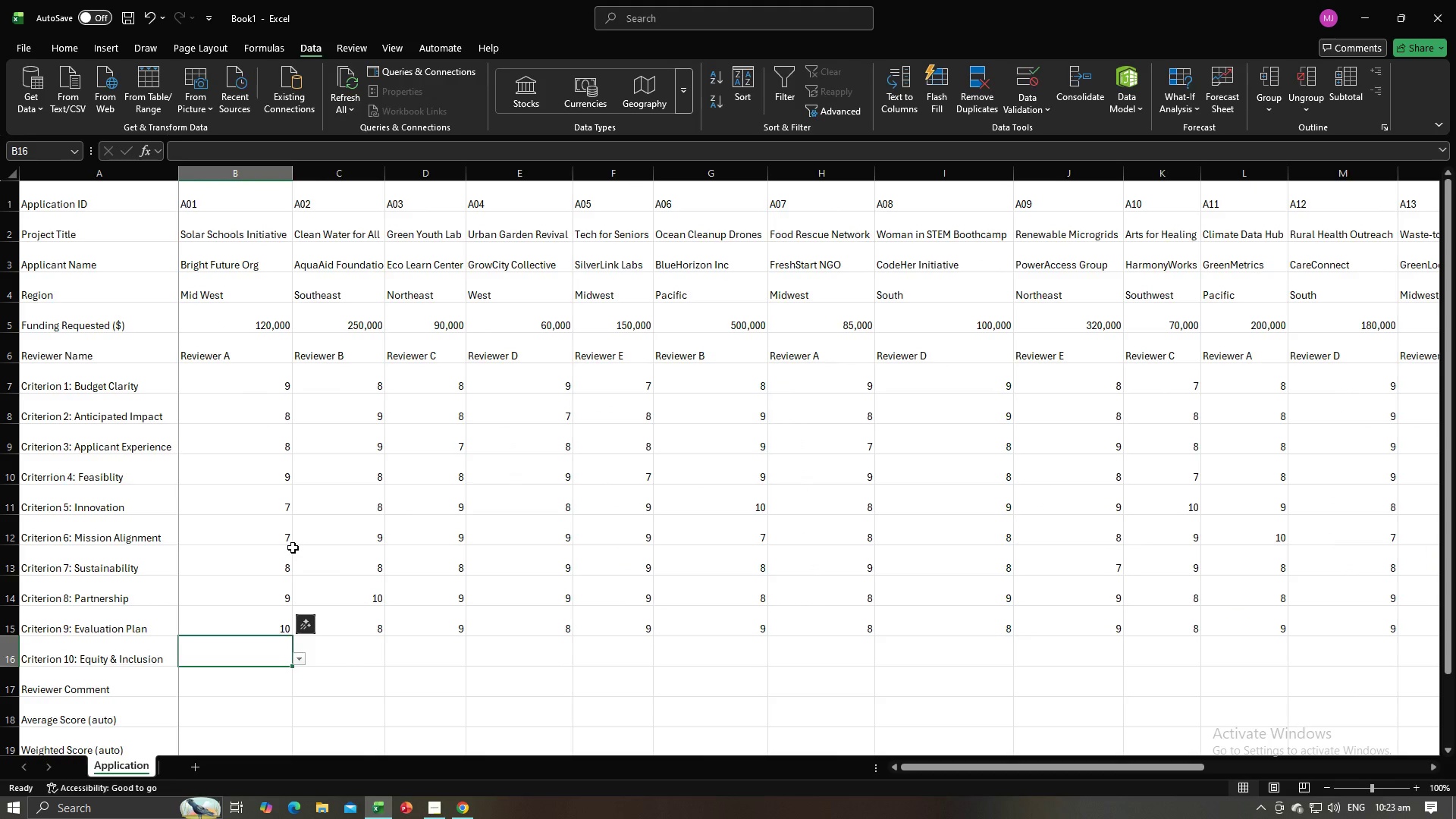 
type(9)
key(Tab)
type(9)
key(Tab)
type(9)
key(Tab)
type(8)
key(Tab)
type(8)
key(Tab)
type(8)
key(Tab)
type(8)
key(Tab)
type(6)
key(Backspace)
type(7)
key(Tab)
type(9)
key(Tab)
type(9)
key(Tab)
type(9)
key(Tab)
type(9)
key(Tab)
type(8)
key(Tab)
type(8)
key(Tab)
type(8)
key(Tab)
type(8)
key(Tab)
type(89)
key(Tab)
key(Backspace)
 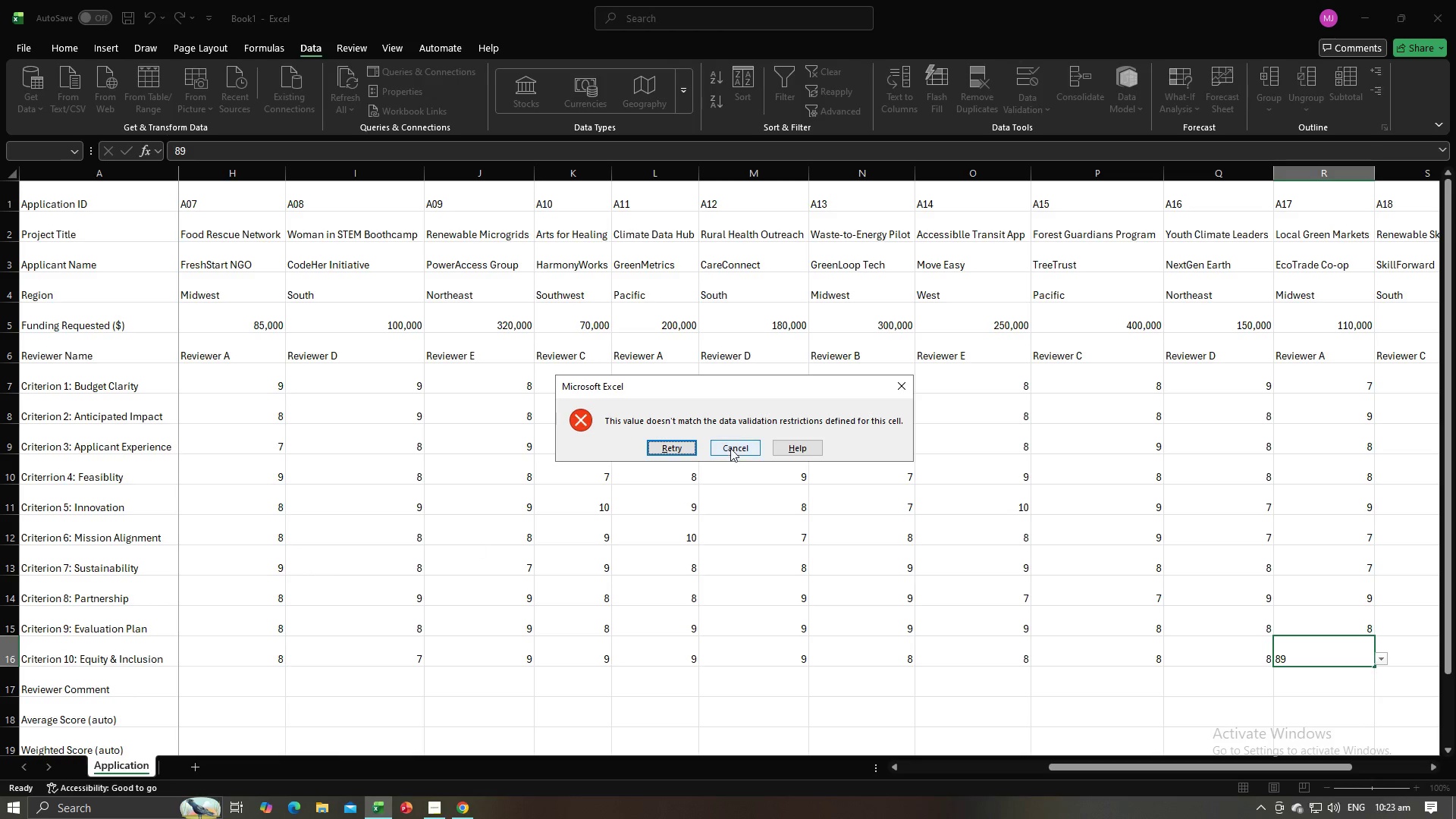 
left_click([746, 444])
 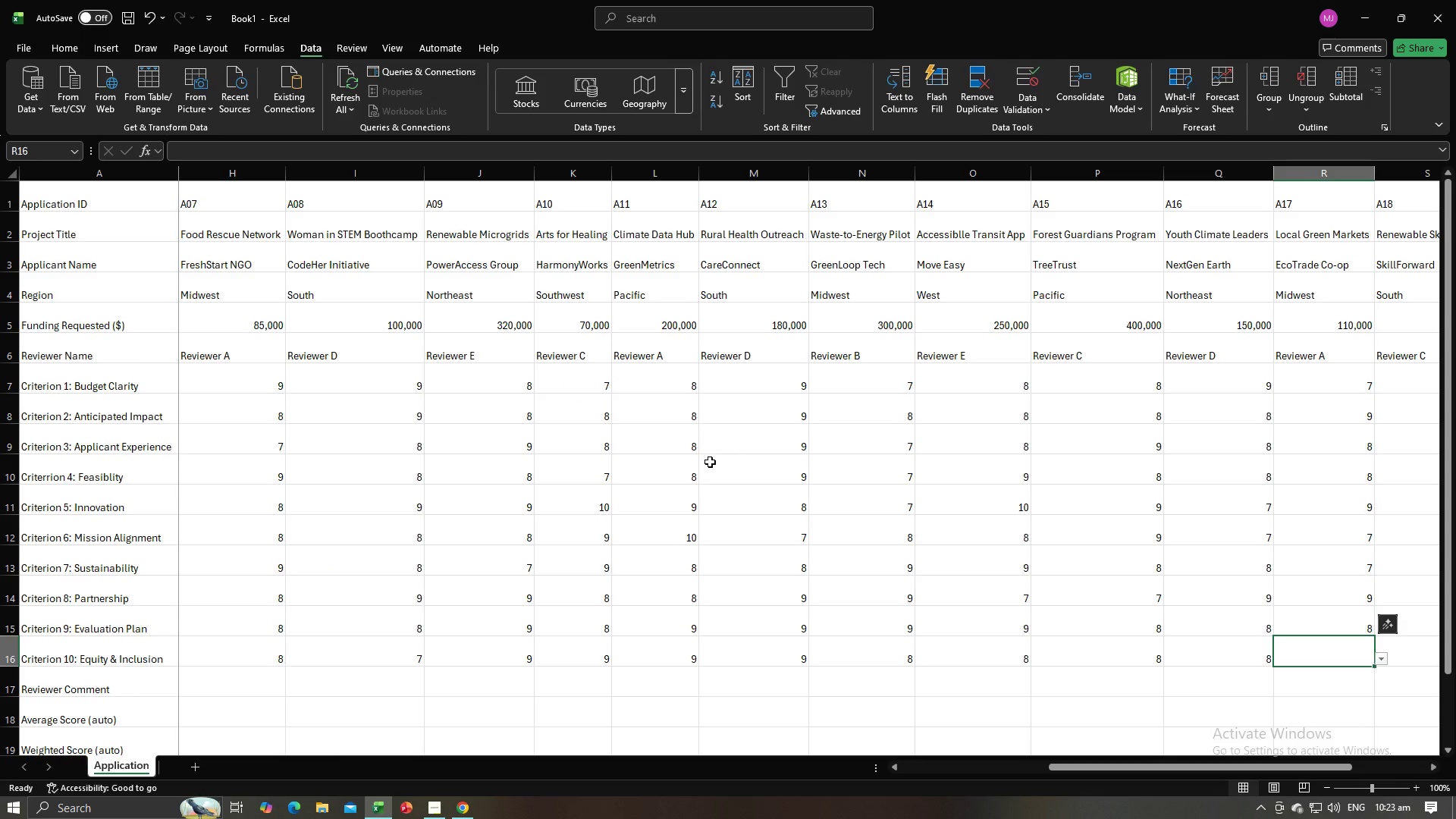 
type(9)
key(Tab)
type(9)
key(Tab)
type(8)
key(Tab)
type(10)
 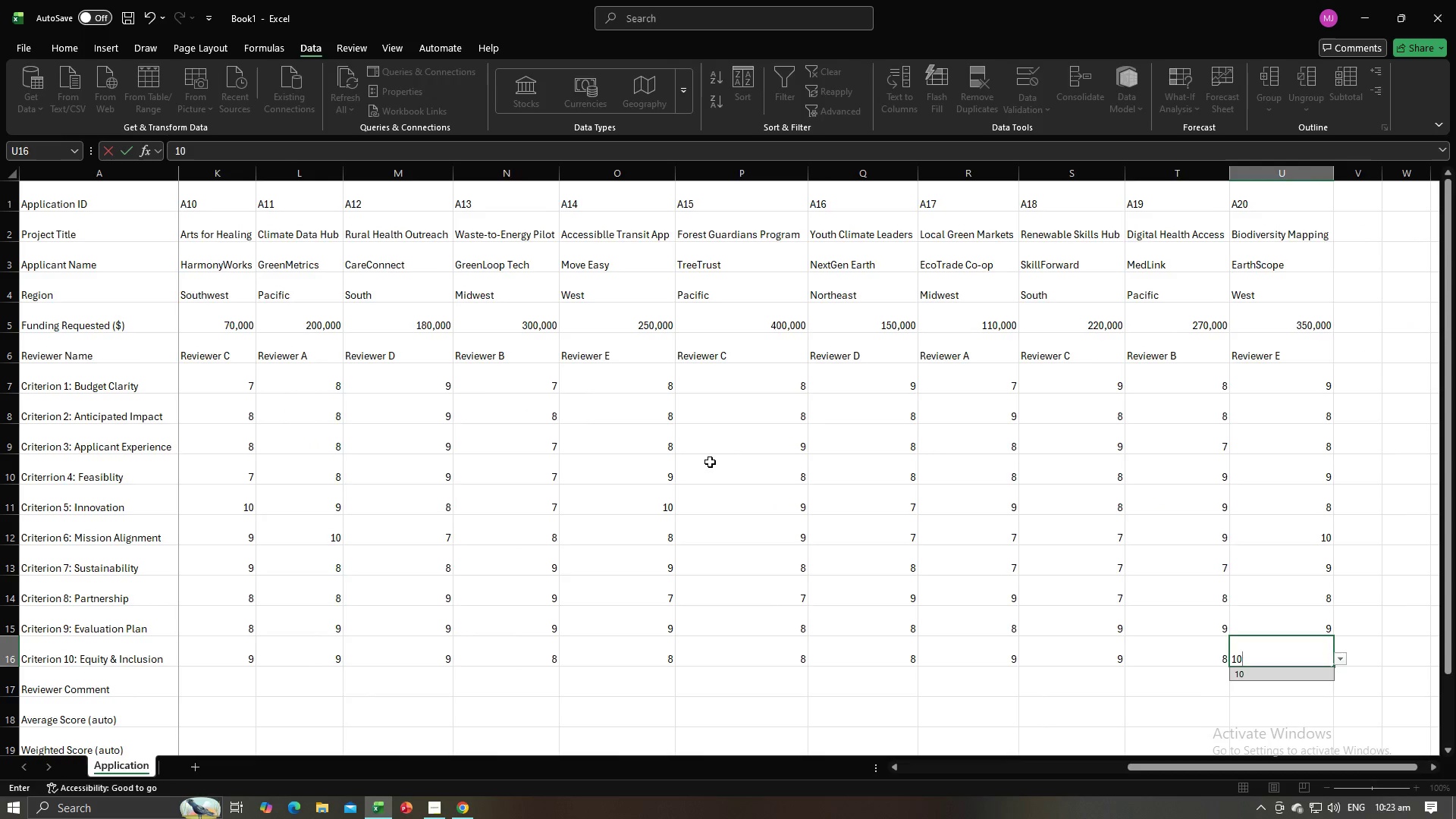 
key(Enter)
 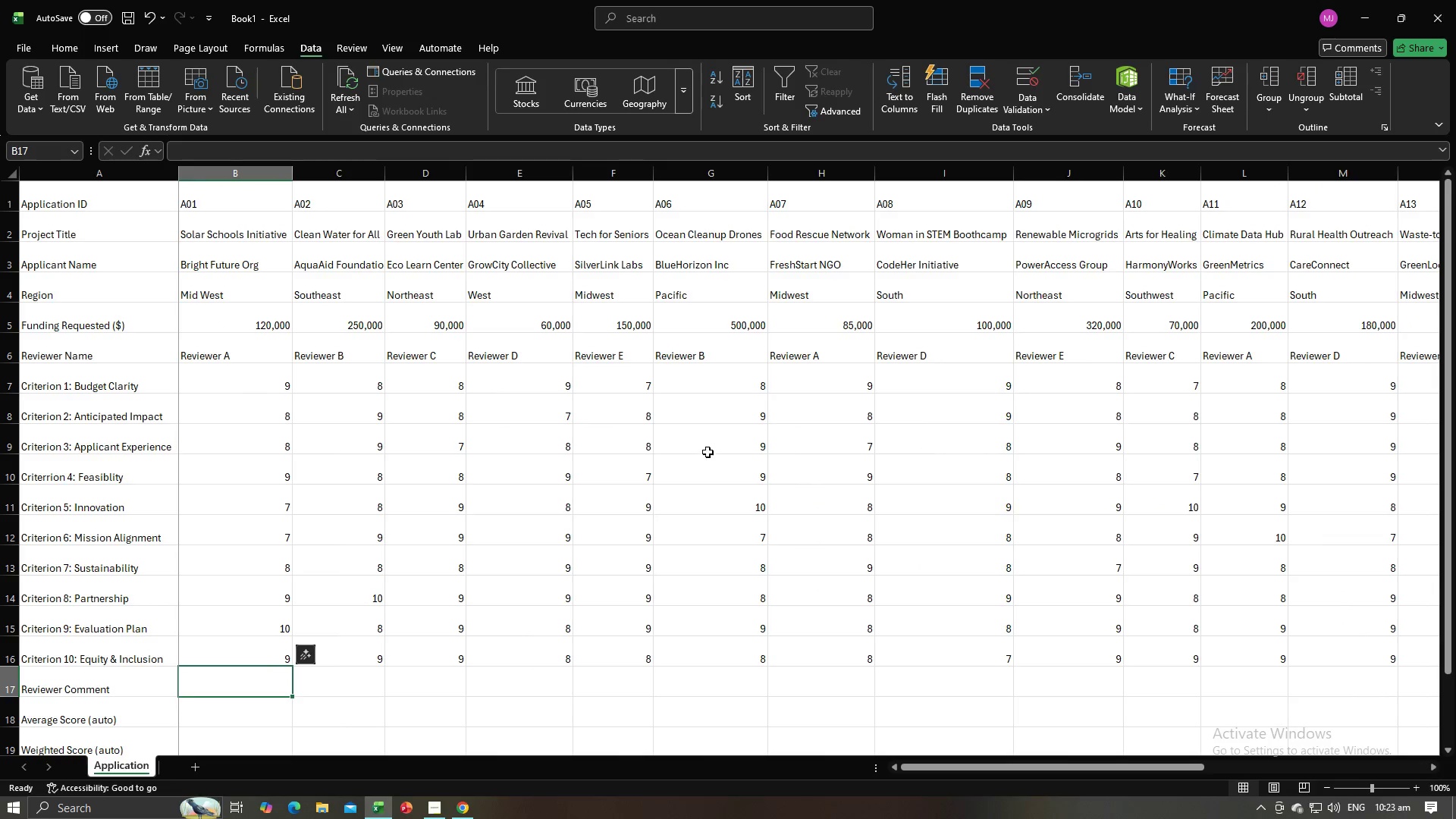 
key(Alt+AltLeft)
 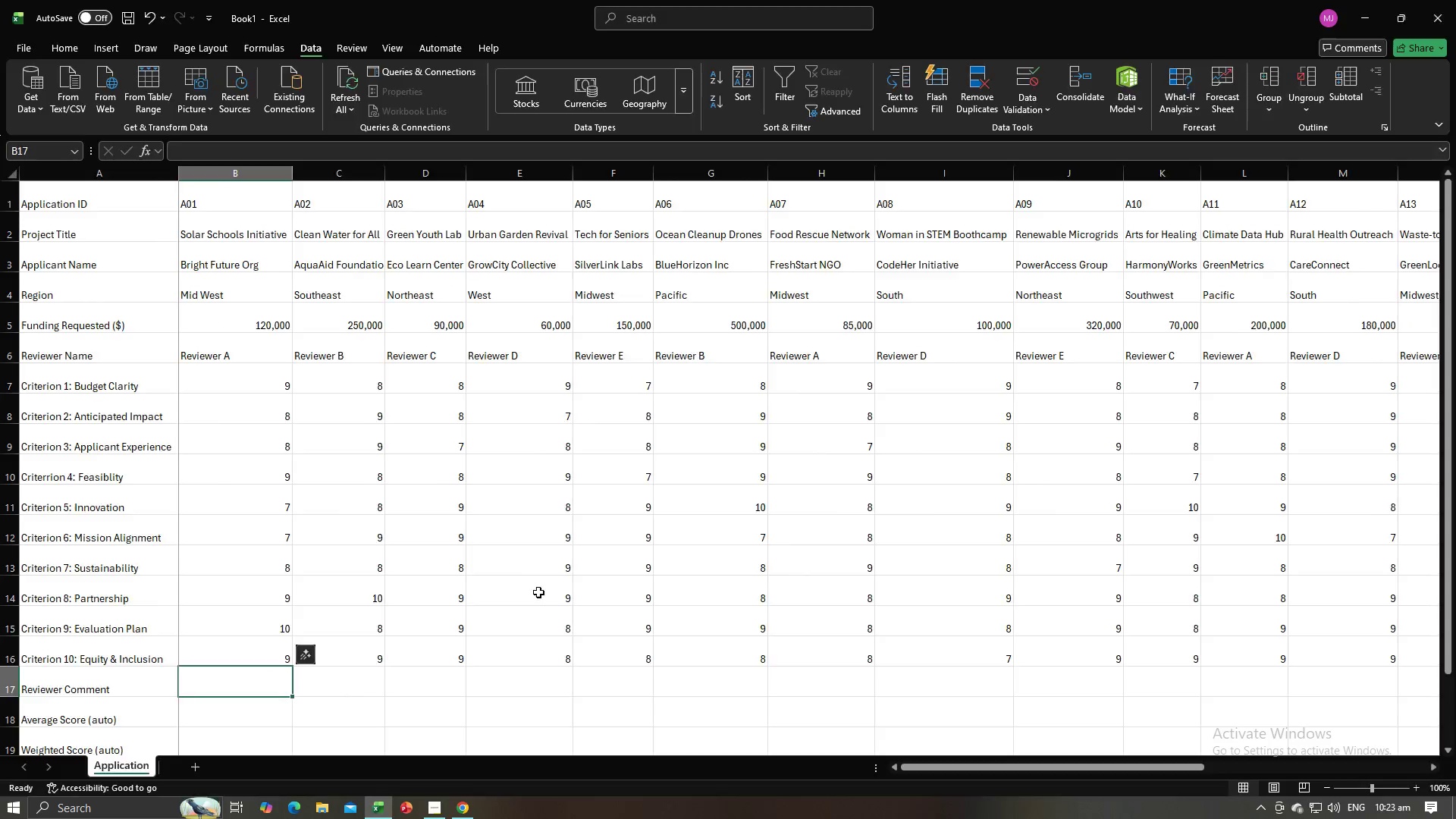 
key(Alt+Tab)
 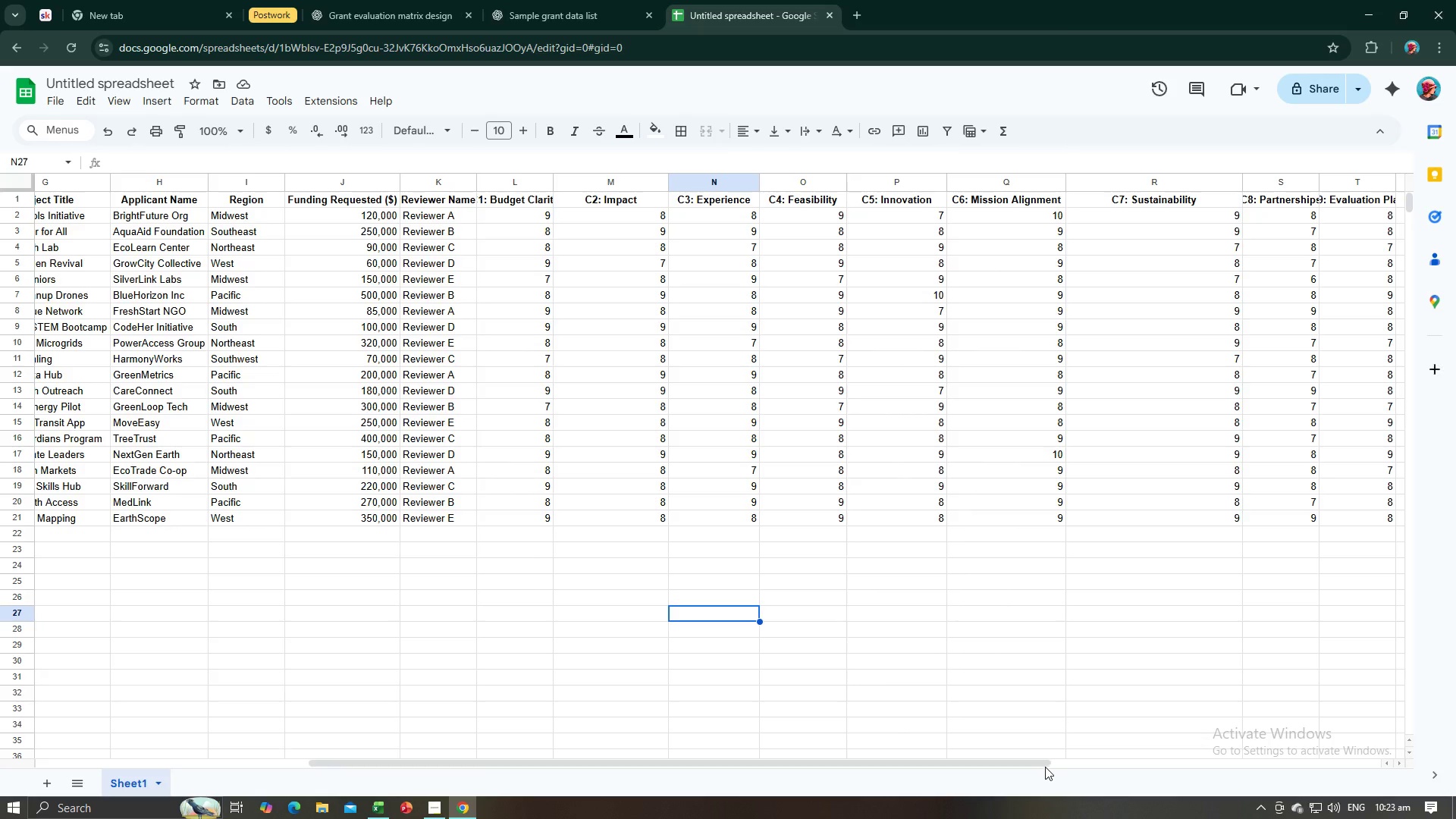 
left_click_drag(start_coordinate=[1028, 758], to_coordinate=[1429, 748])
 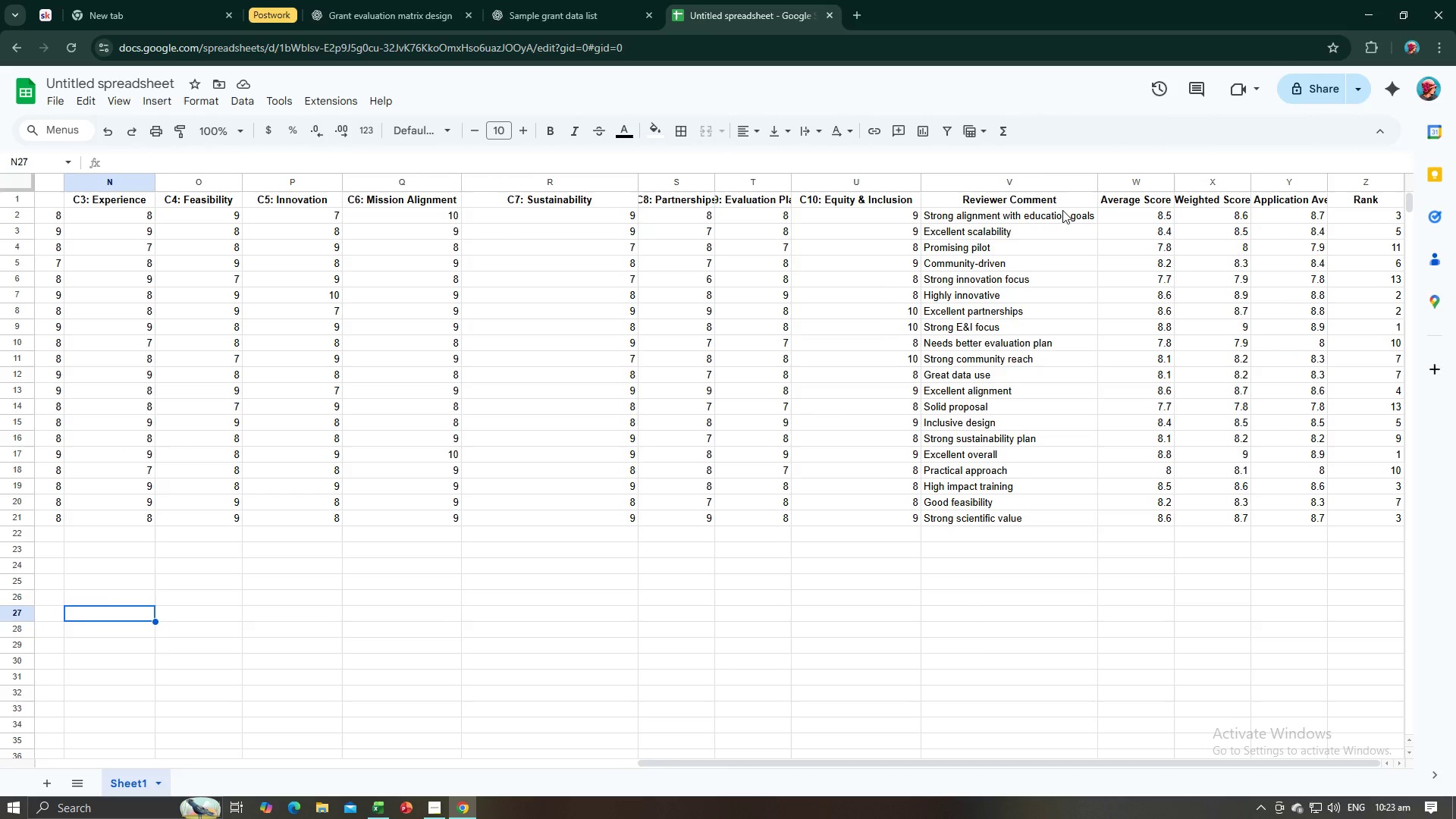 
left_click([1062, 211])
 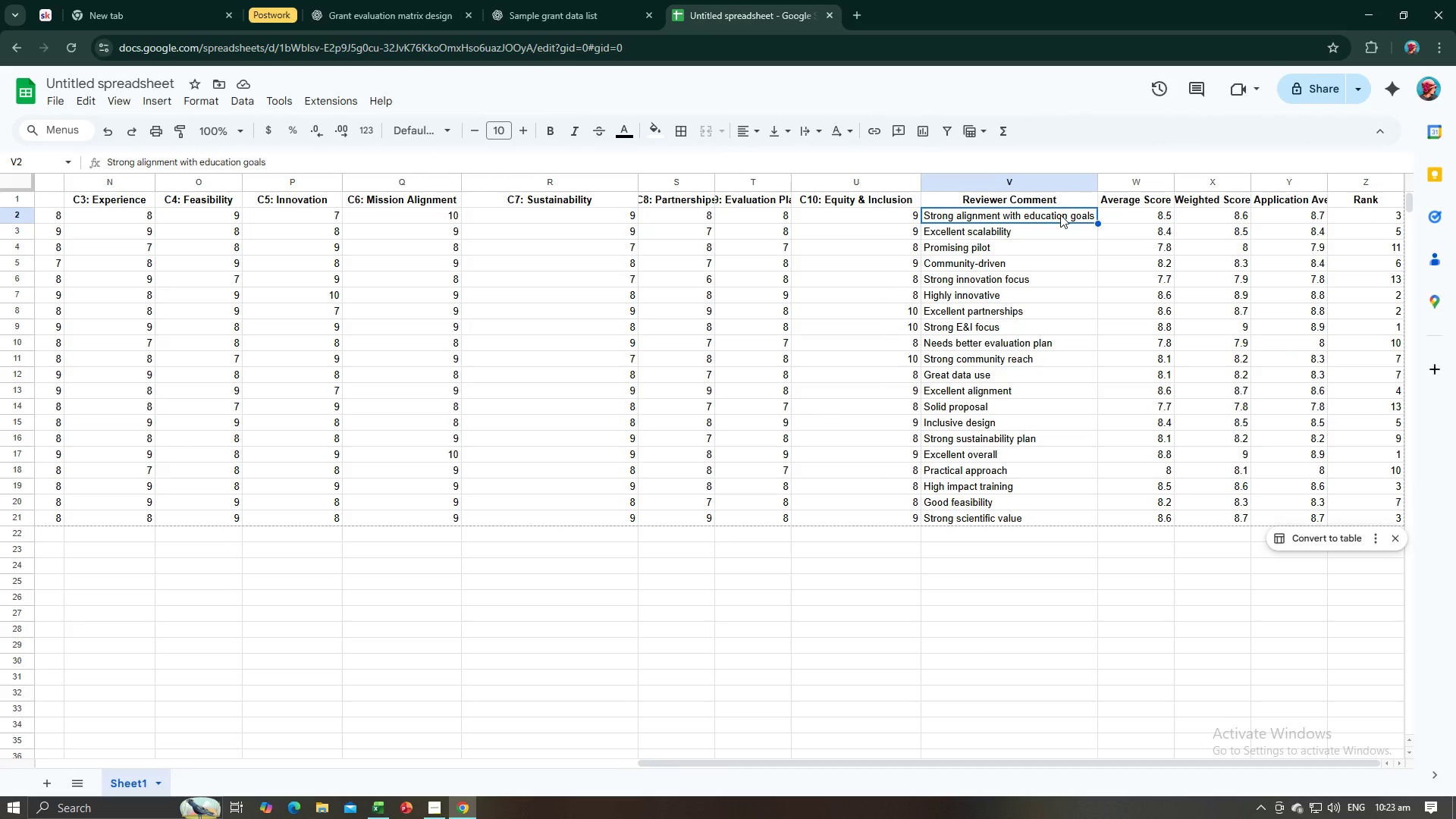 
key(Control+C)
 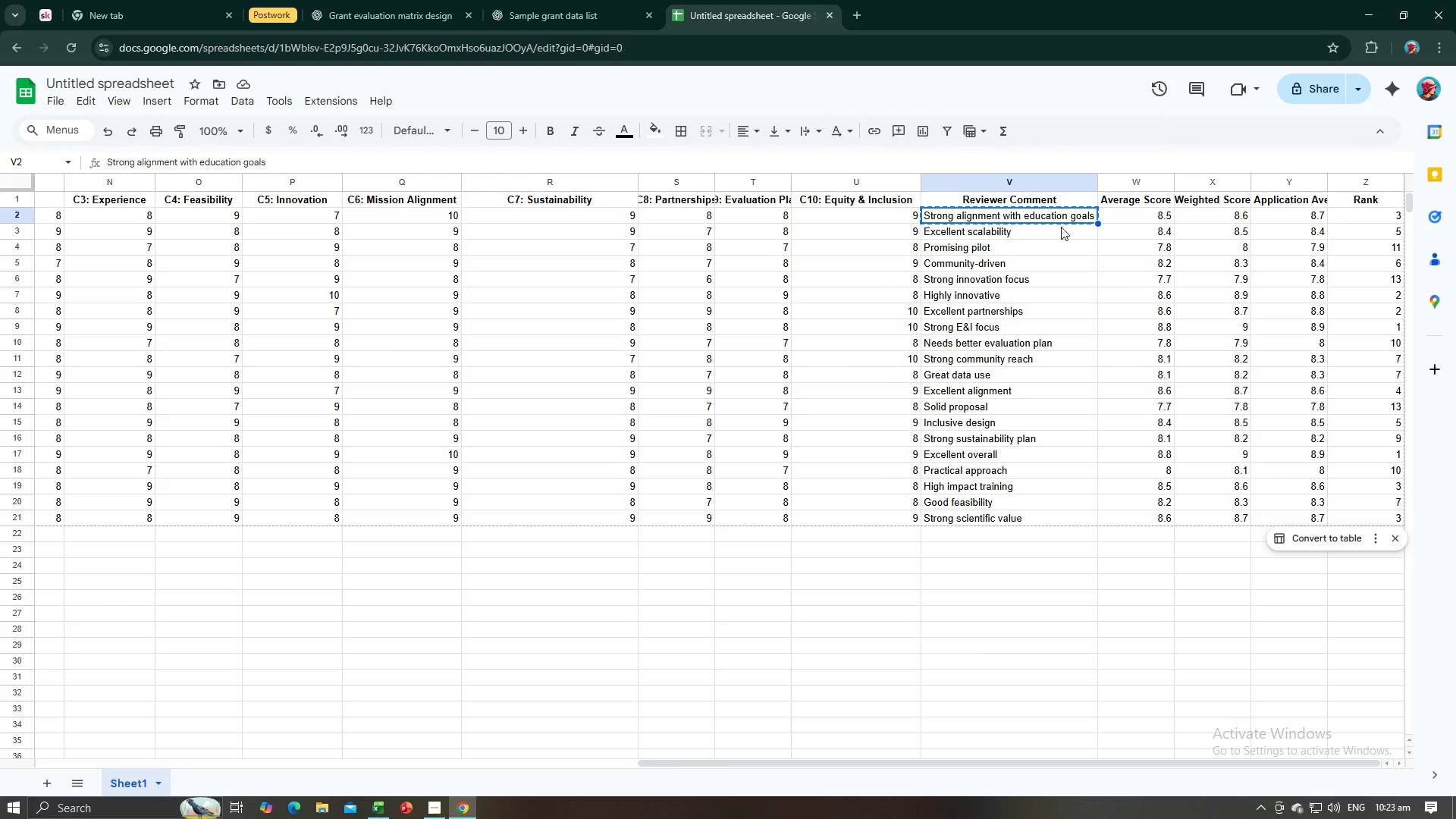 
key(Alt+AltLeft)
 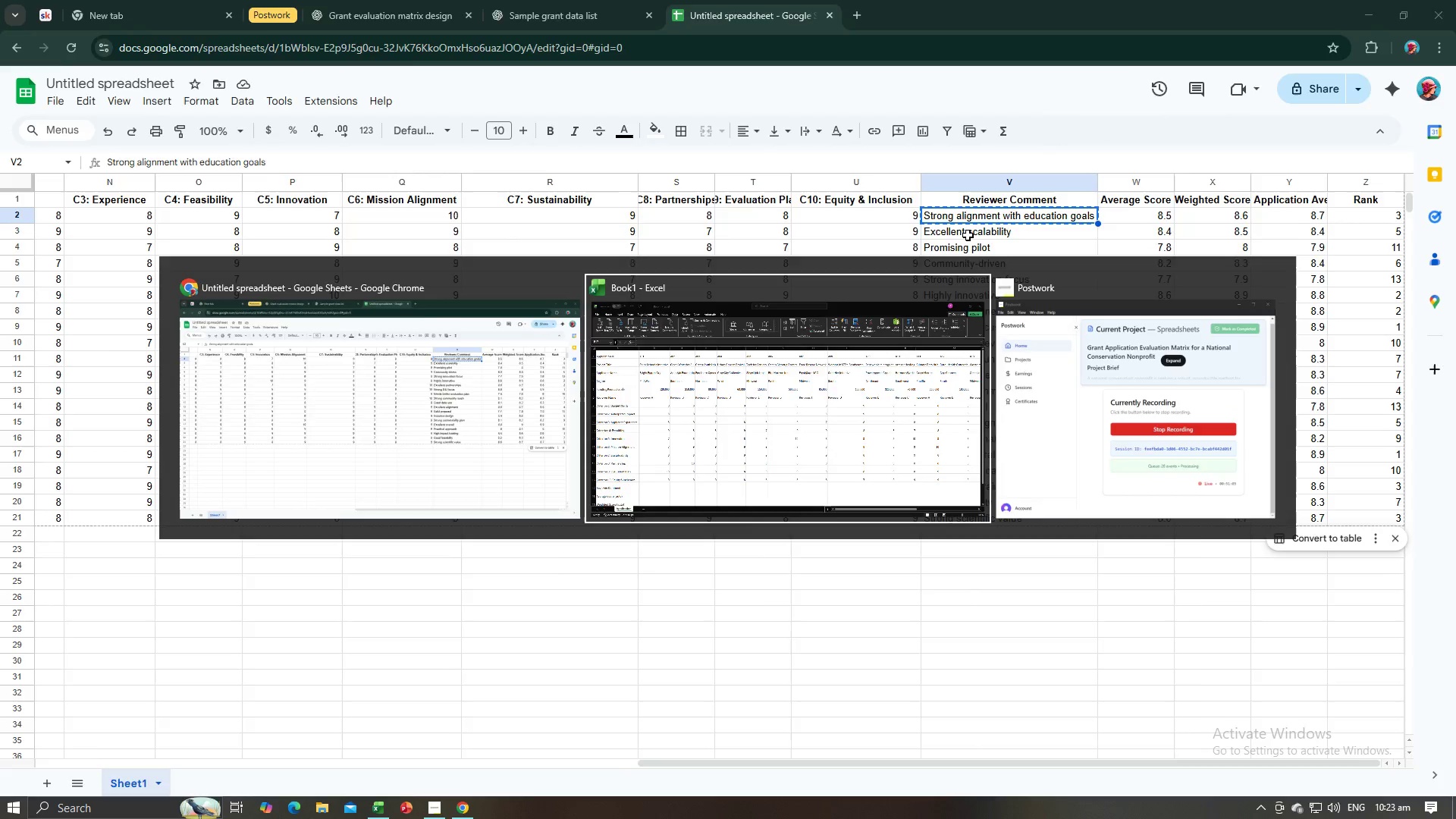 
key(Alt+Tab)
 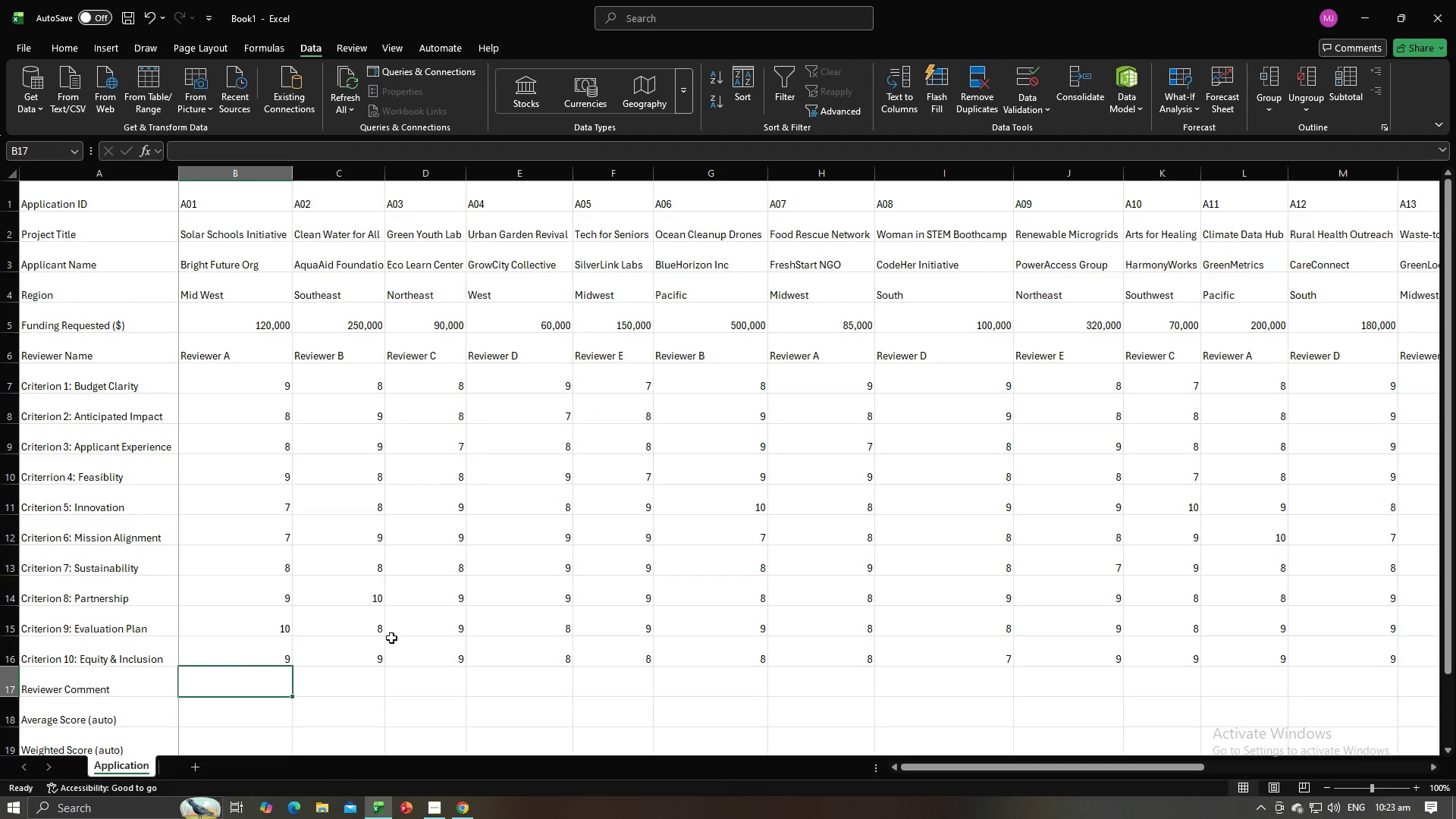 
key(Control+V)
 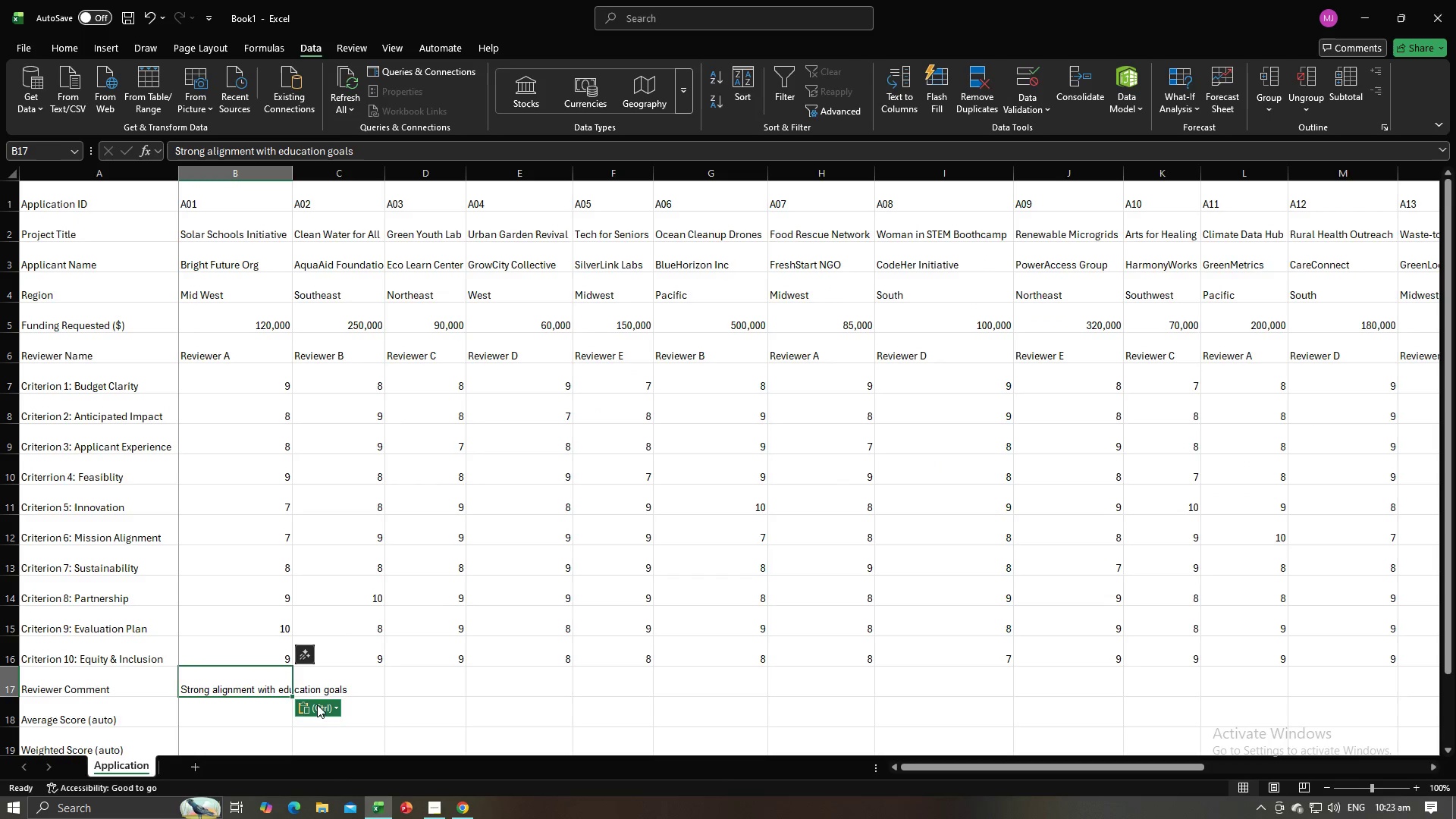 
left_click([317, 708])
 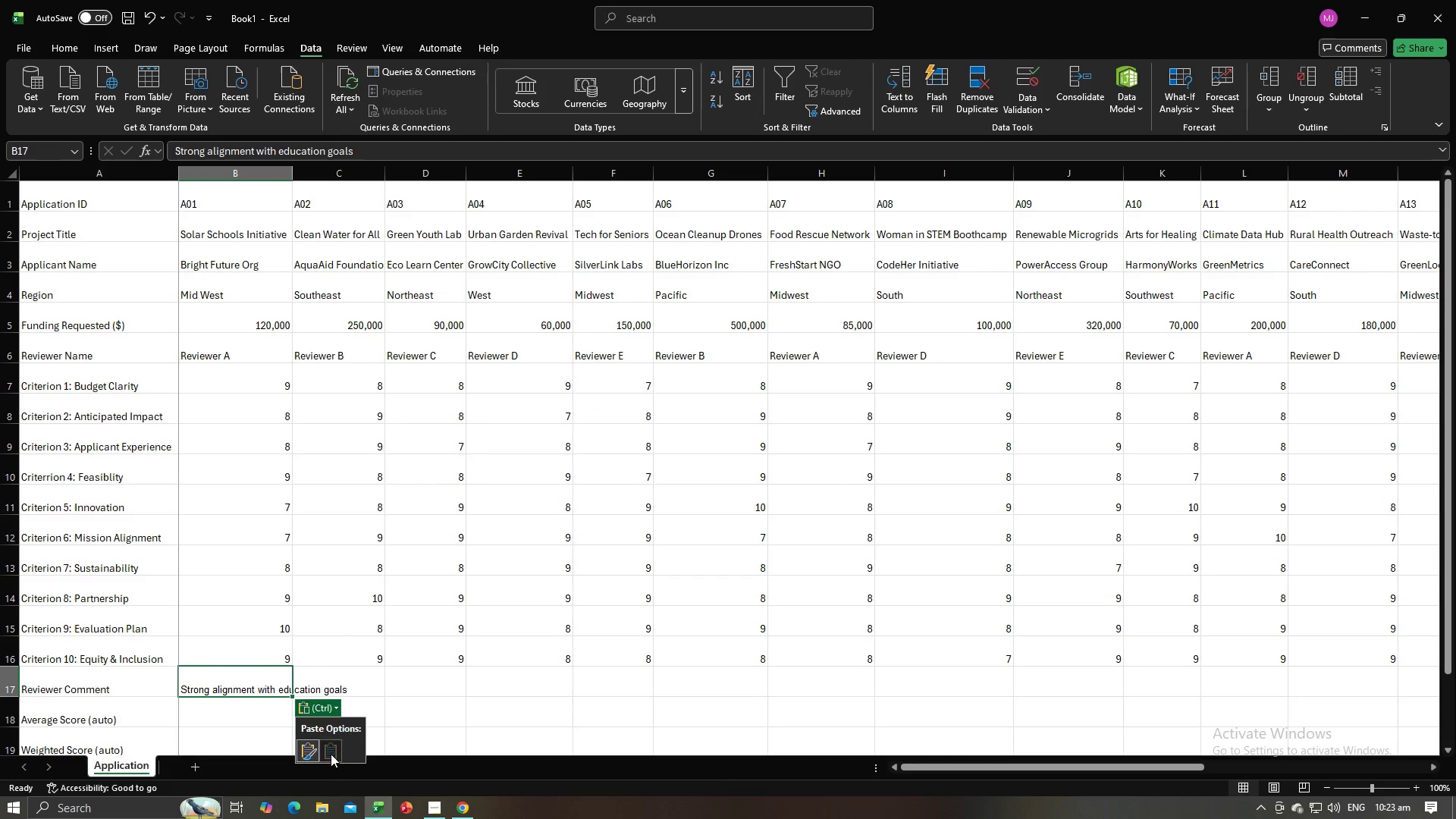 
left_click([331, 754])
 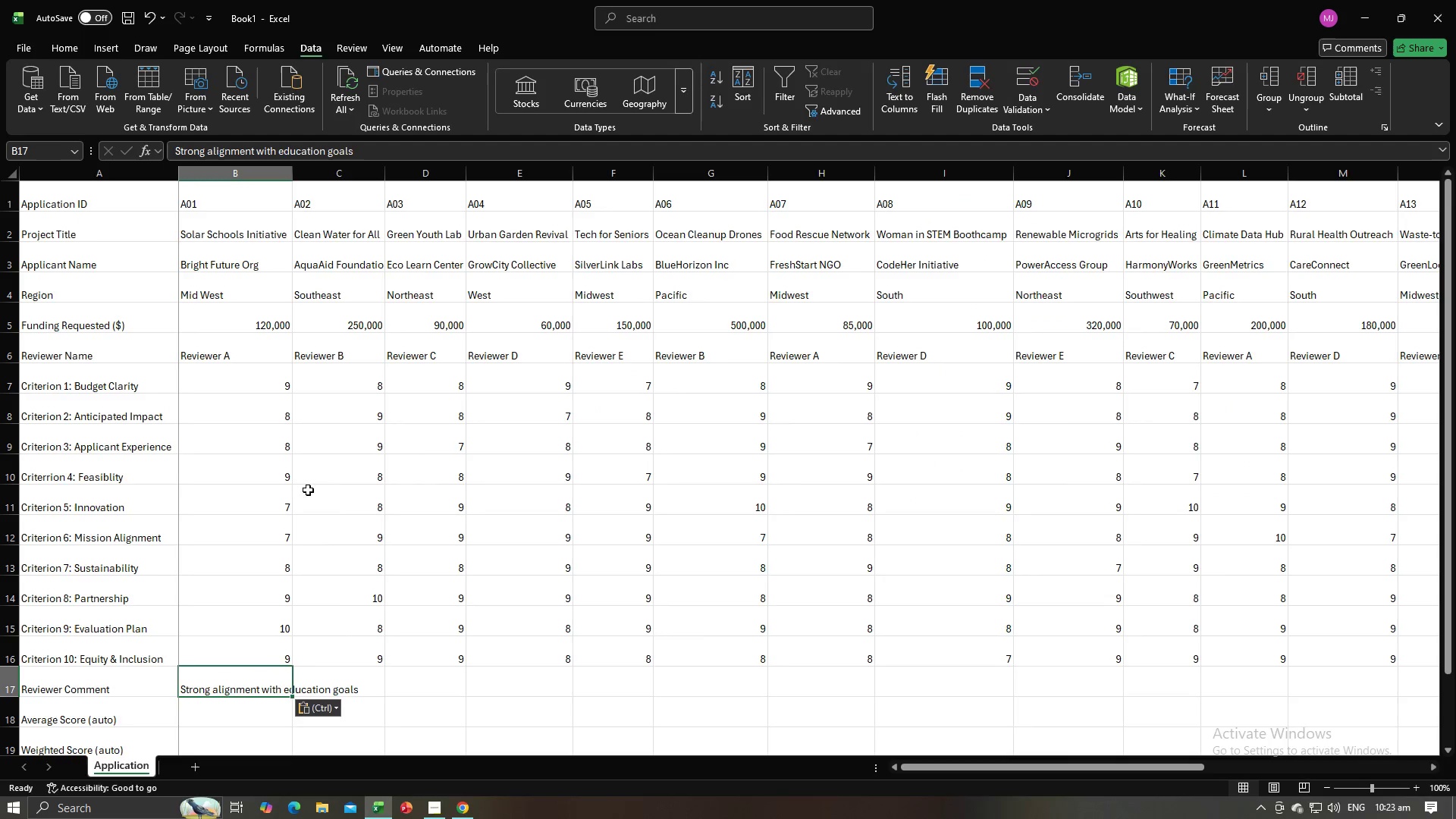 
left_click_drag(start_coordinate=[193, 680], to_coordinate=[1323, 795])
 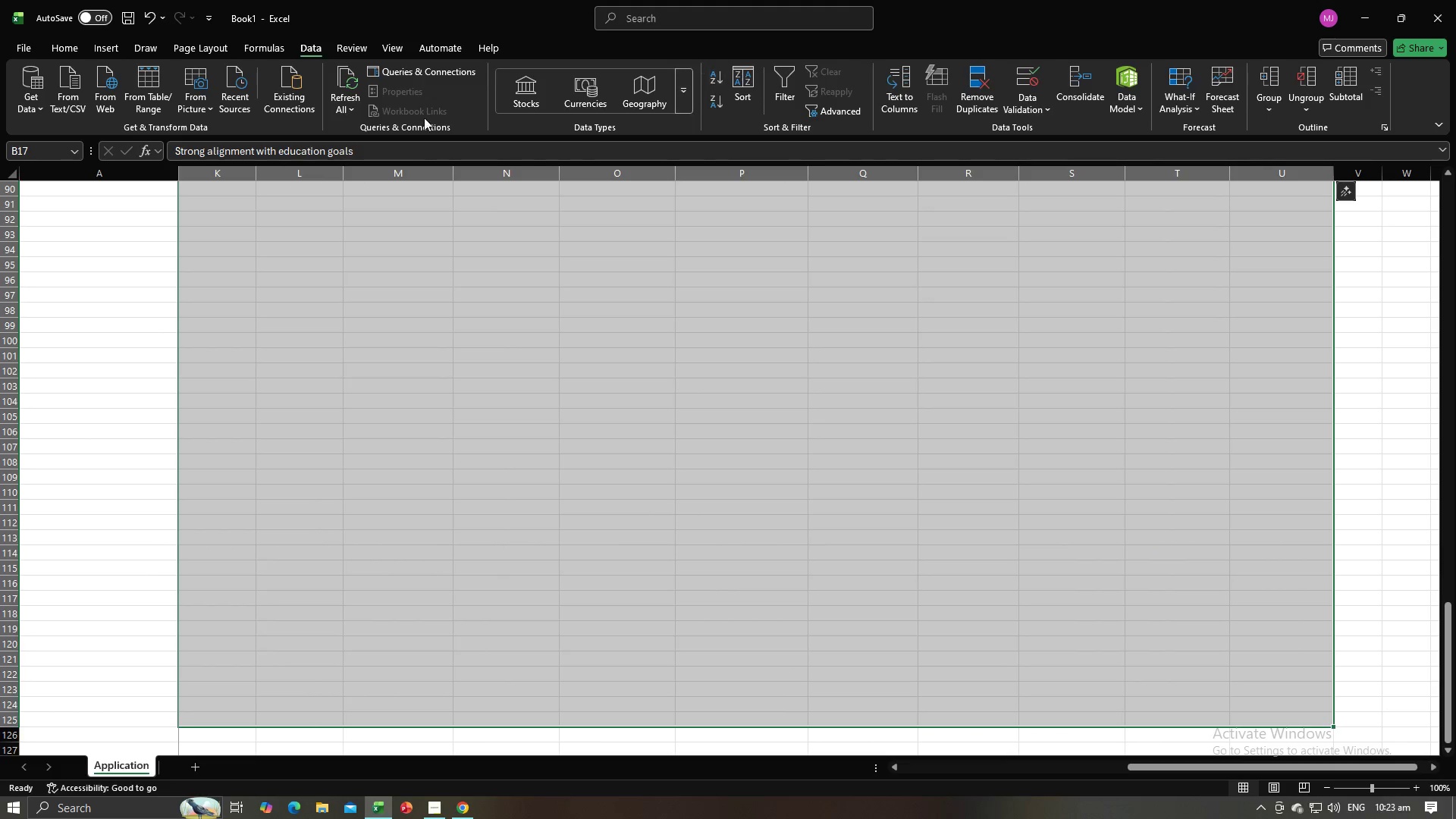 
left_click([69, 52])
 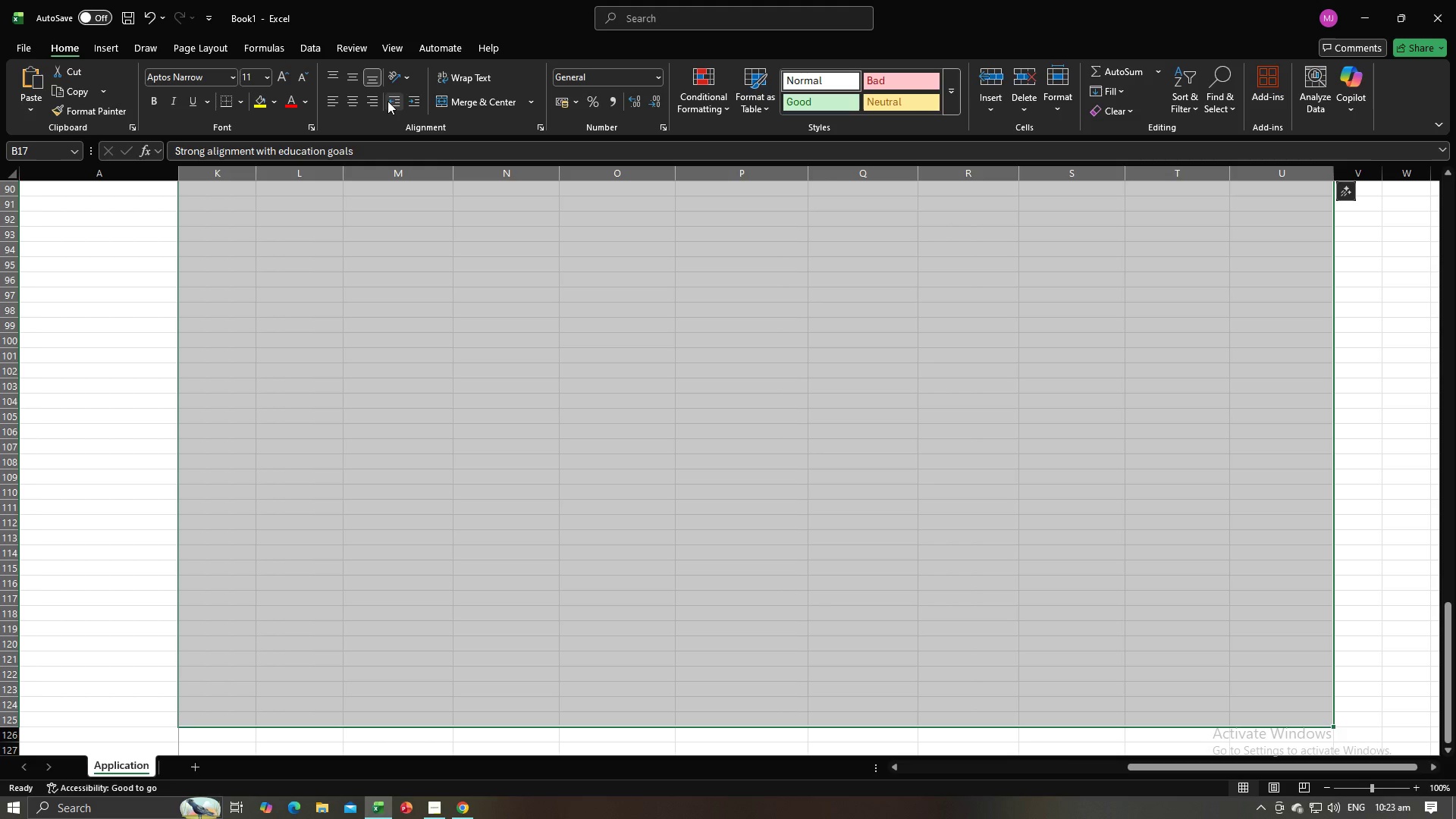 
left_click([391, 74])
 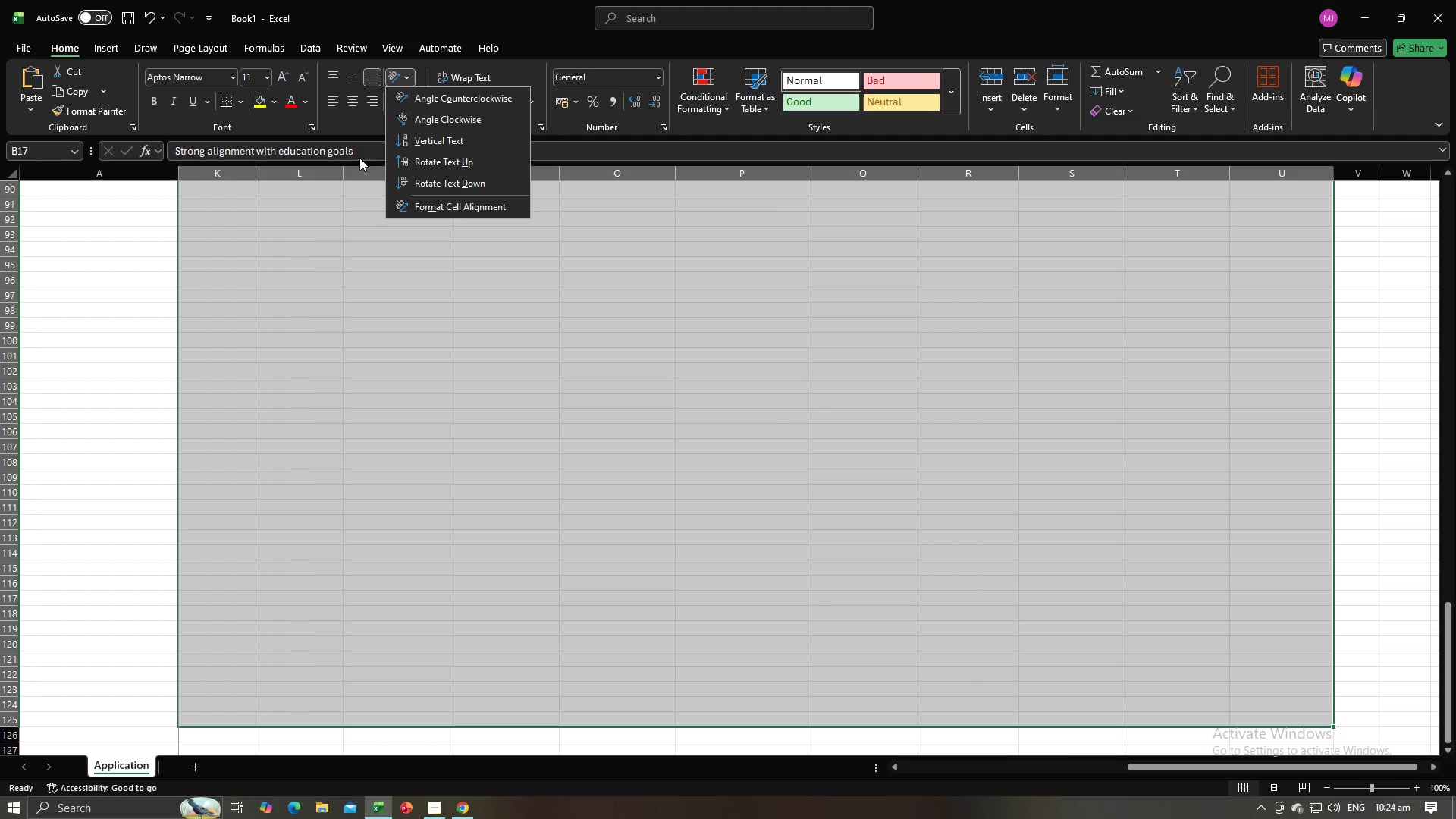 
left_click([455, 70])
 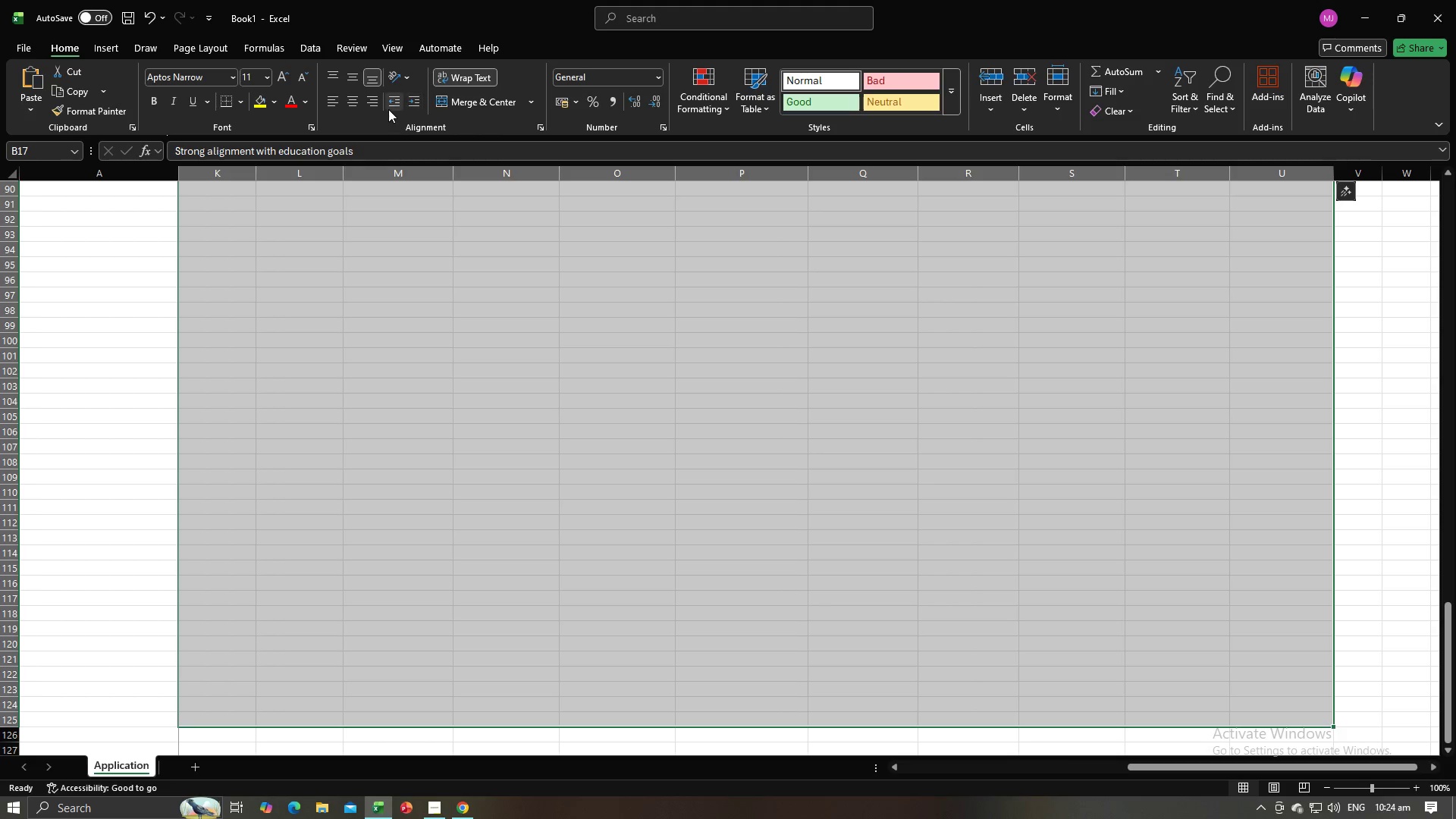 
left_click_drag(start_coordinate=[359, 102], to_coordinate=[357, 96])
 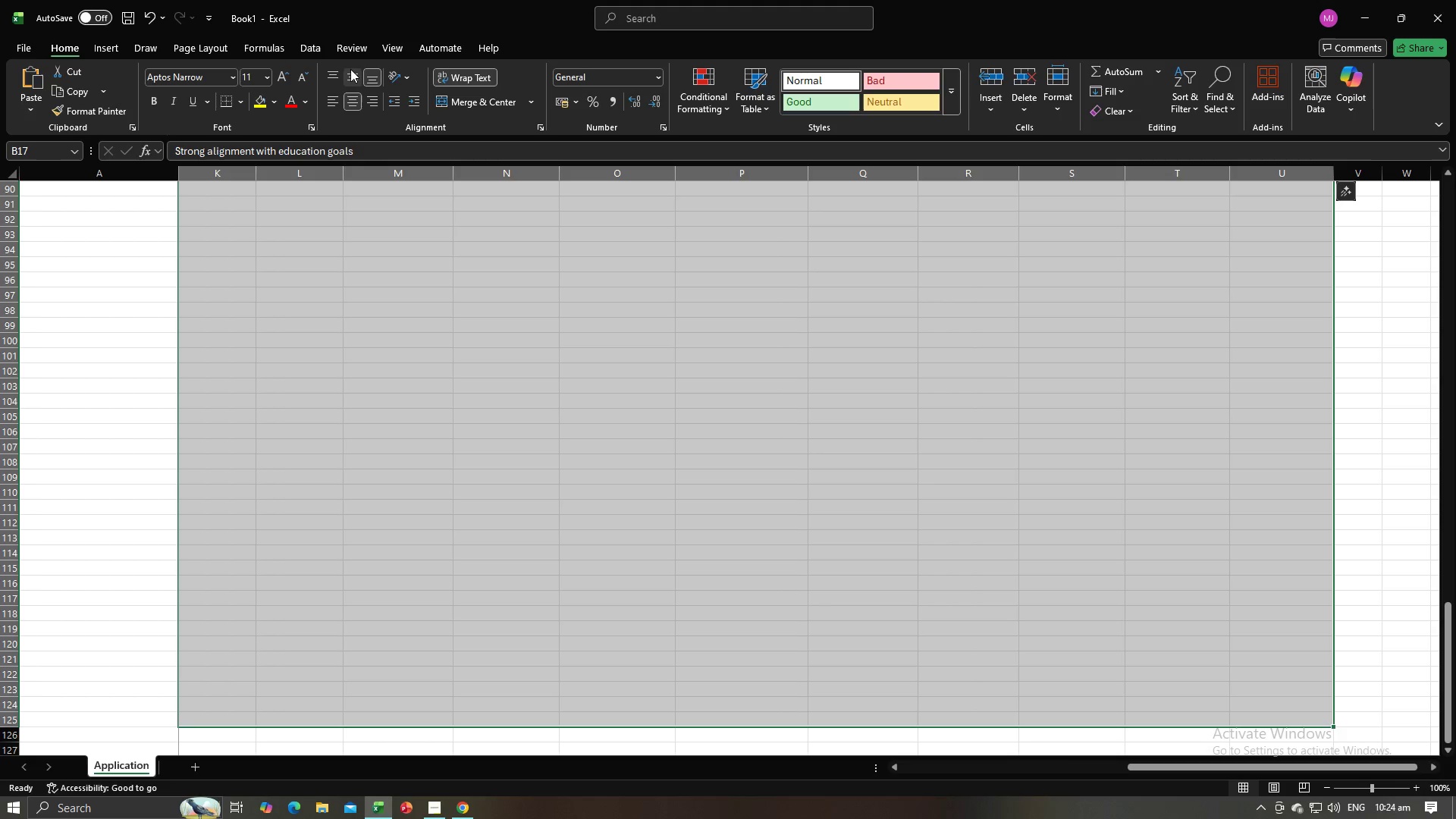 
double_click([350, 69])
 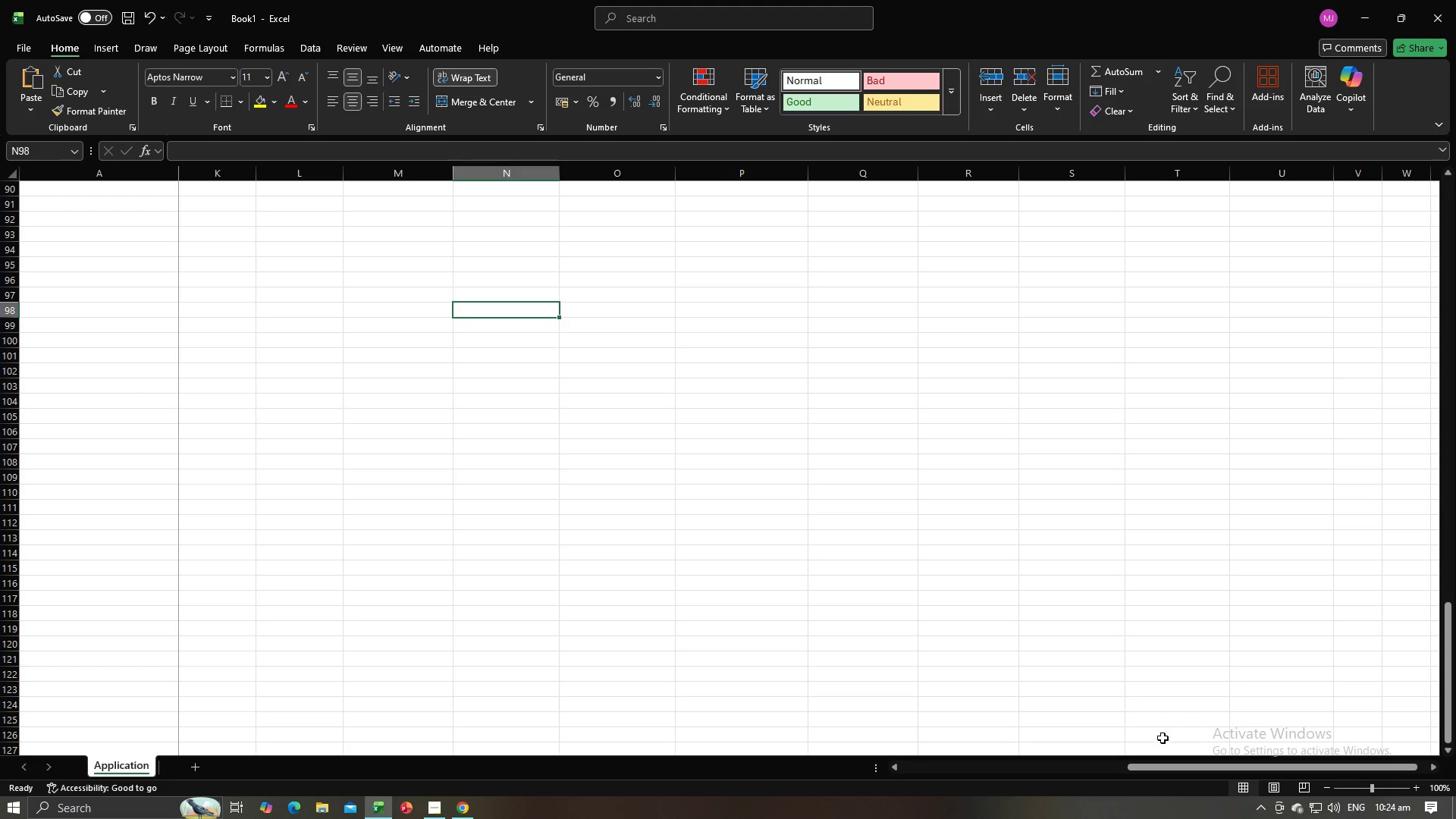 
left_click_drag(start_coordinate=[1185, 761], to_coordinate=[822, 761])
 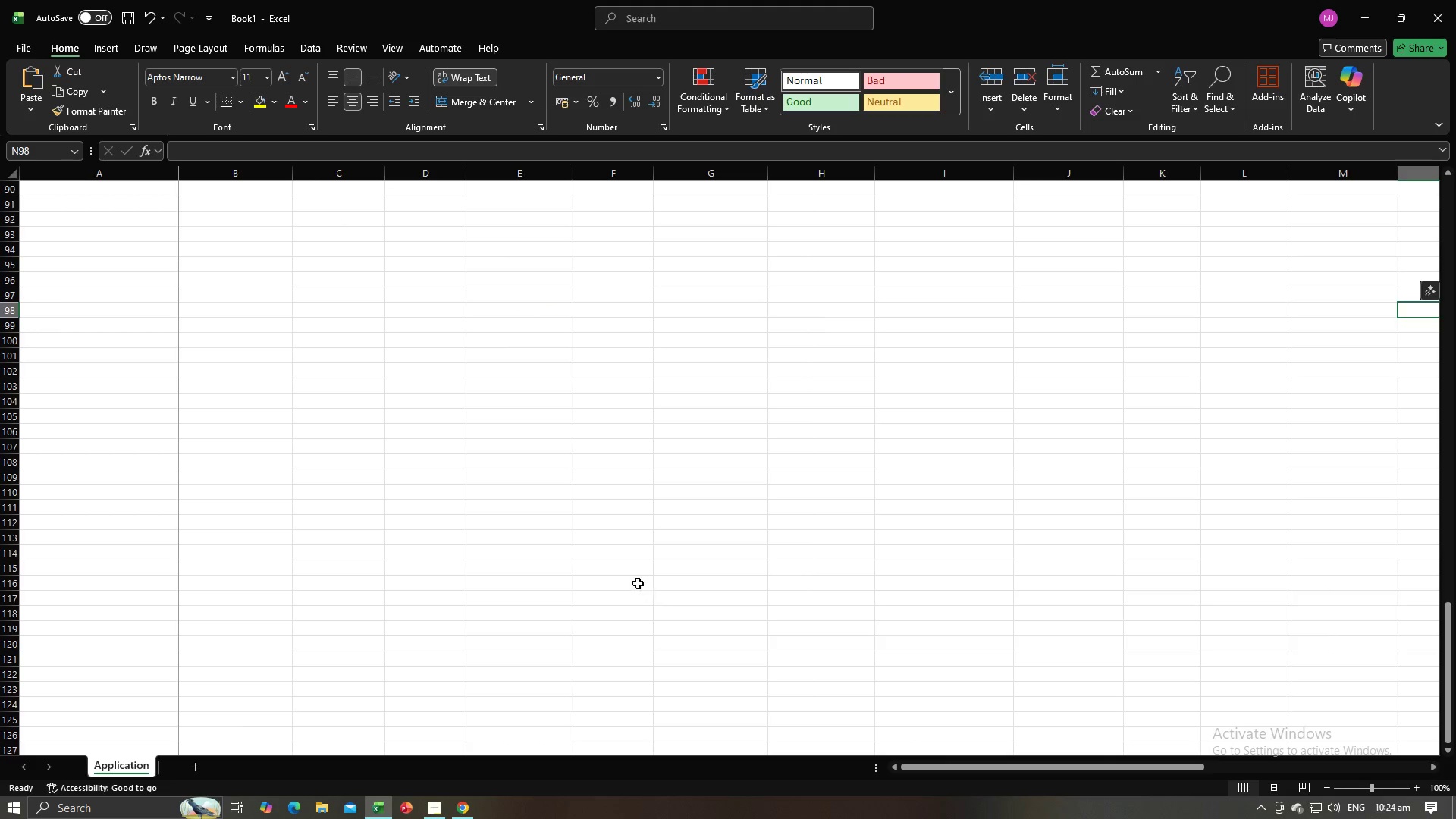 
scroll: coordinate [639, 551], scroll_direction: up, amount: 33.0
 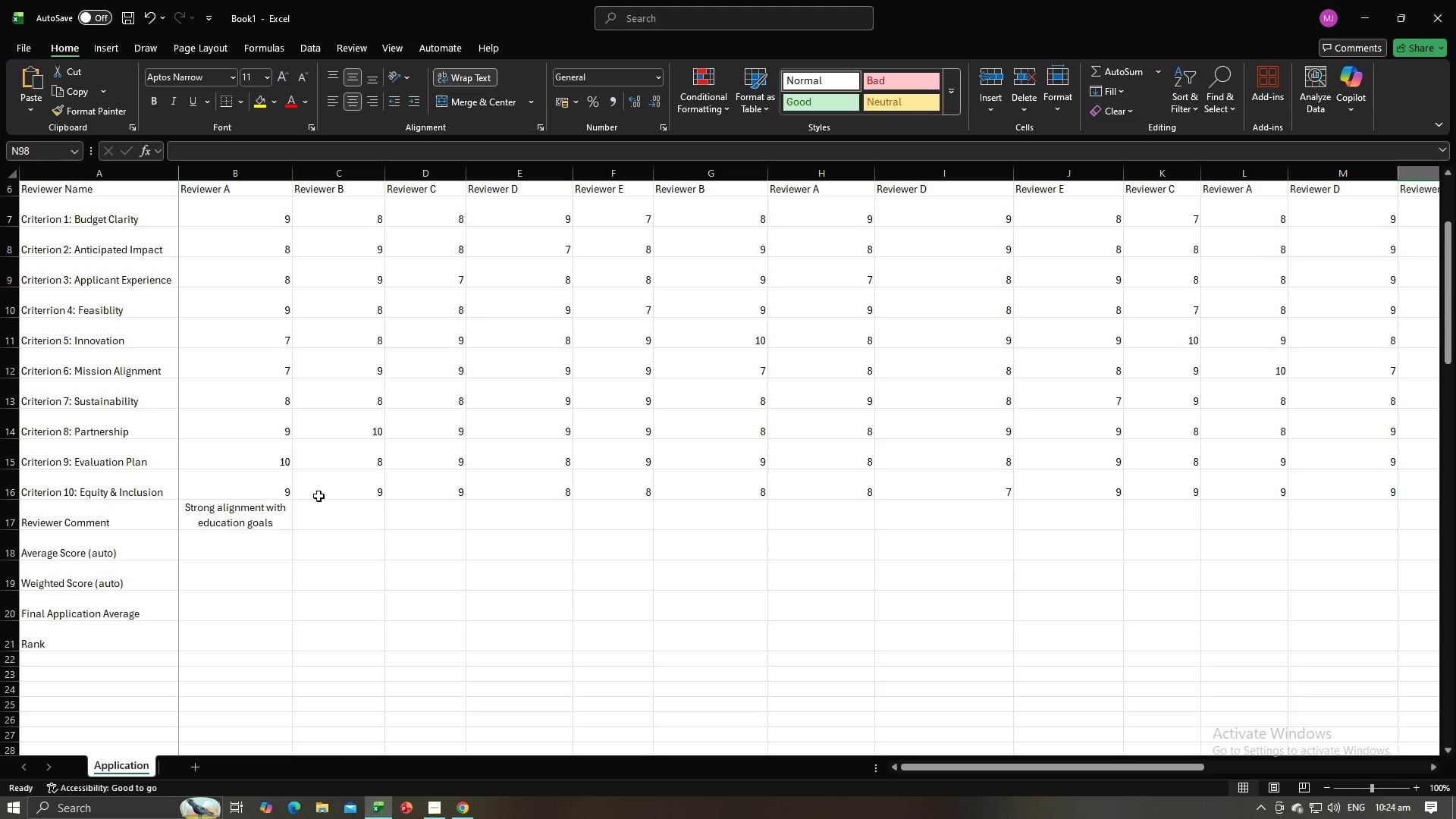 
left_click([318, 516])
 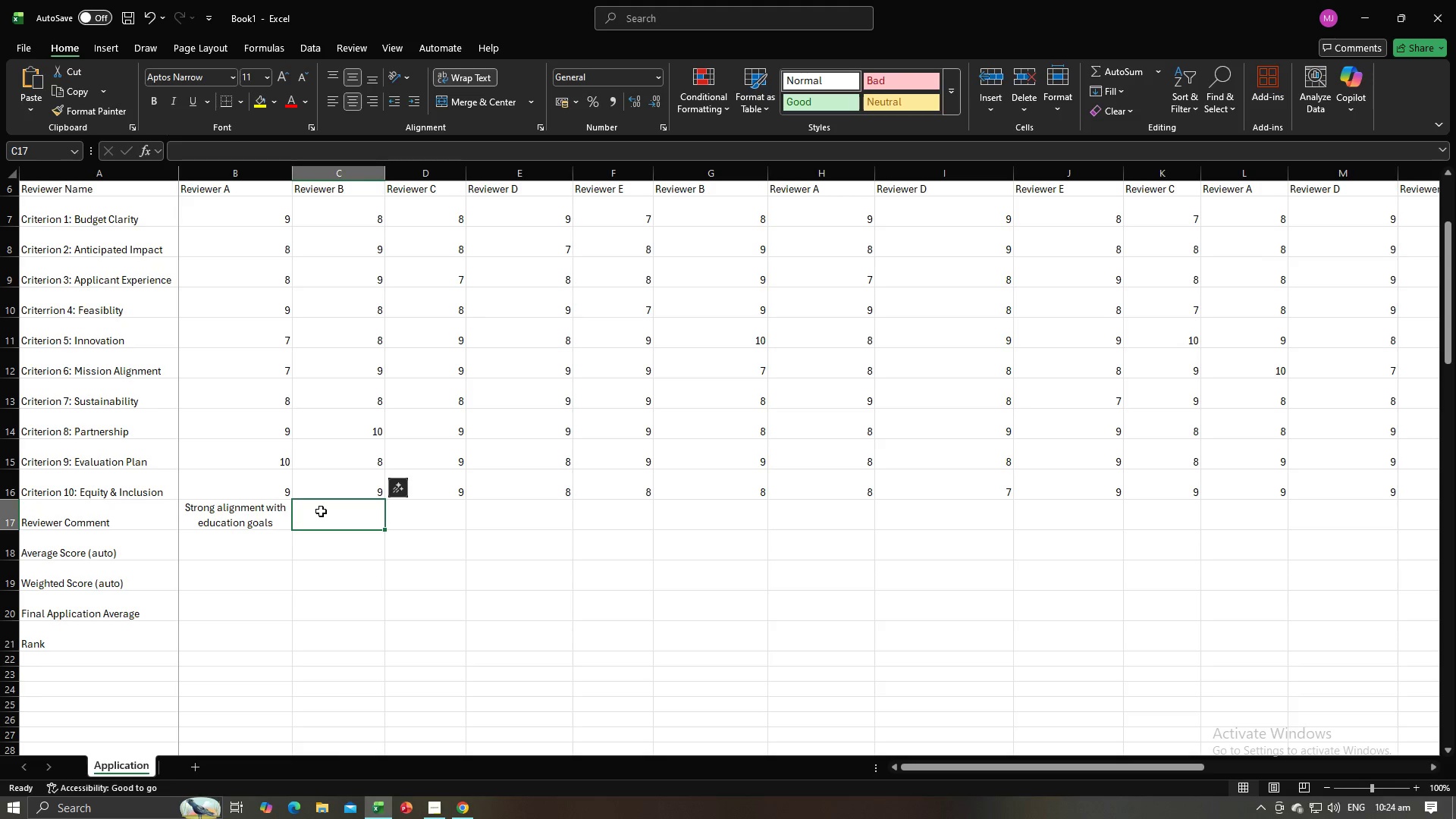 
key(Alt+AltLeft)
 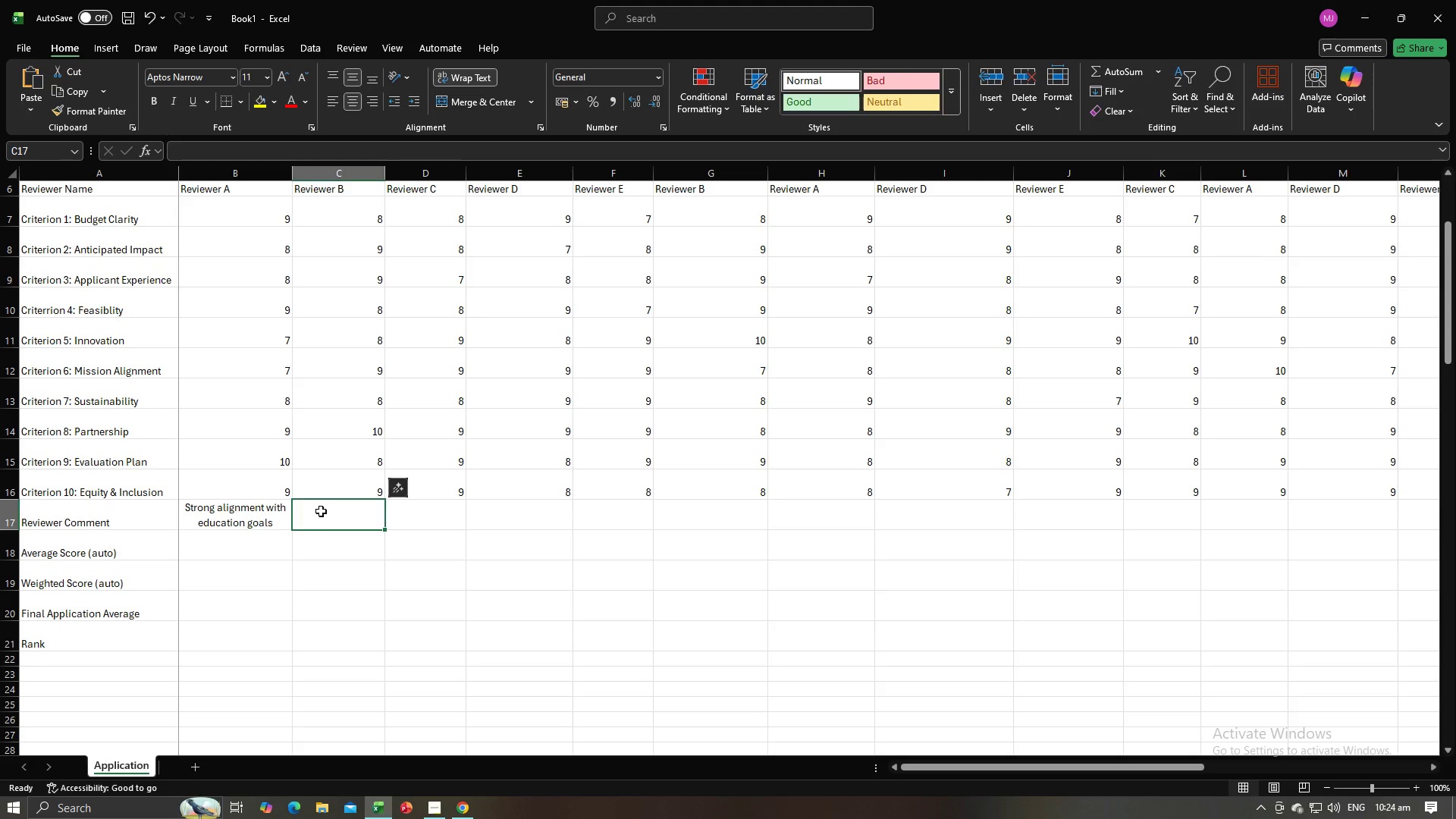 
key(Alt+Tab)
 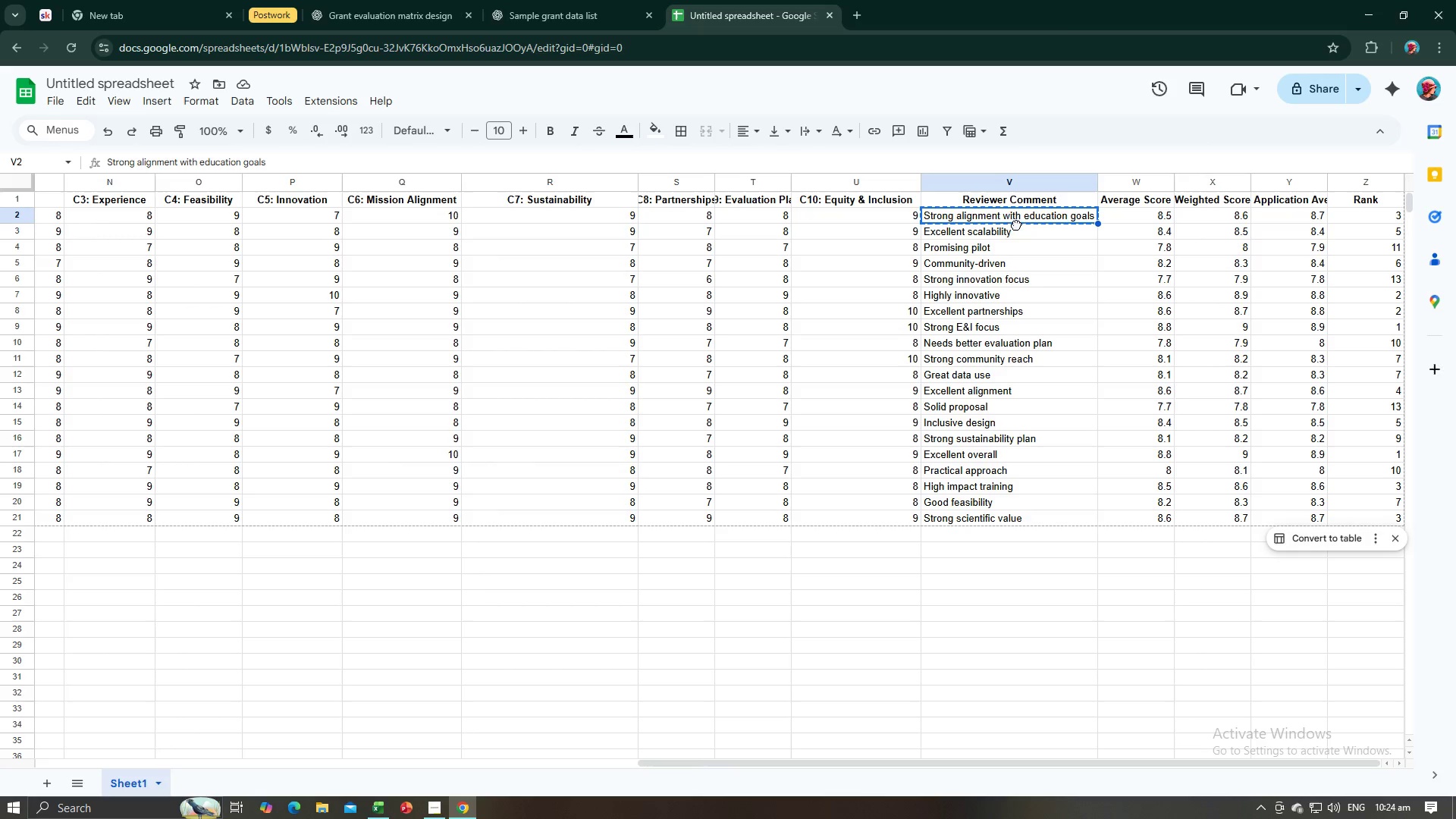 
double_click([1001, 234])
 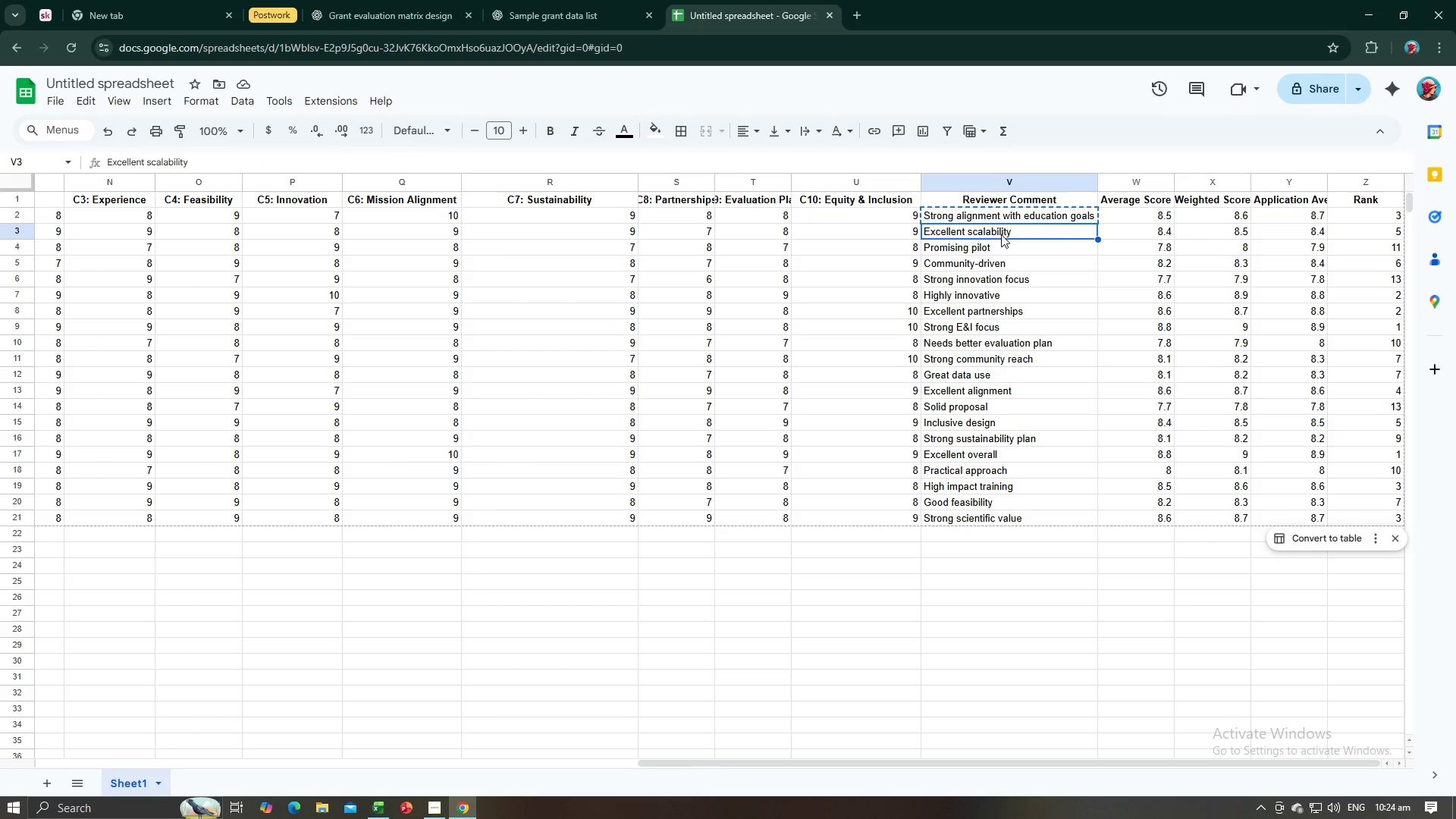 
key(Control+C)
 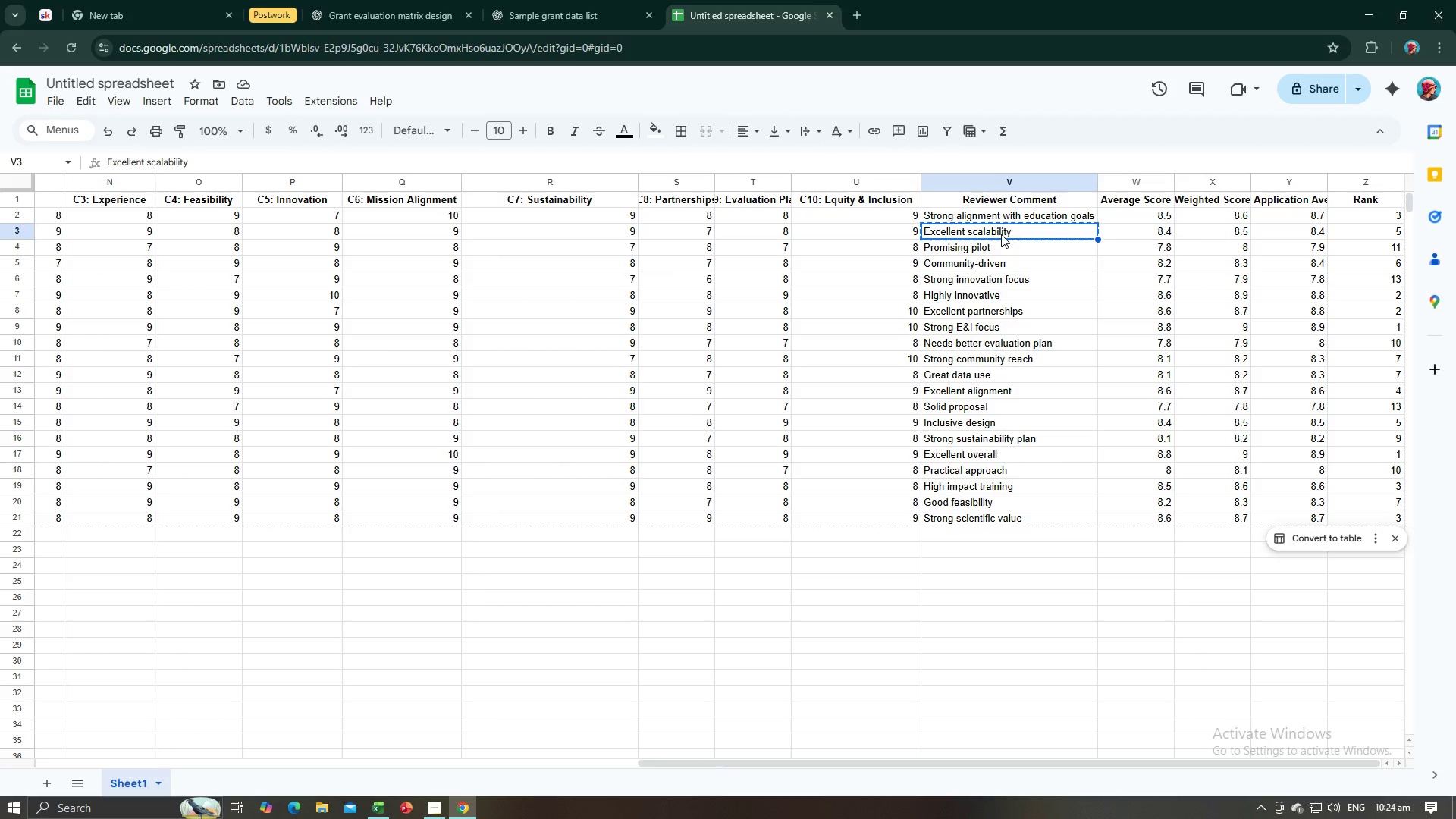 
key(Alt+AltLeft)
 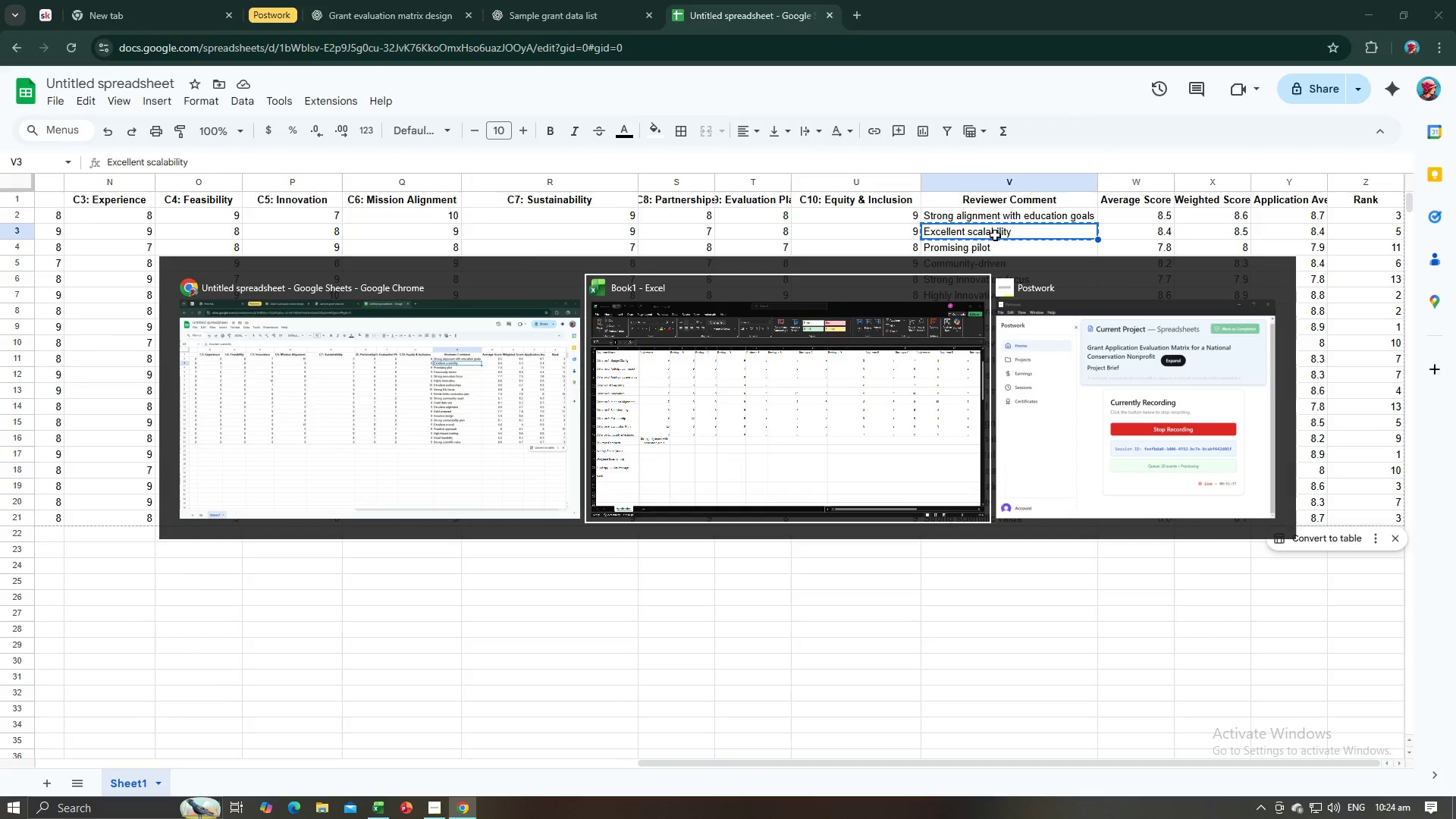 
key(Alt+Tab)
 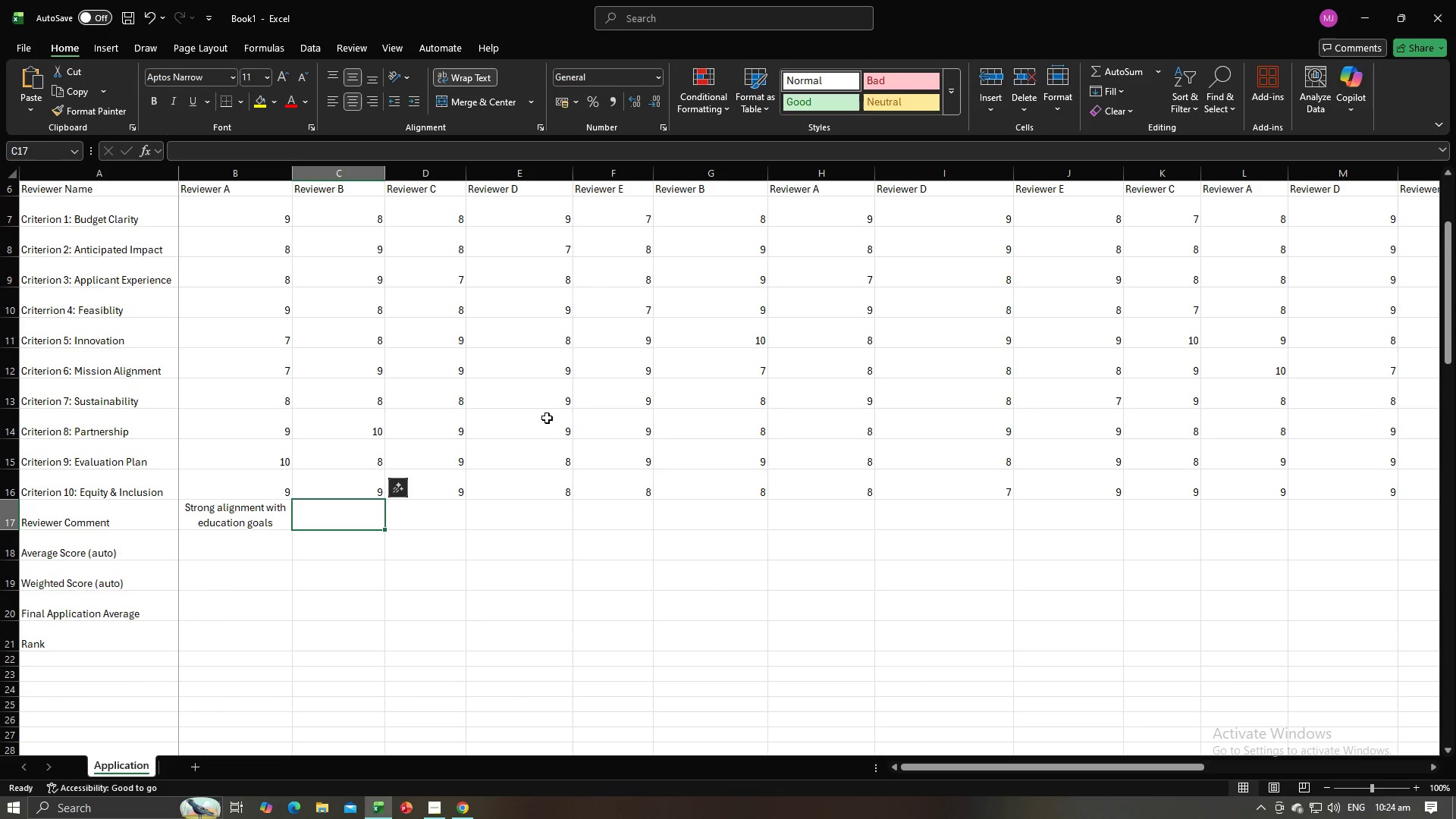 
key(Control+V)
 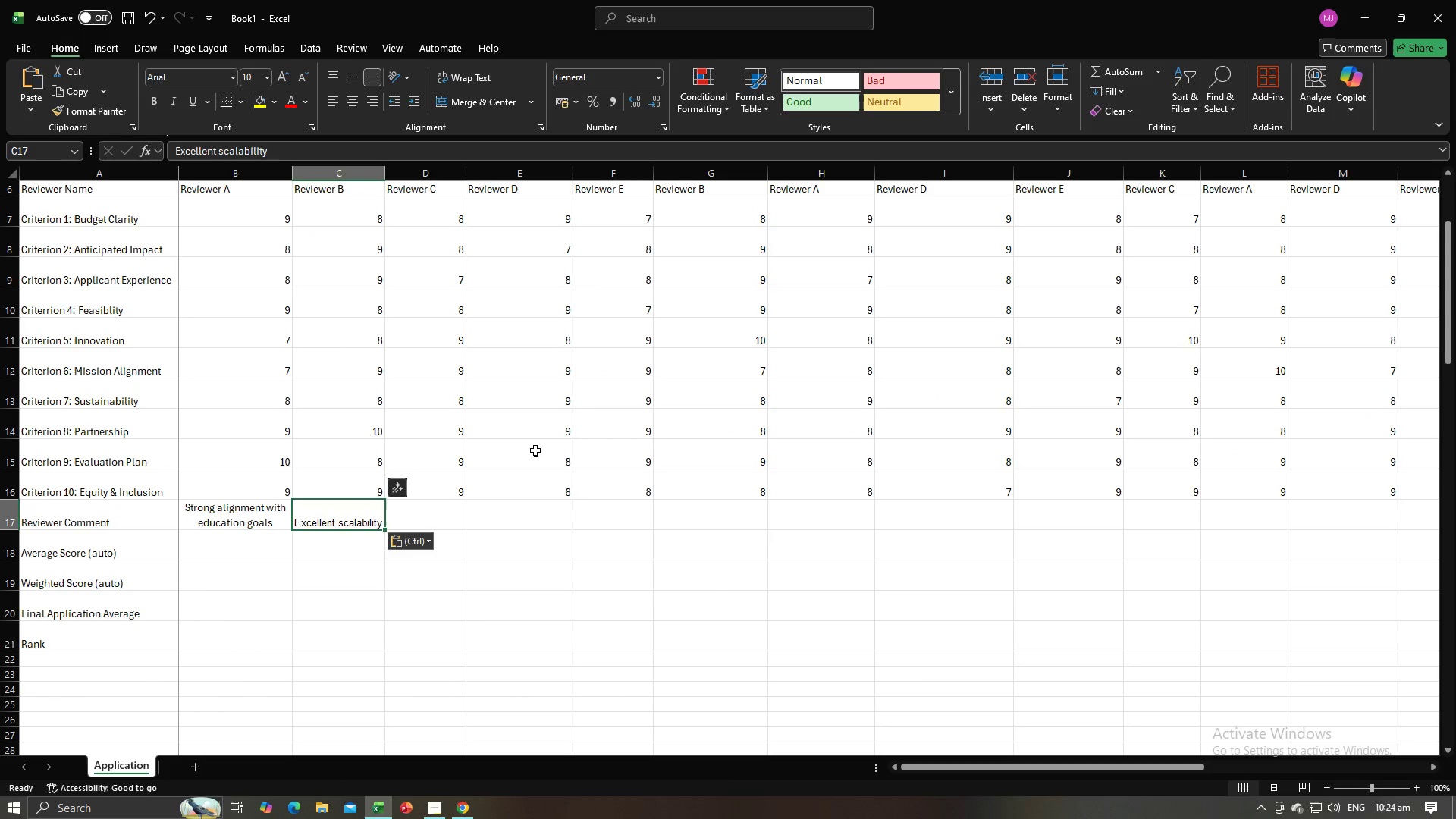 
key(Tab)
 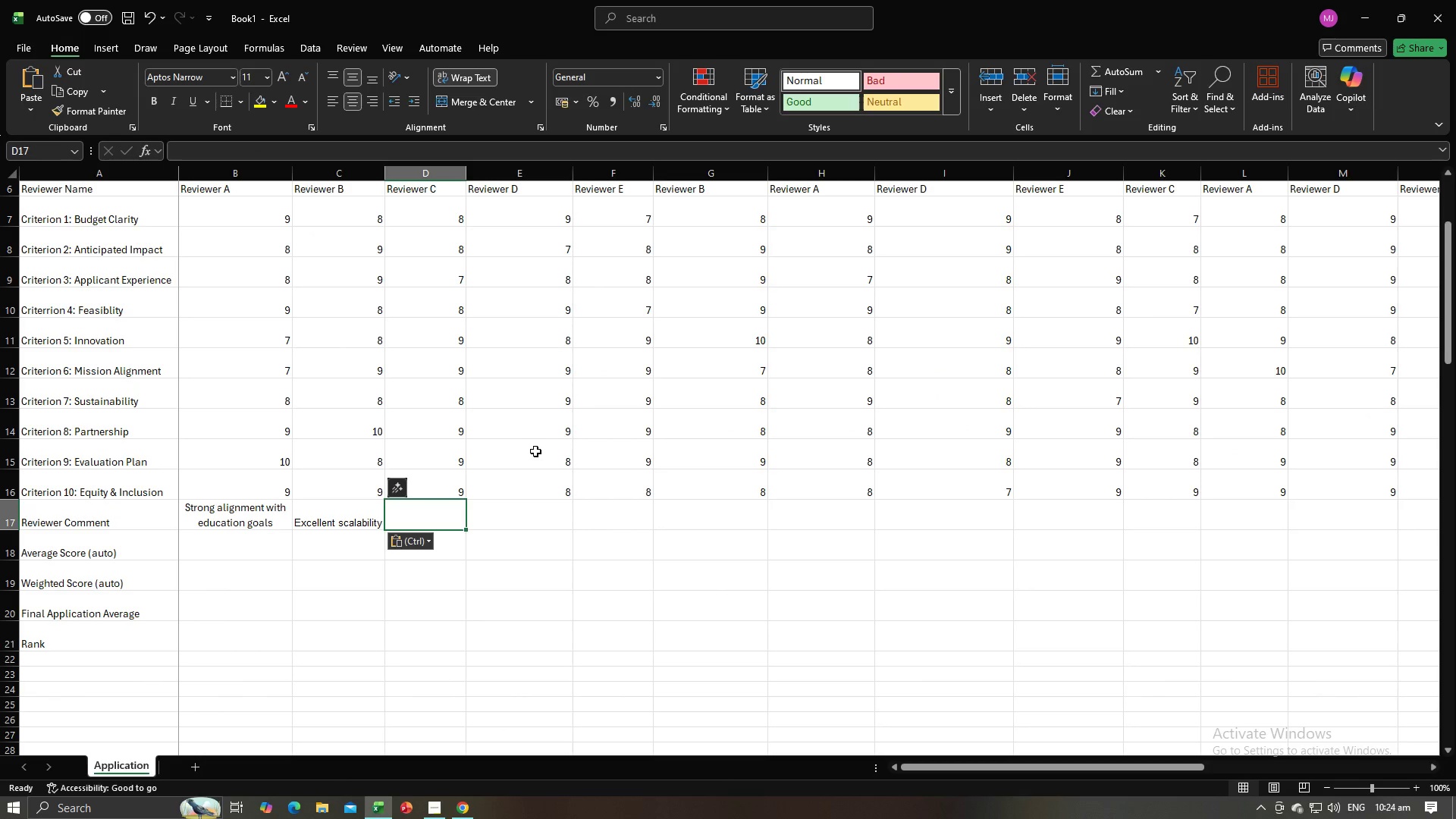 
key(Alt+AltLeft)
 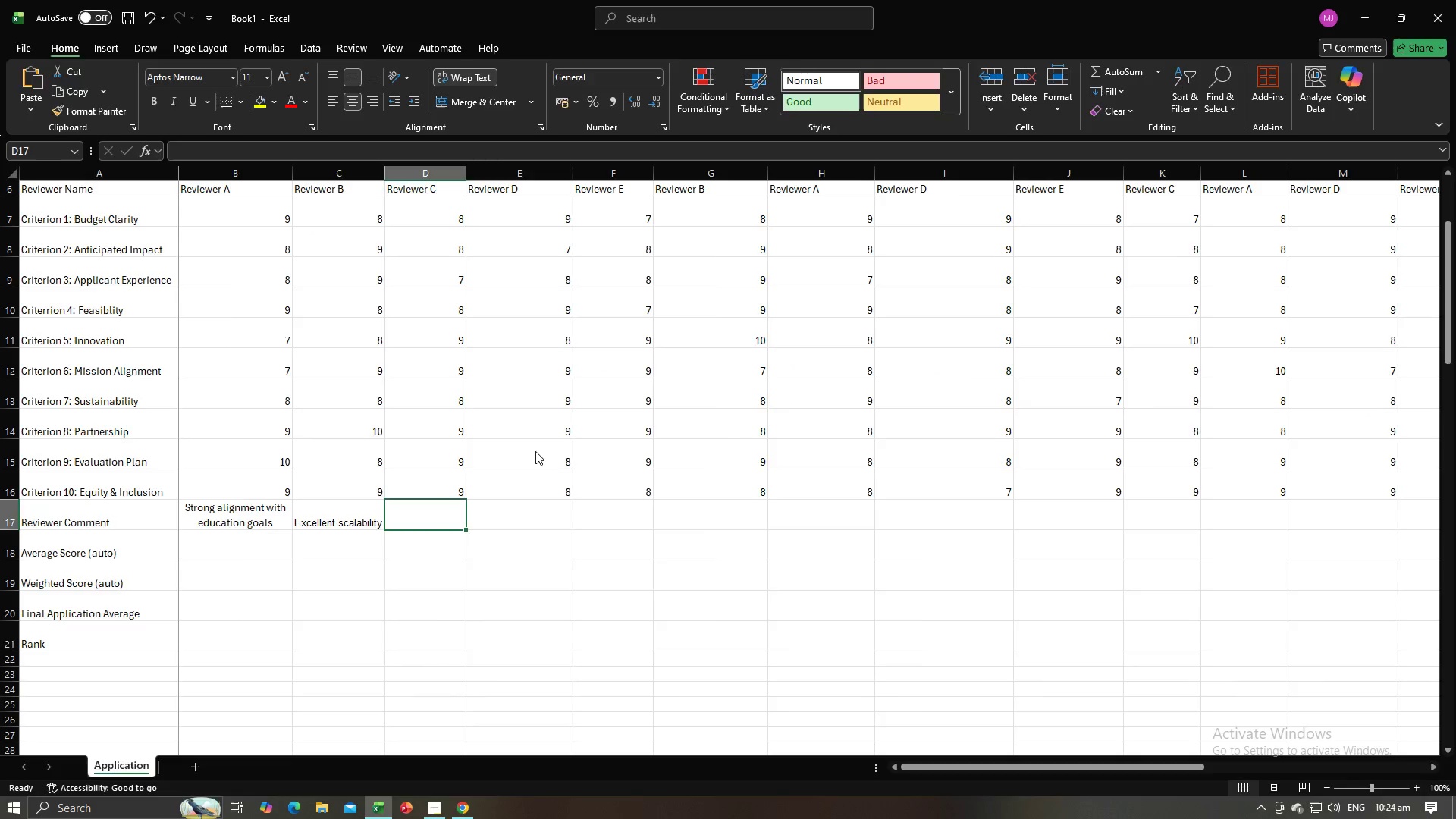 
key(Alt+Tab)
 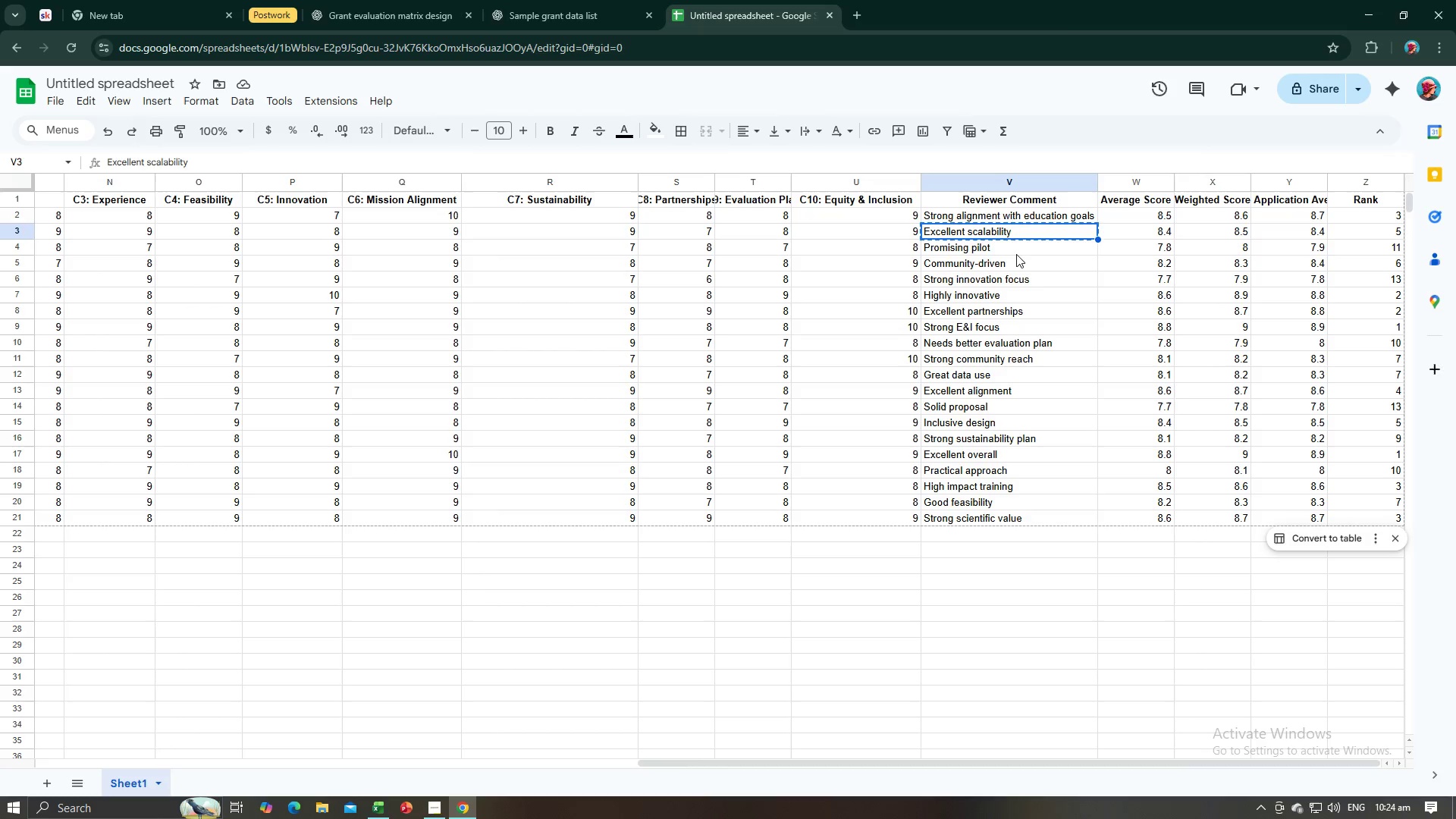 
left_click([1015, 252])
 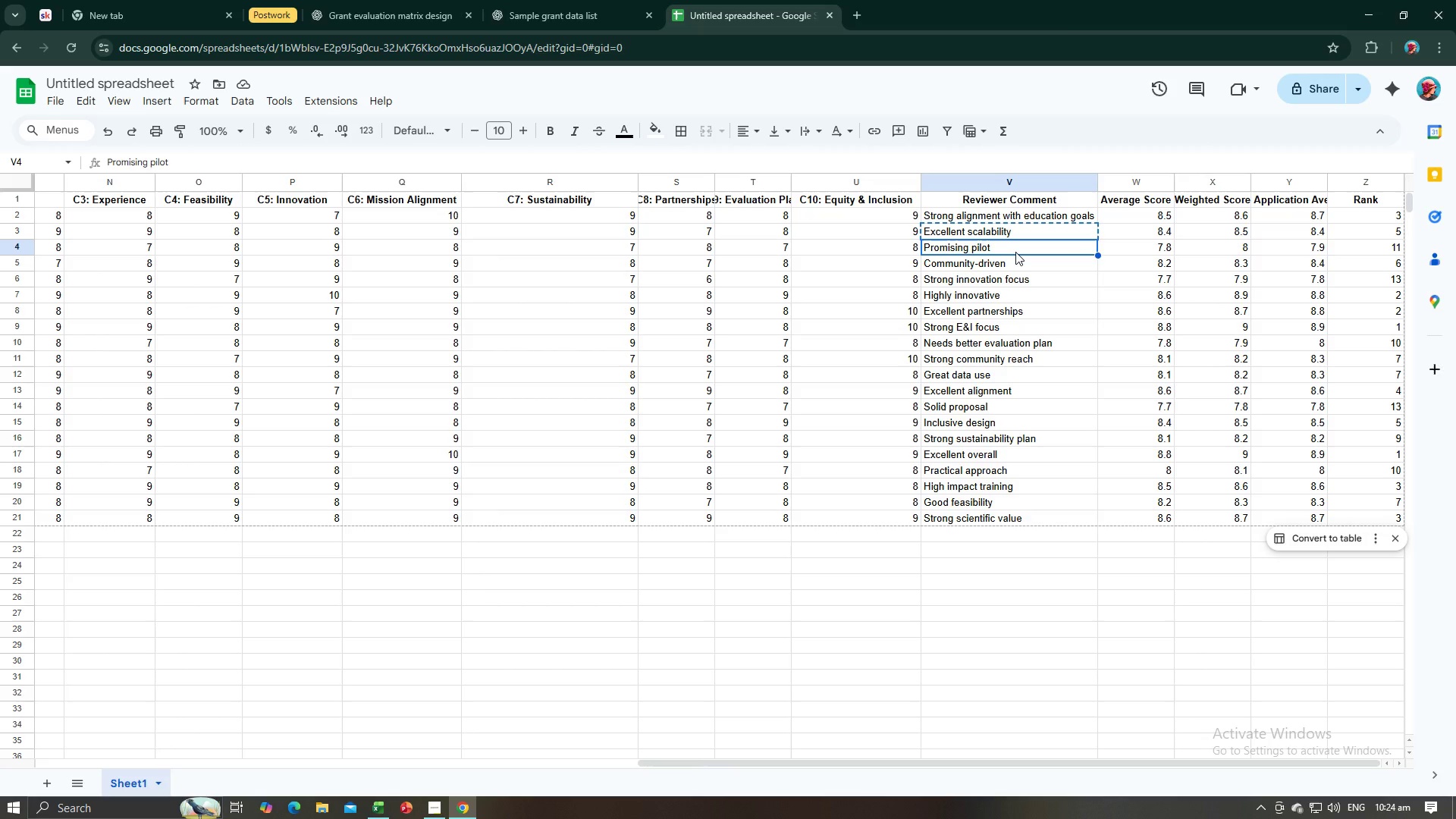 
key(Control+C)
 